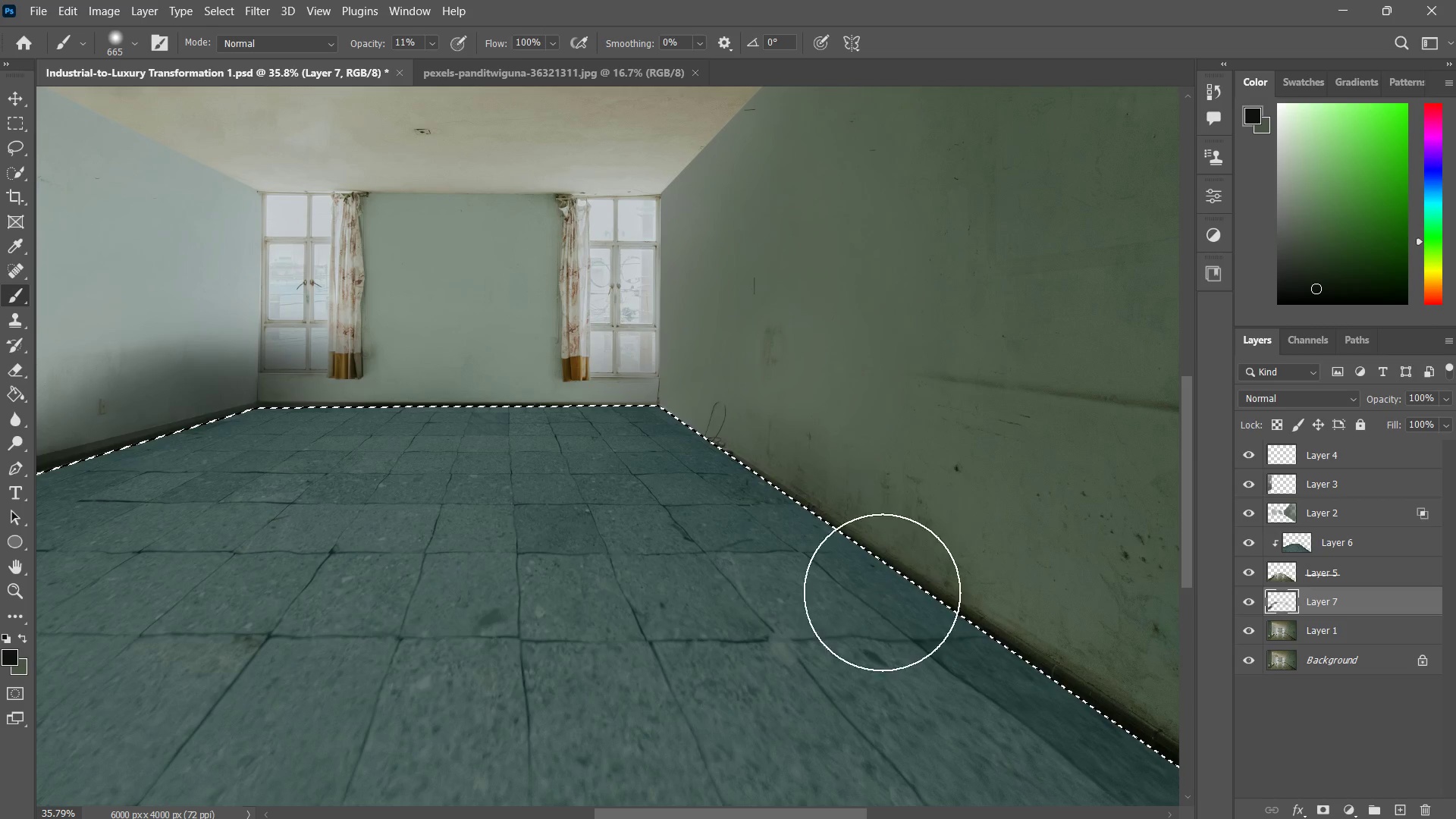 
left_click_drag(start_coordinate=[824, 547], to_coordinate=[928, 623])
 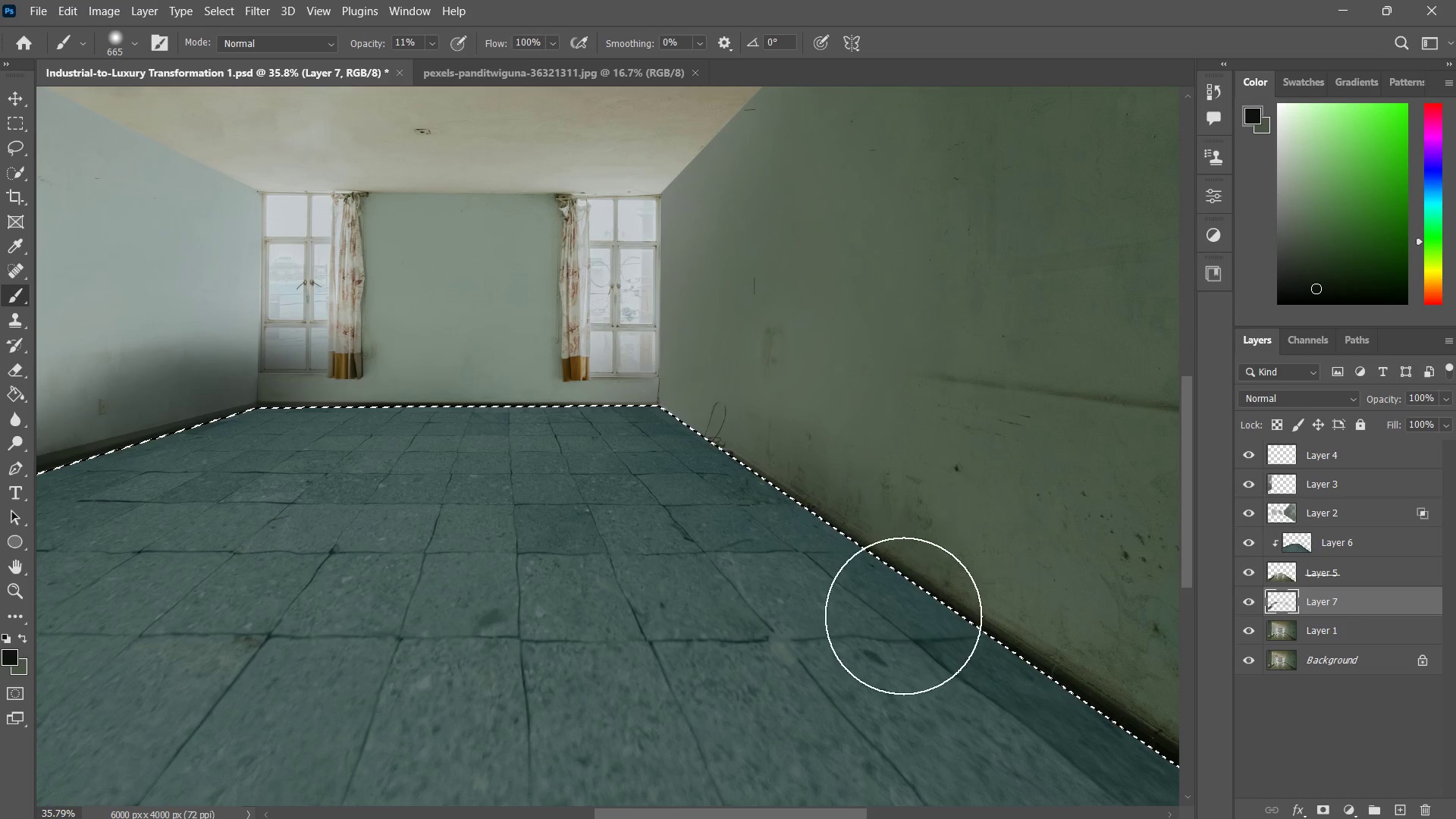 
left_click_drag(start_coordinate=[855, 585], to_coordinate=[981, 647])
 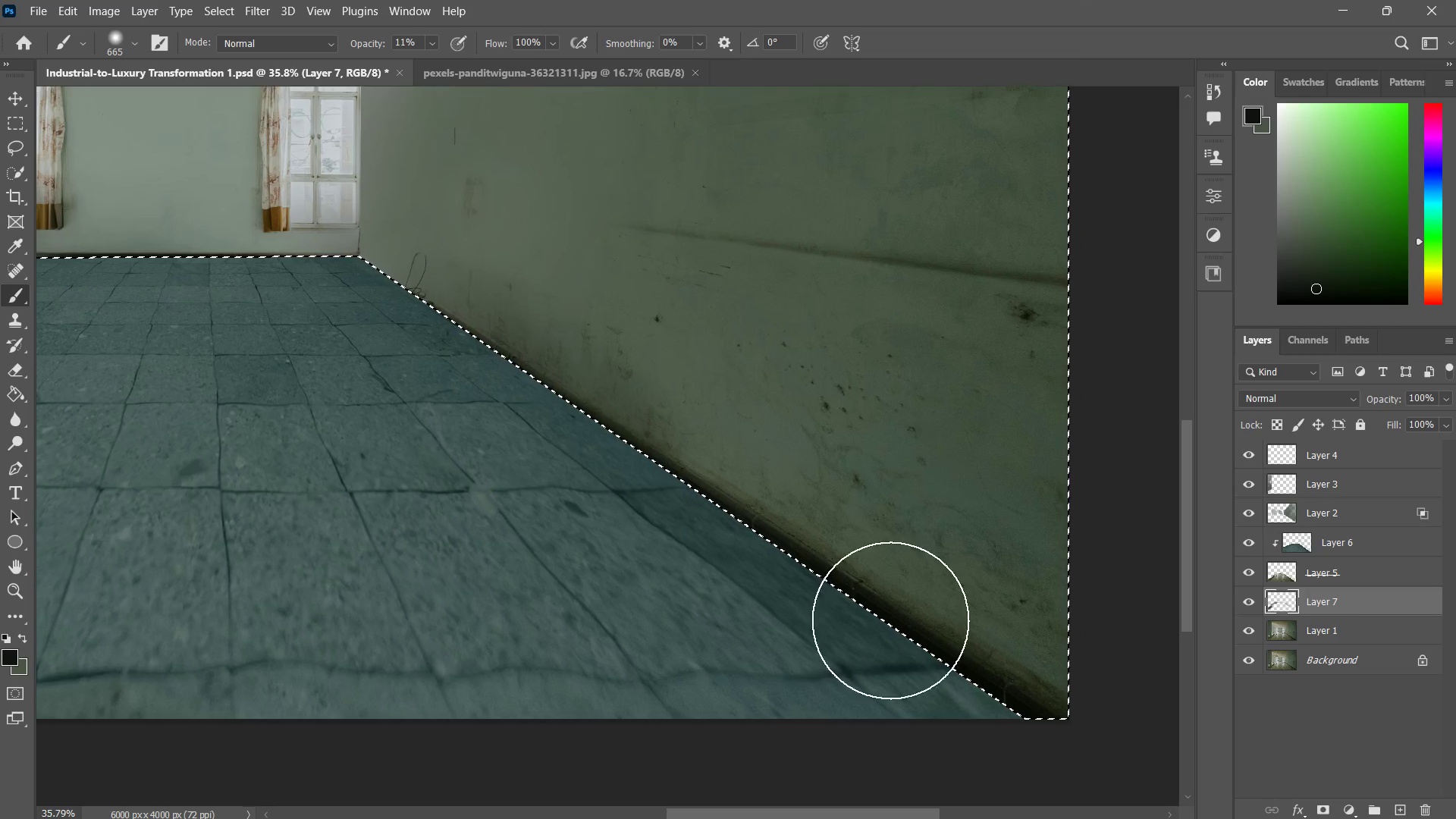 
hold_key(key=Space, duration=0.5)
 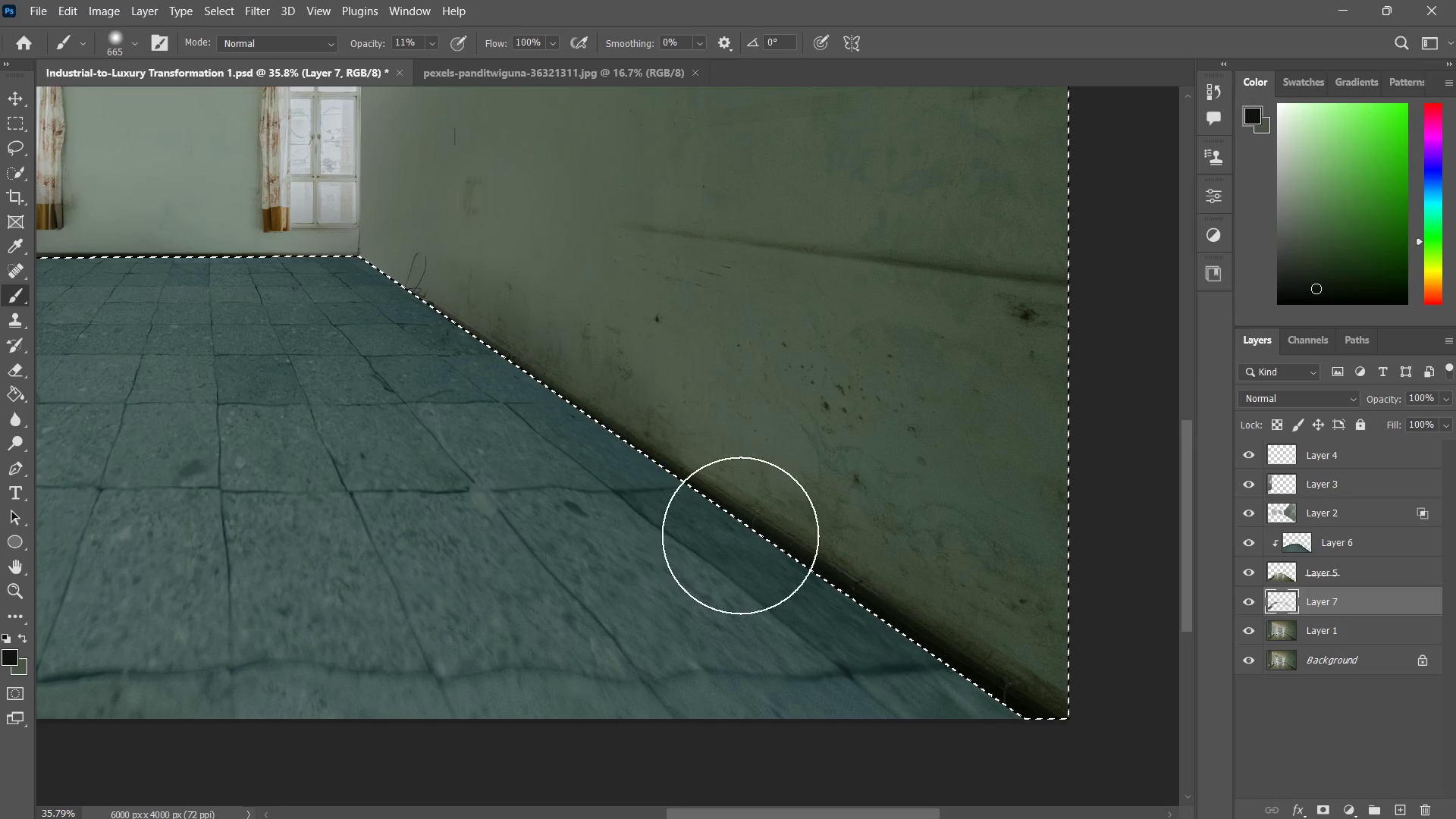 
left_click_drag(start_coordinate=[935, 621], to_coordinate=[662, 485])
 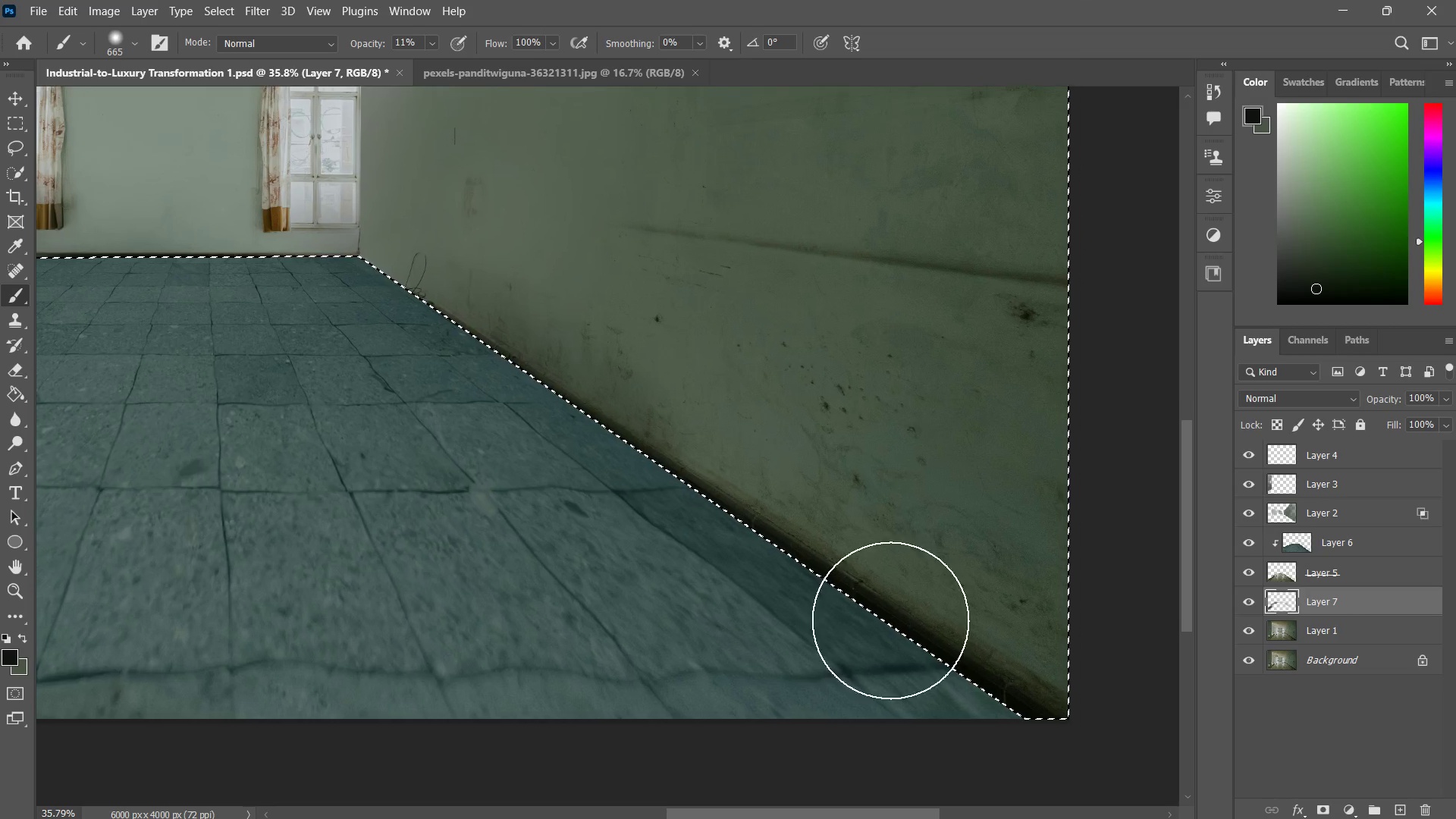 
left_click_drag(start_coordinate=[695, 496], to_coordinate=[923, 653])
 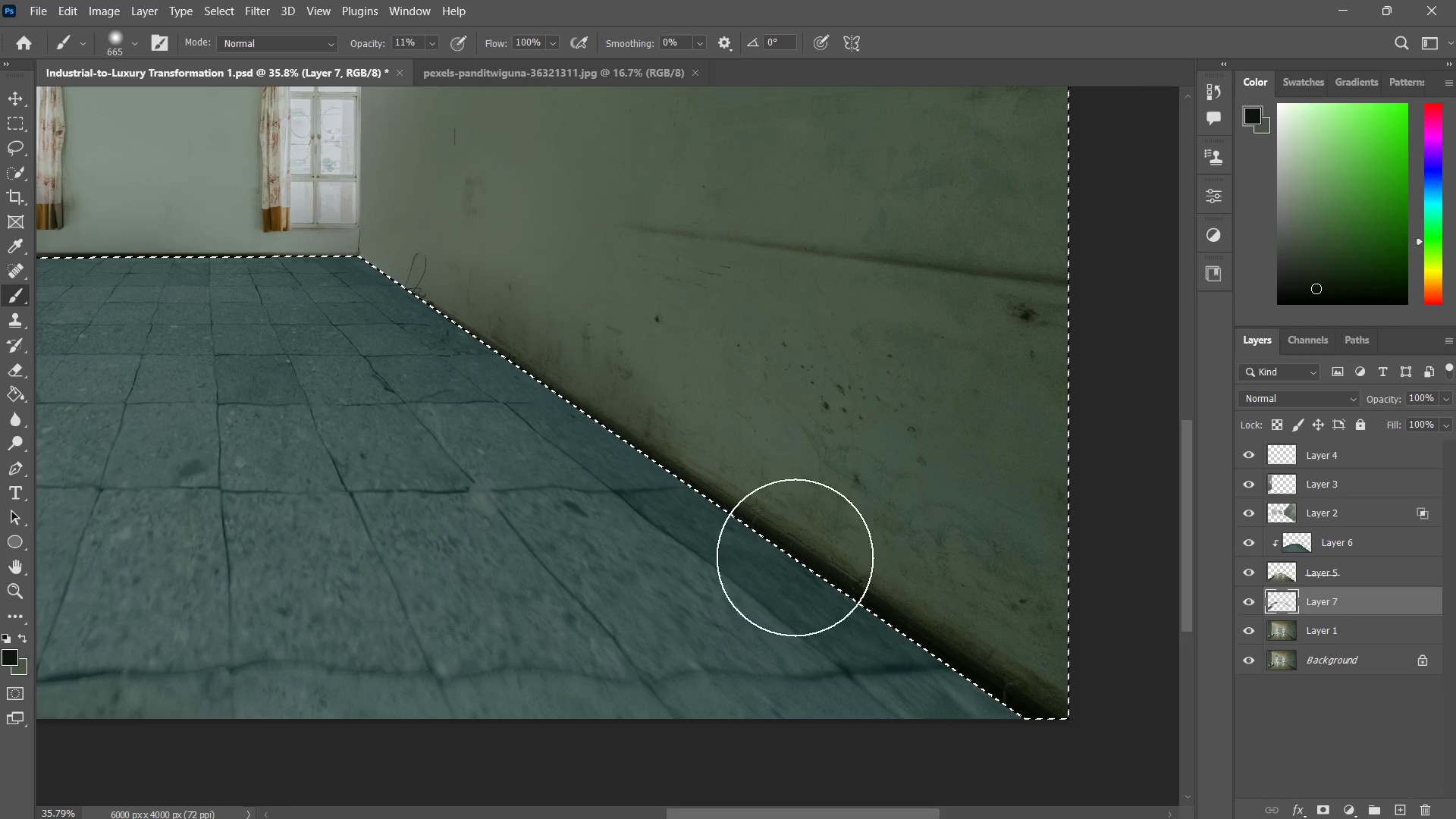 
left_click_drag(start_coordinate=[793, 555], to_coordinate=[959, 654])
 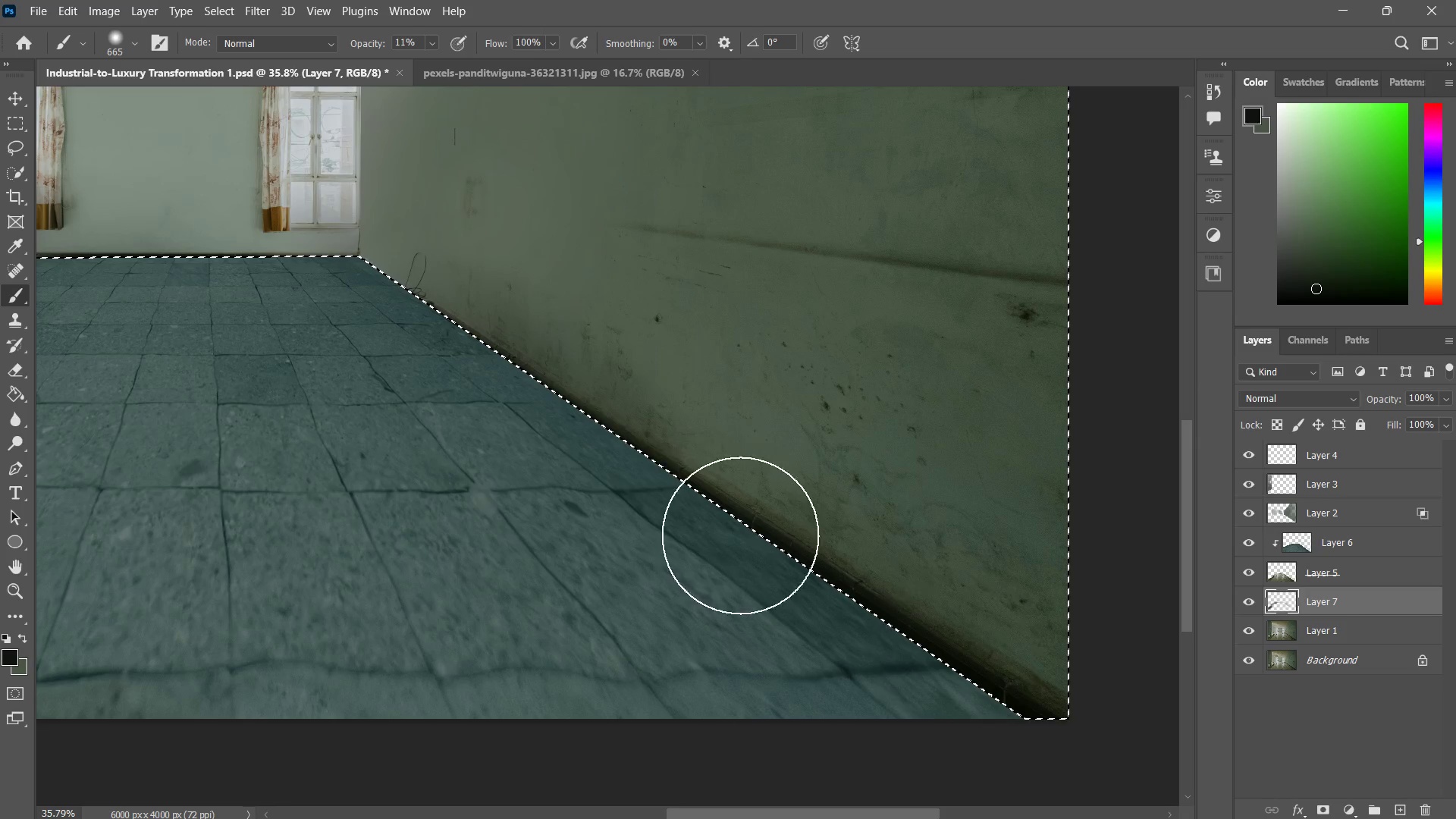 
left_click_drag(start_coordinate=[711, 510], to_coordinate=[990, 661])
 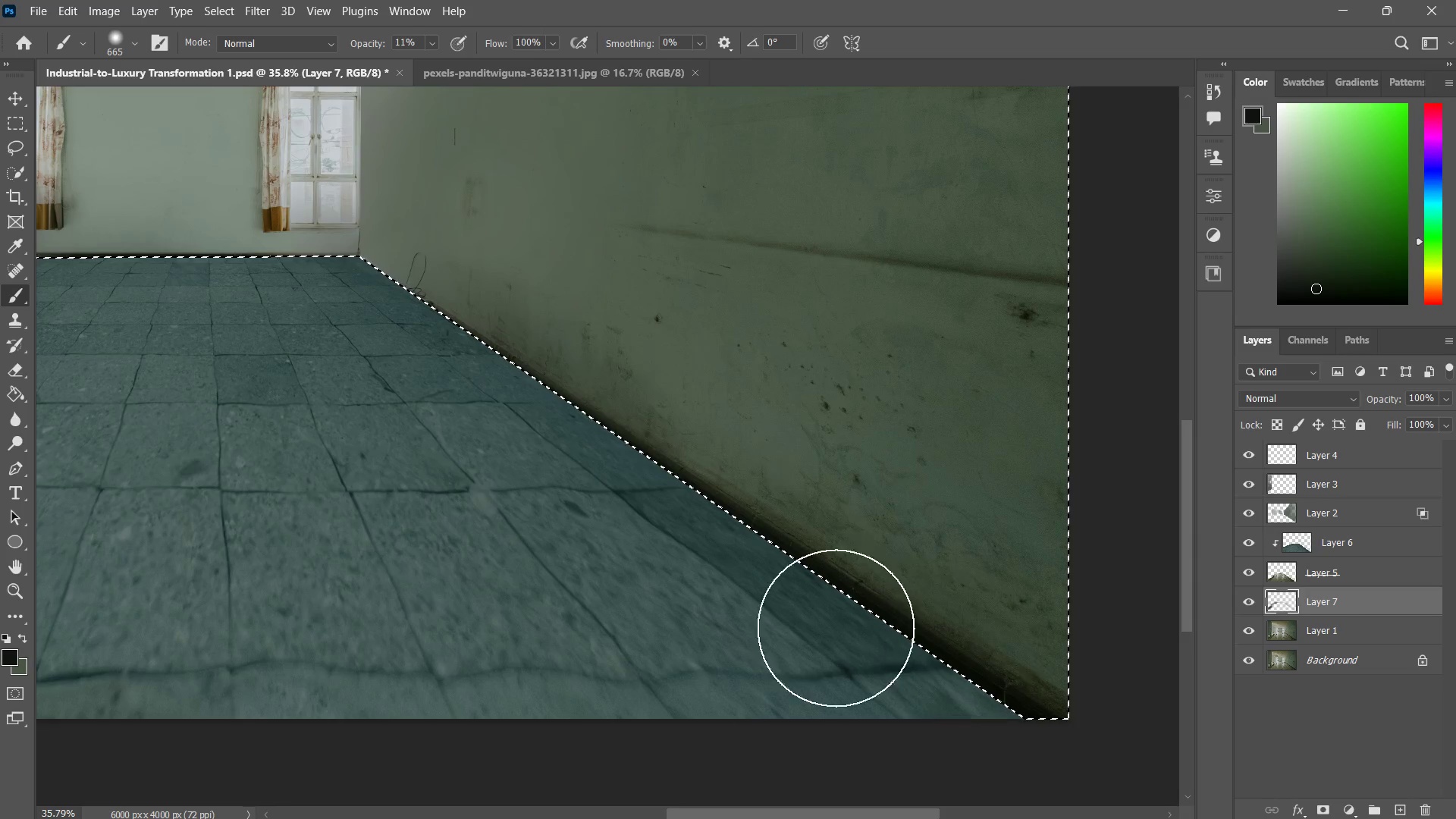 
left_click_drag(start_coordinate=[712, 539], to_coordinate=[1093, 714])
 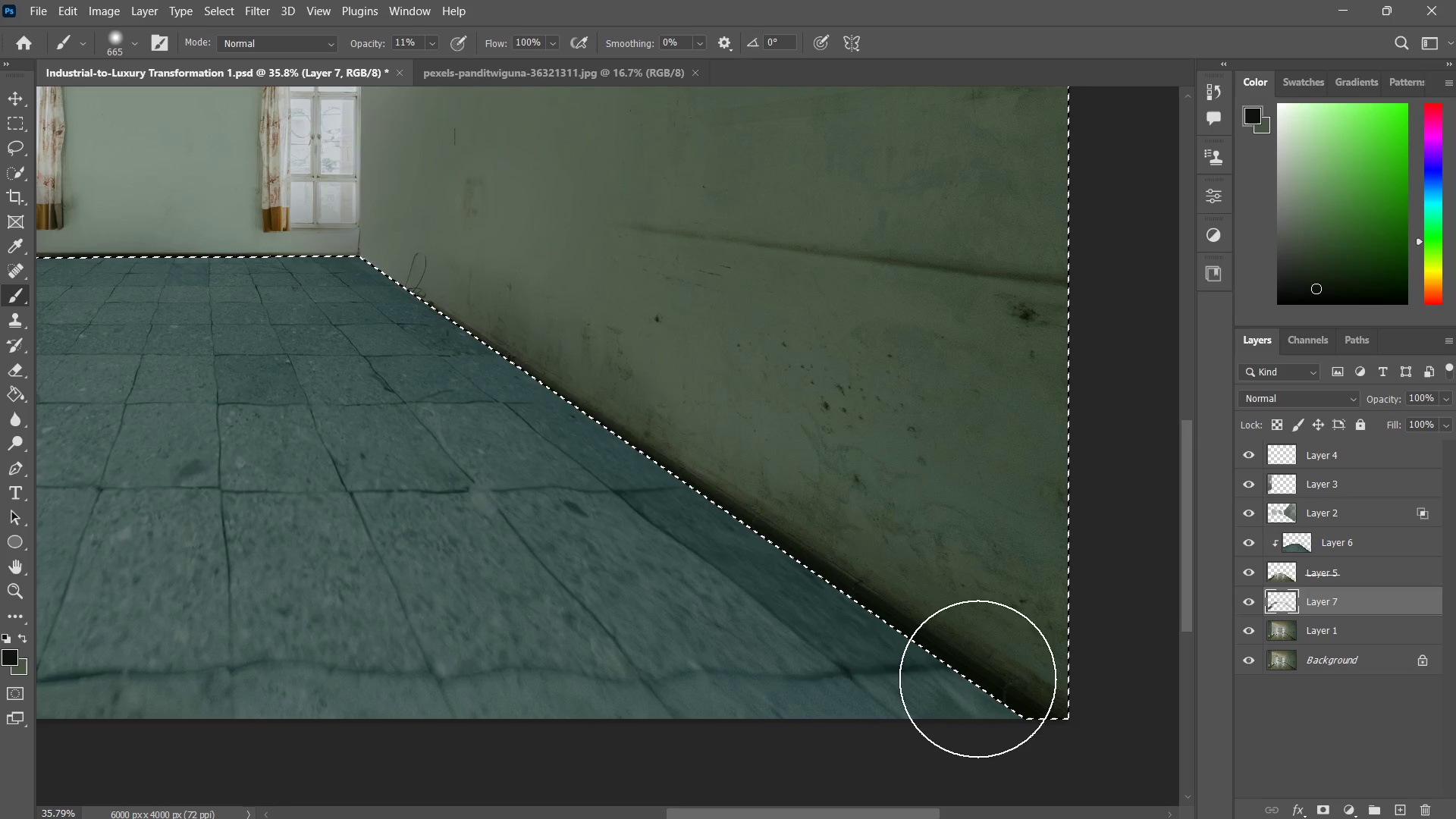 
left_click_drag(start_coordinate=[839, 566], to_coordinate=[855, 581])
 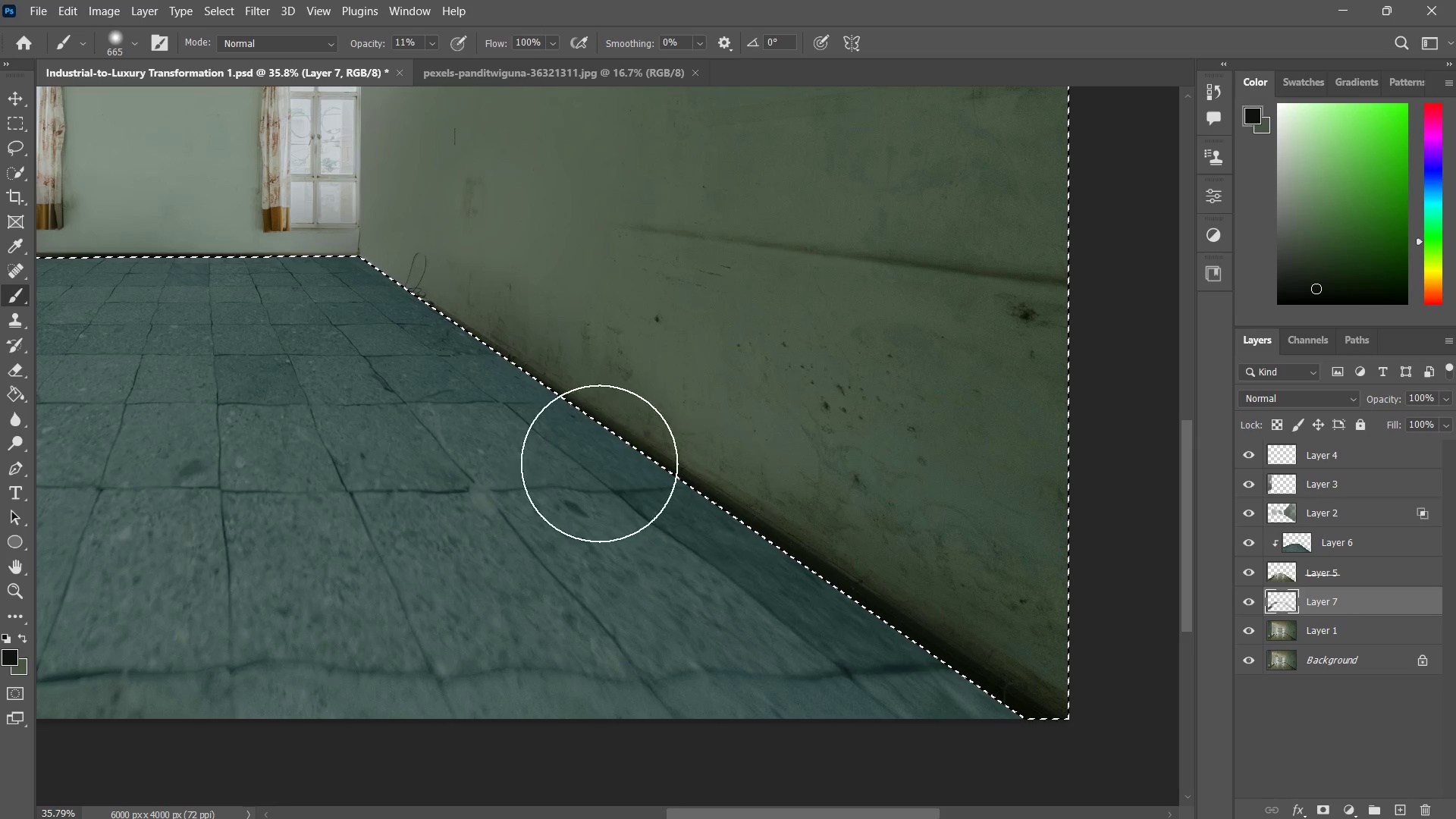 
left_click_drag(start_coordinate=[688, 491], to_coordinate=[465, 419])
 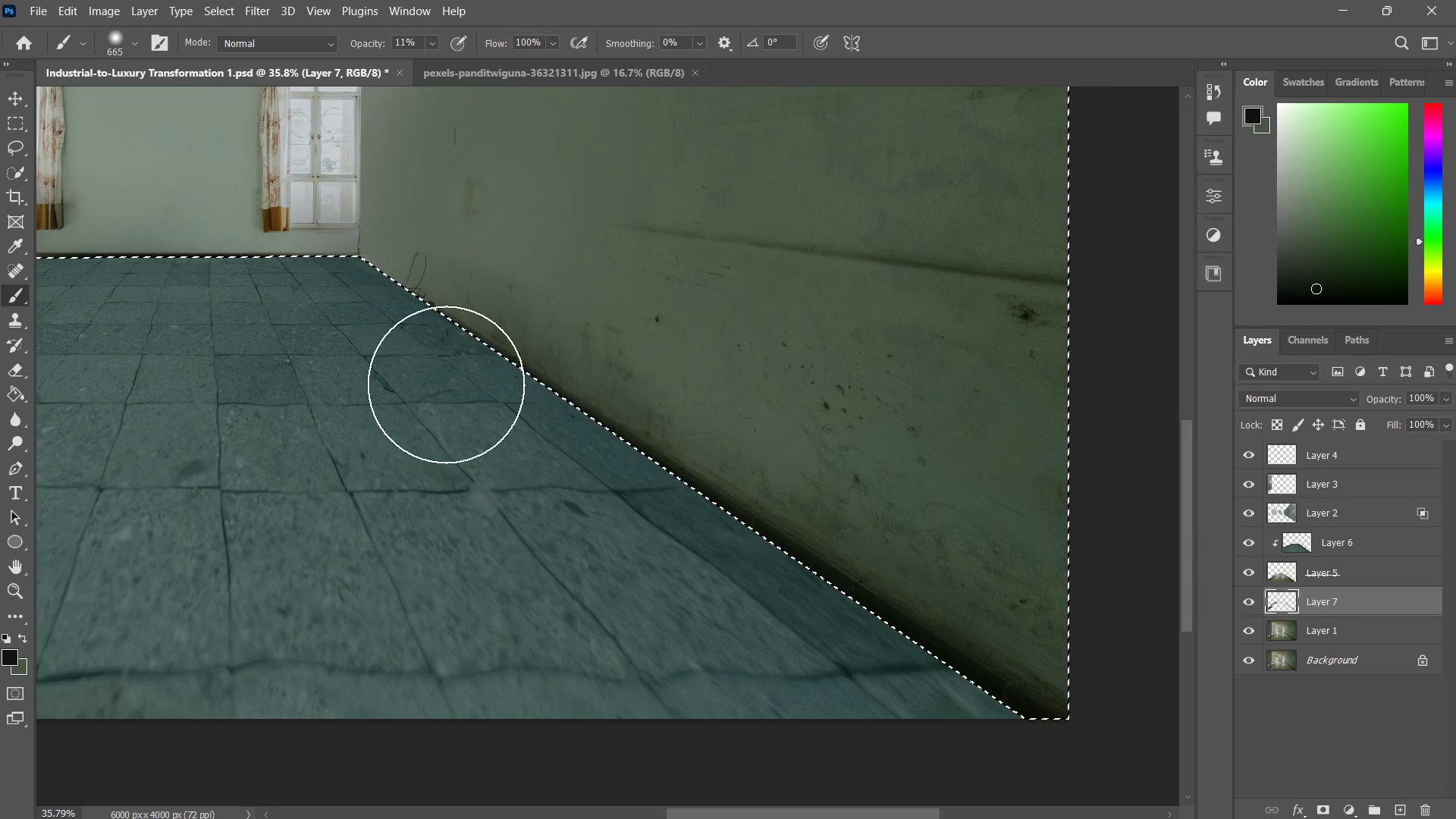 
left_click_drag(start_coordinate=[446, 384], to_coordinate=[746, 563])
 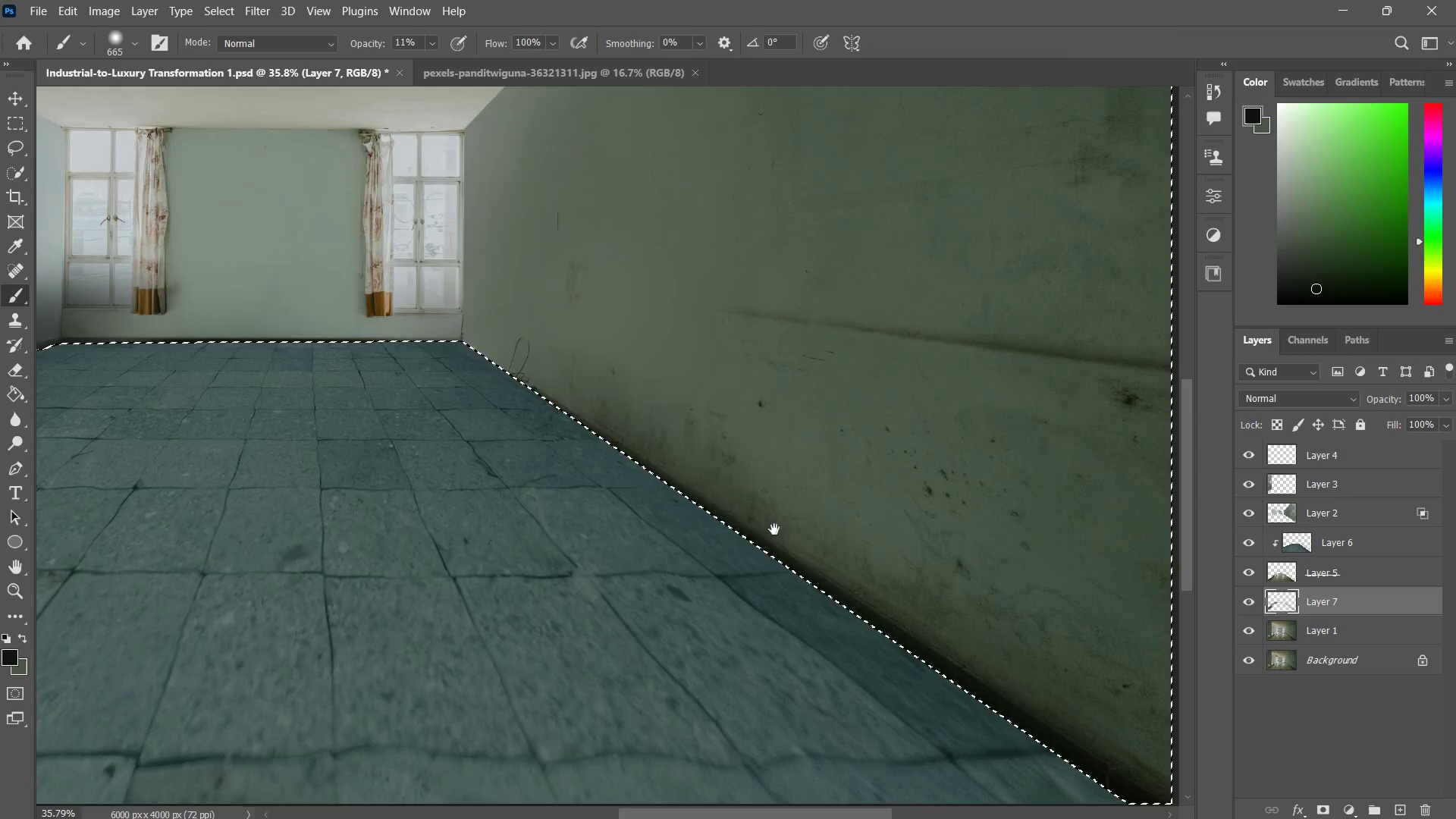 
hold_key(key=Space, duration=0.98)
 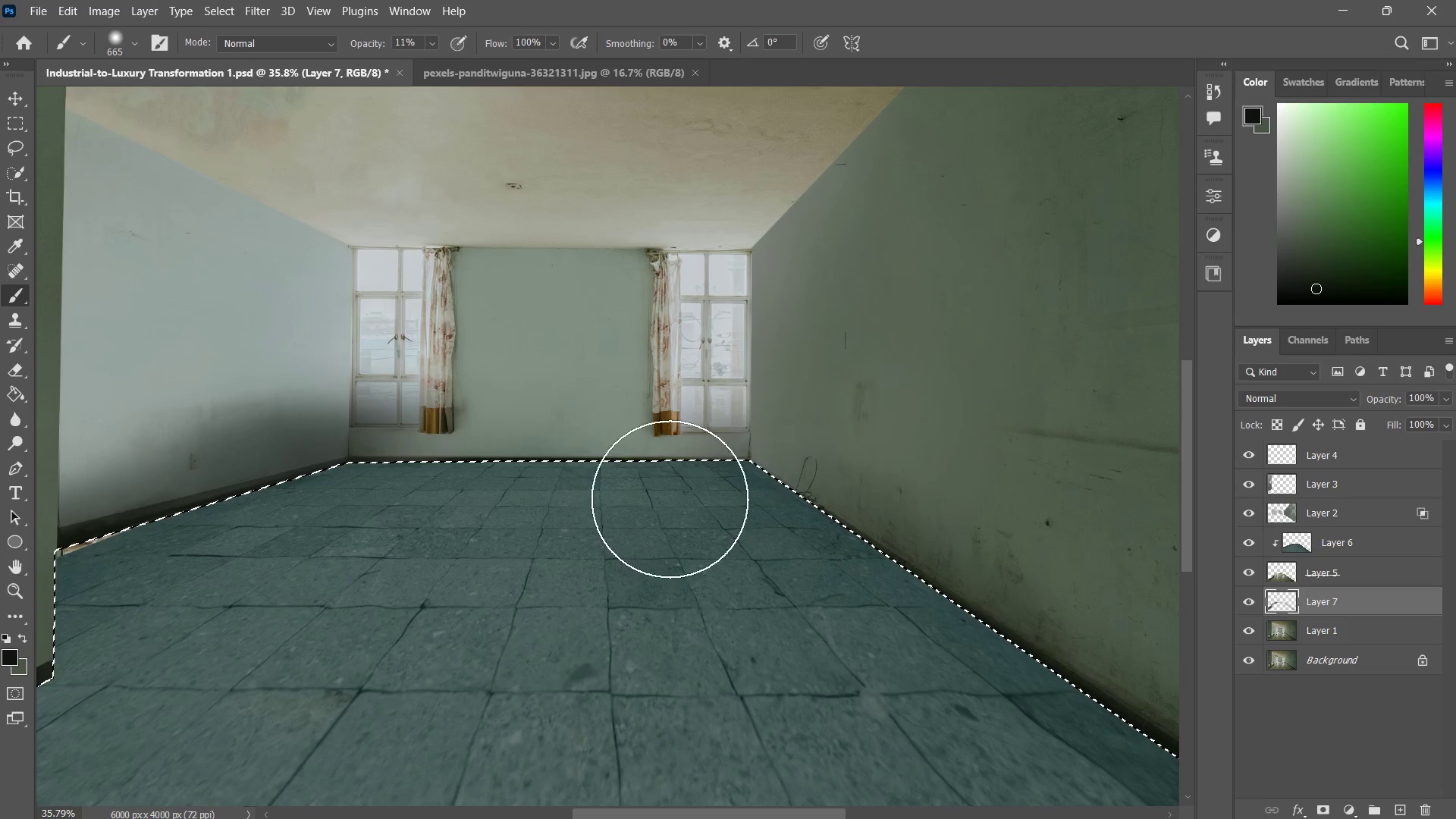 
left_click_drag(start_coordinate=[629, 502], to_coordinate=[659, 528])
 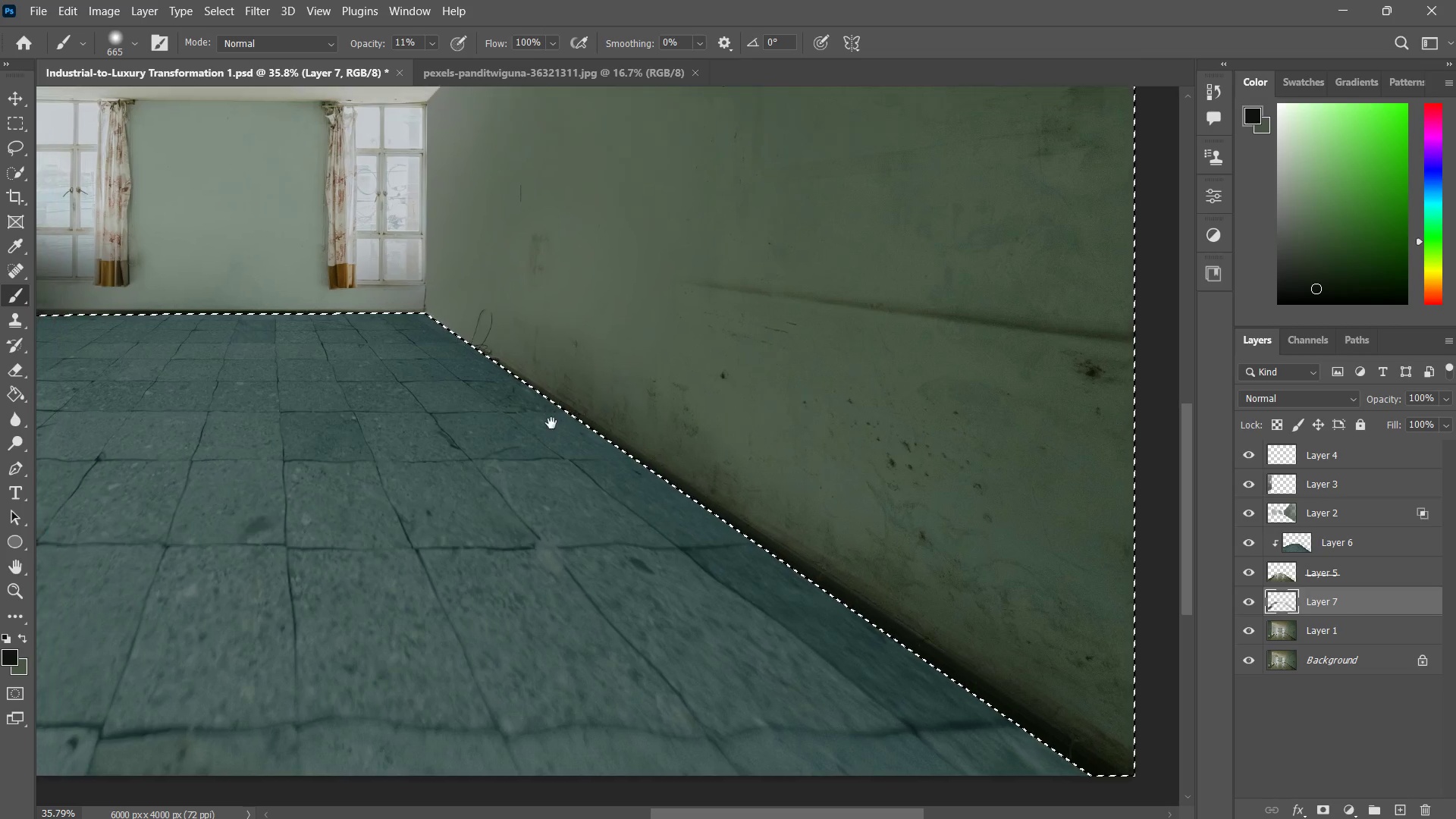 
left_click_drag(start_coordinate=[531, 405], to_coordinate=[855, 552])
 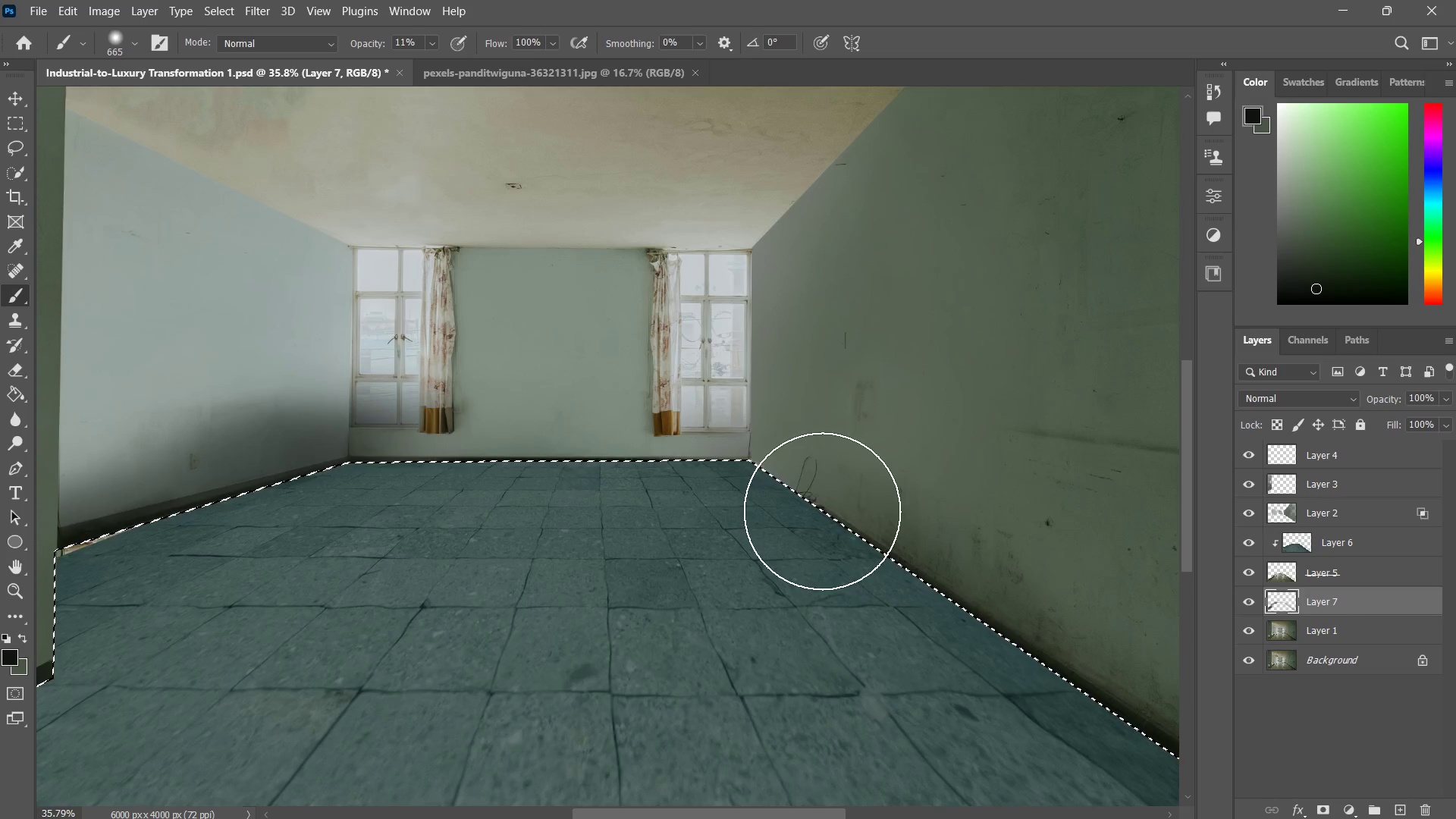 
left_click_drag(start_coordinate=[822, 511], to_coordinate=[735, 473])
 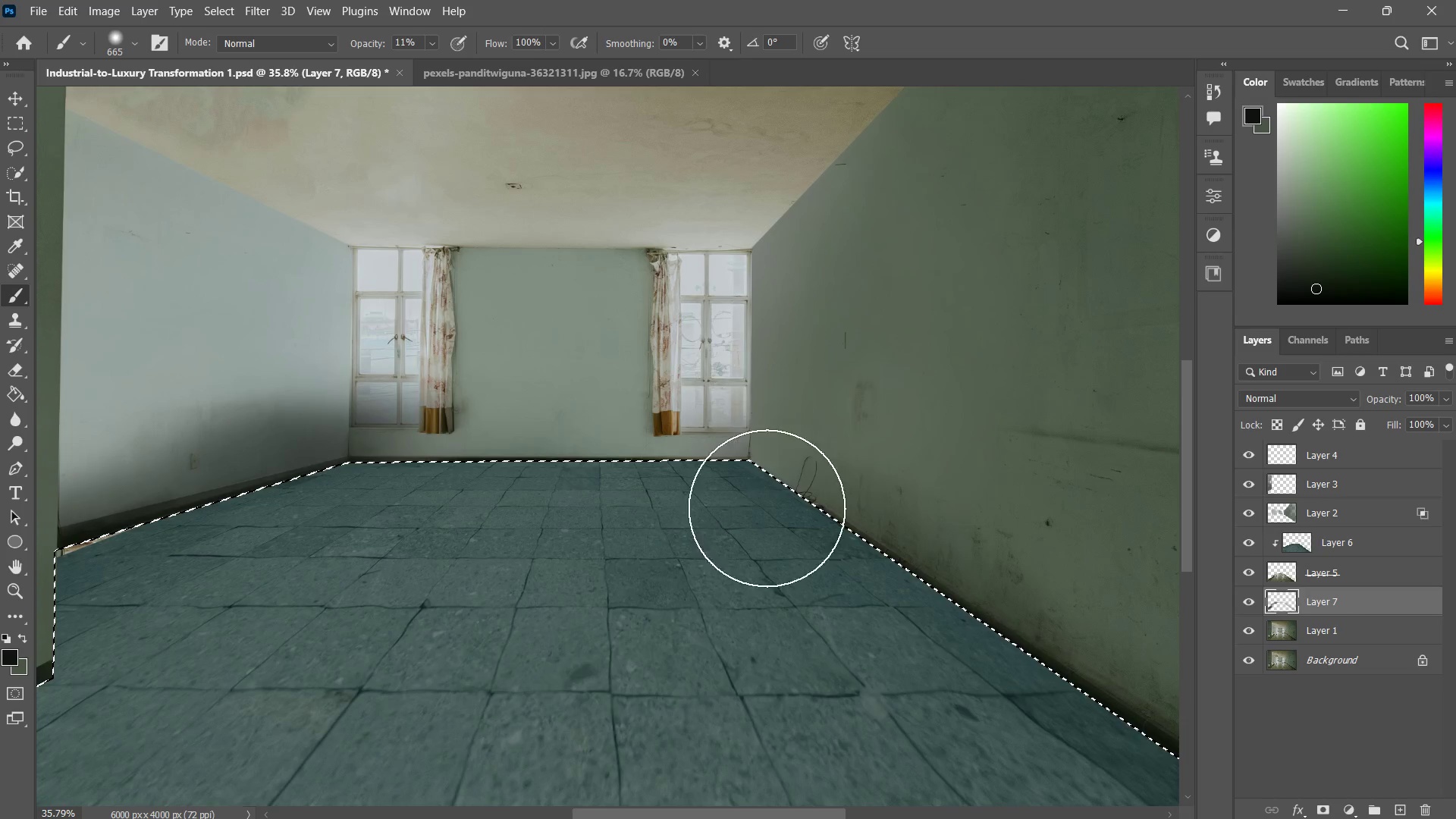 
left_click_drag(start_coordinate=[761, 502], to_coordinate=[661, 497])
 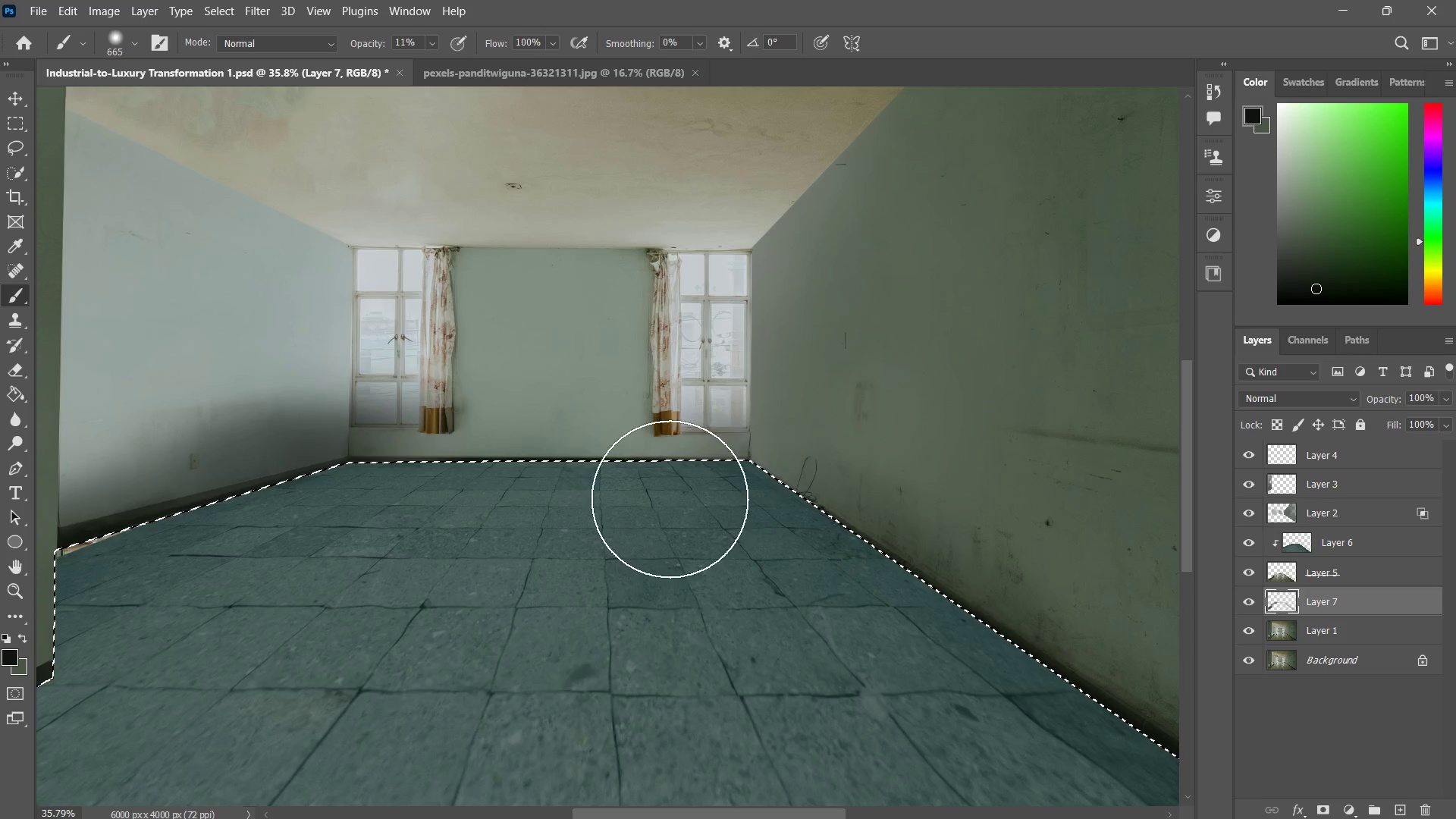 
left_click_drag(start_coordinate=[700, 493], to_coordinate=[654, 497])
 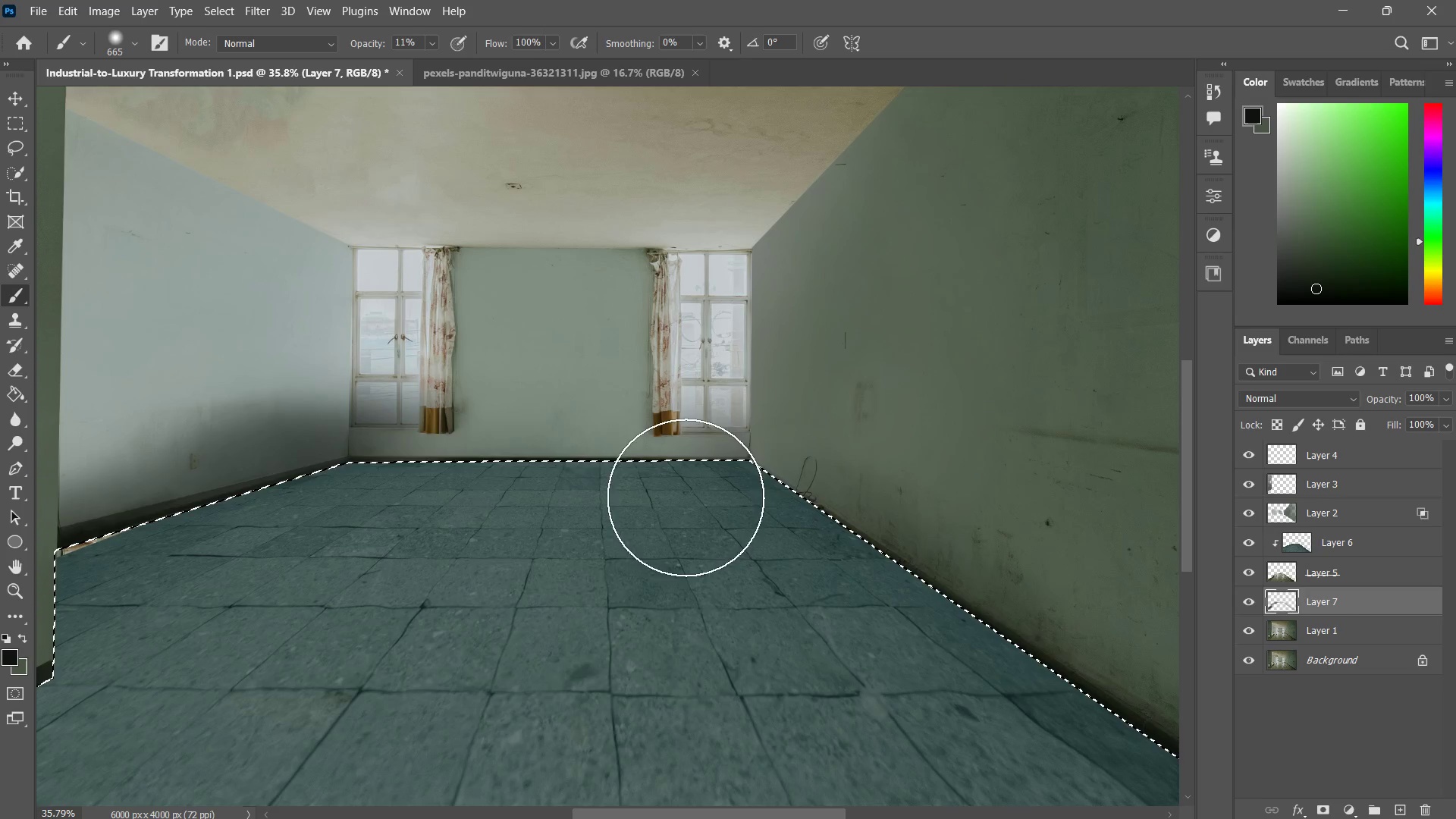 
left_click_drag(start_coordinate=[689, 495], to_coordinate=[542, 508])
 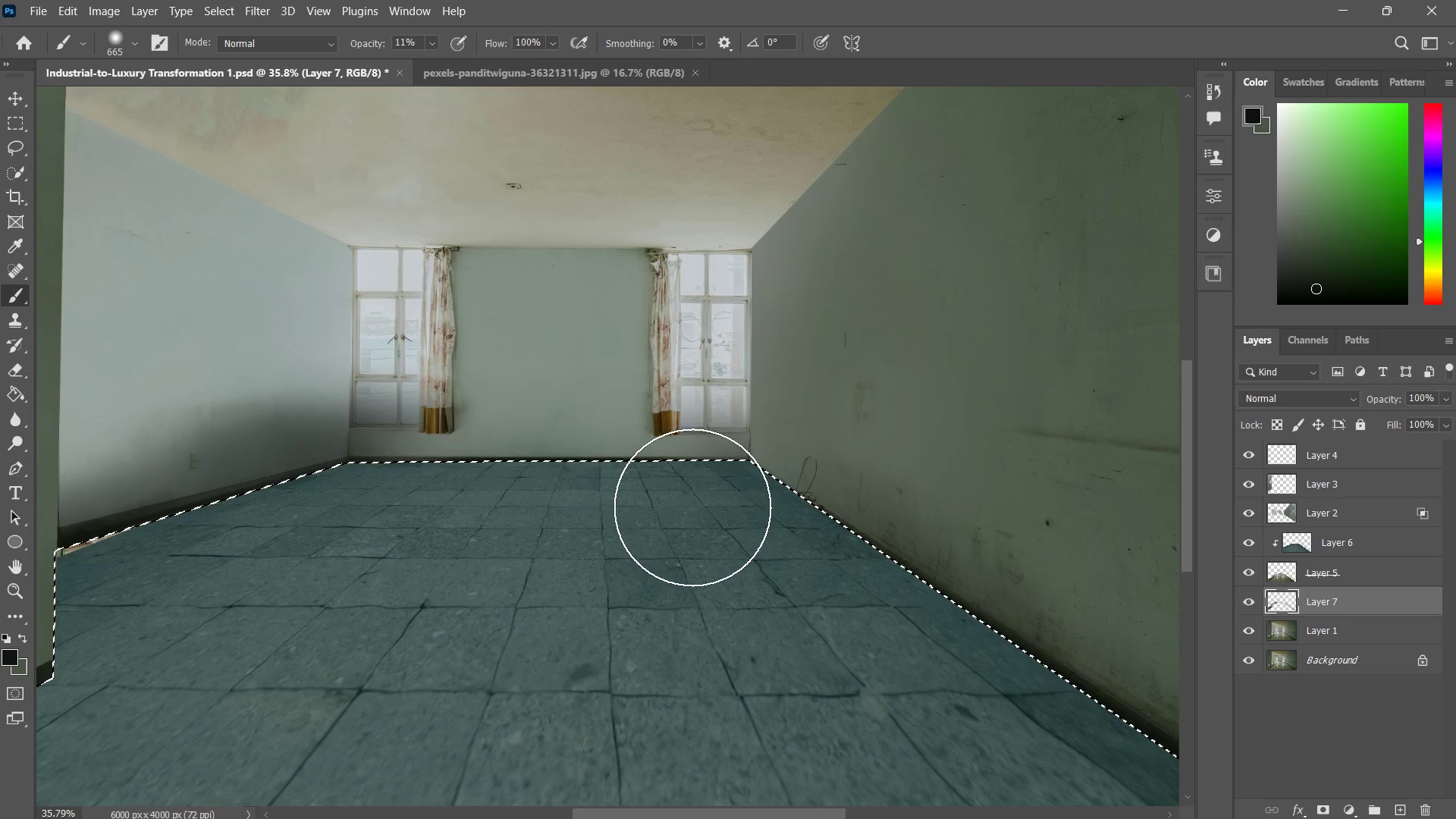 
left_click_drag(start_coordinate=[692, 507], to_coordinate=[450, 491])
 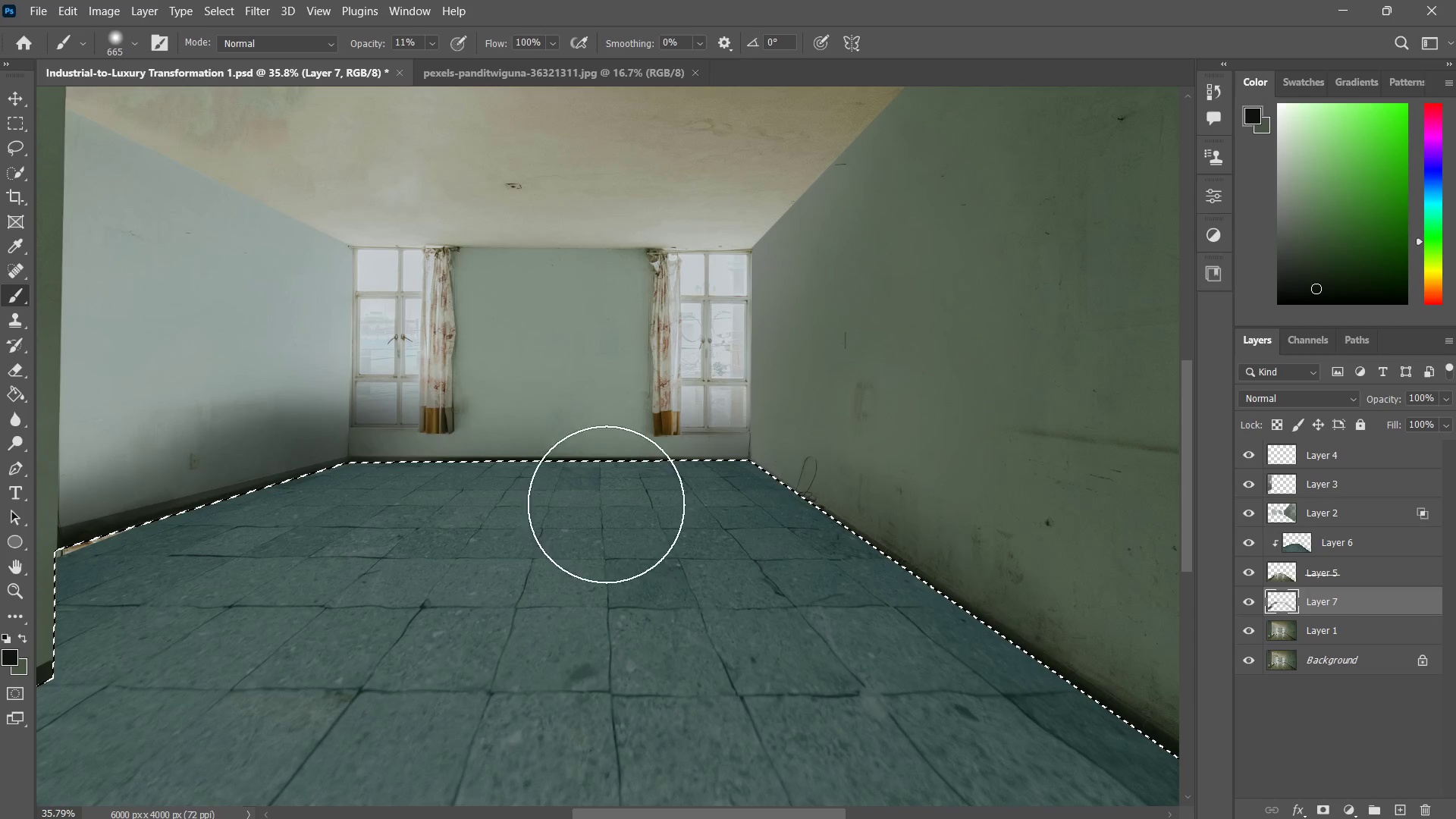 
left_click_drag(start_coordinate=[714, 501], to_coordinate=[456, 479])
 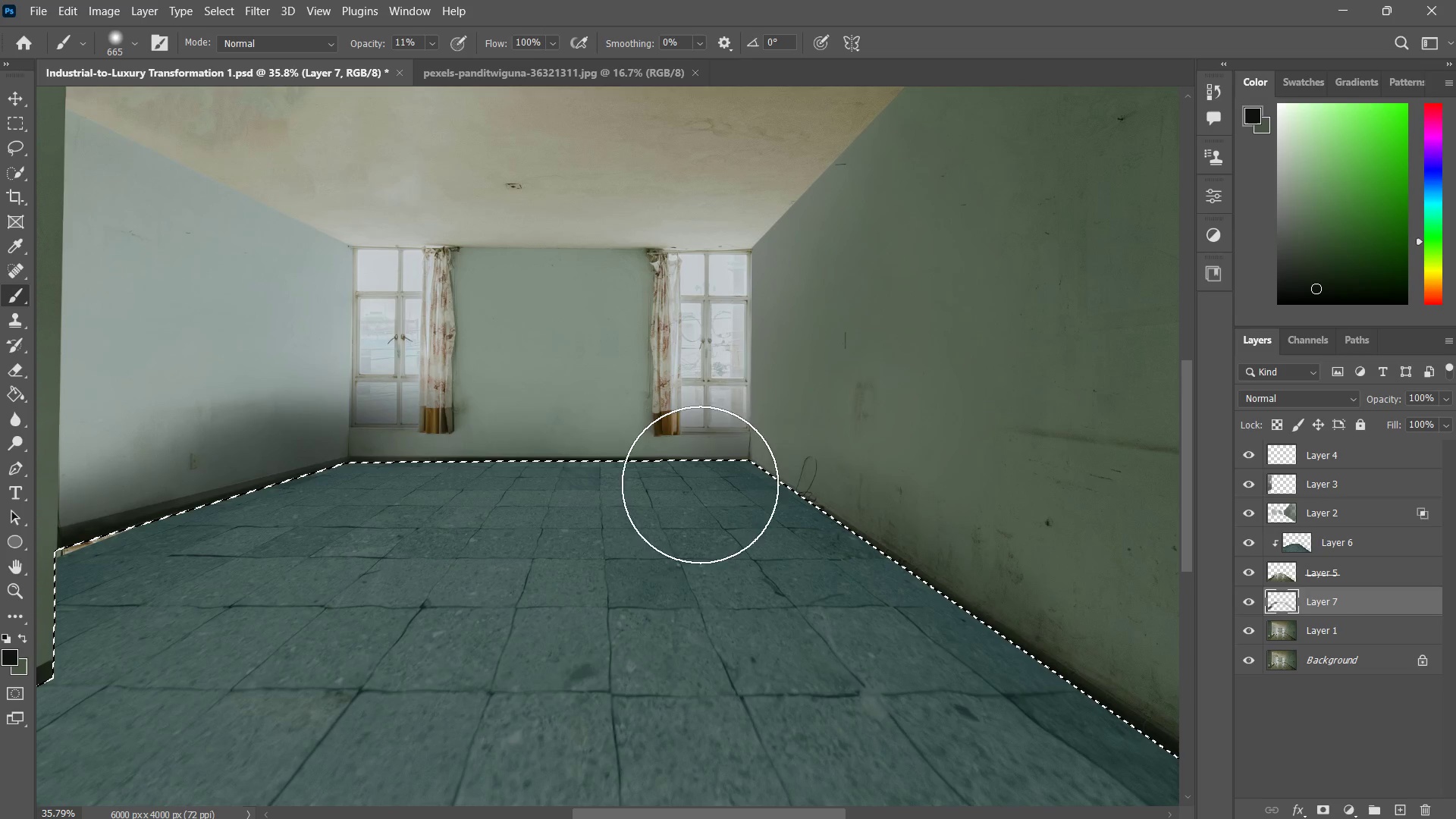 
left_click_drag(start_coordinate=[737, 494], to_coordinate=[524, 482])
 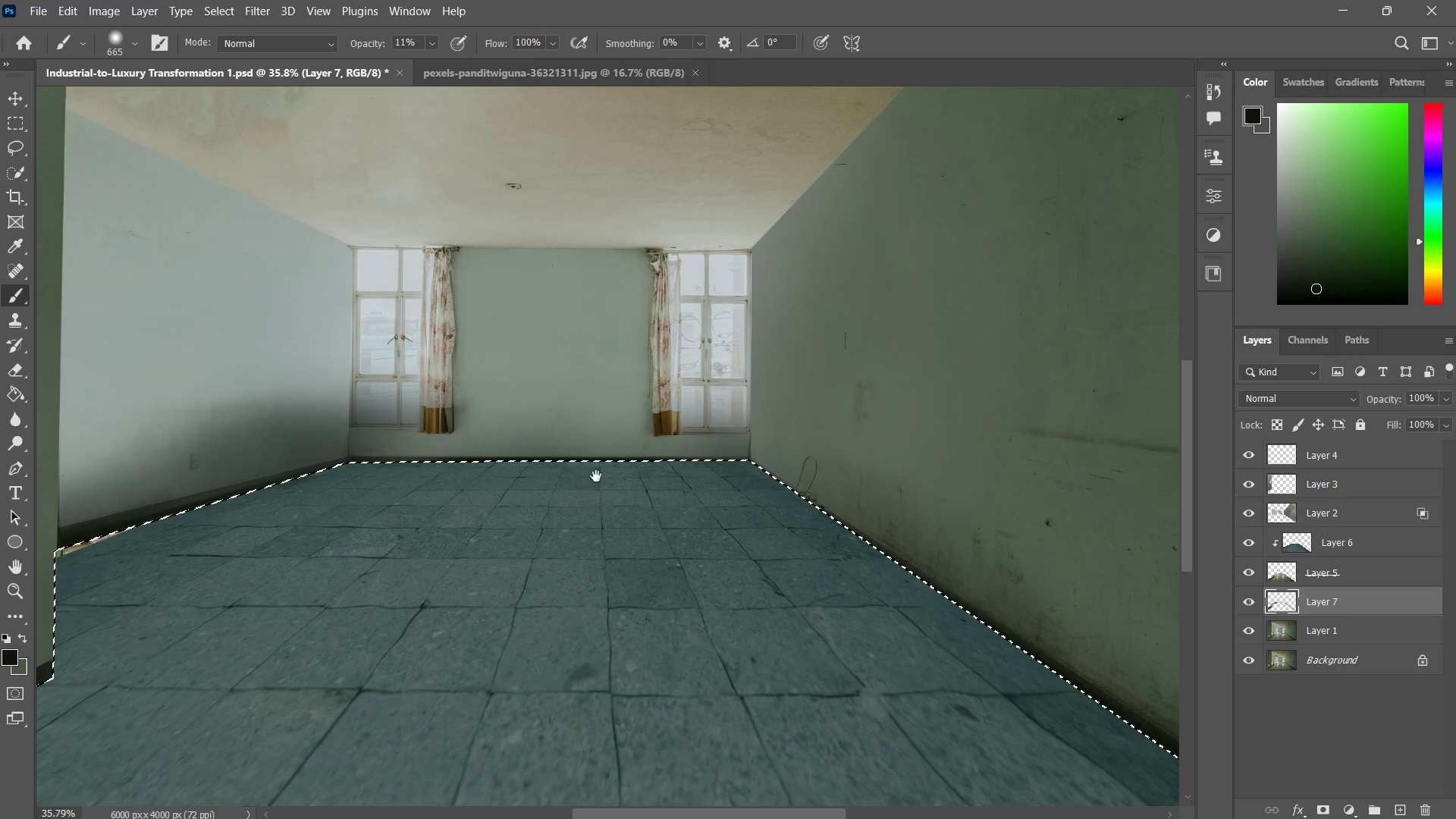 
hold_key(key=Space, duration=0.56)
 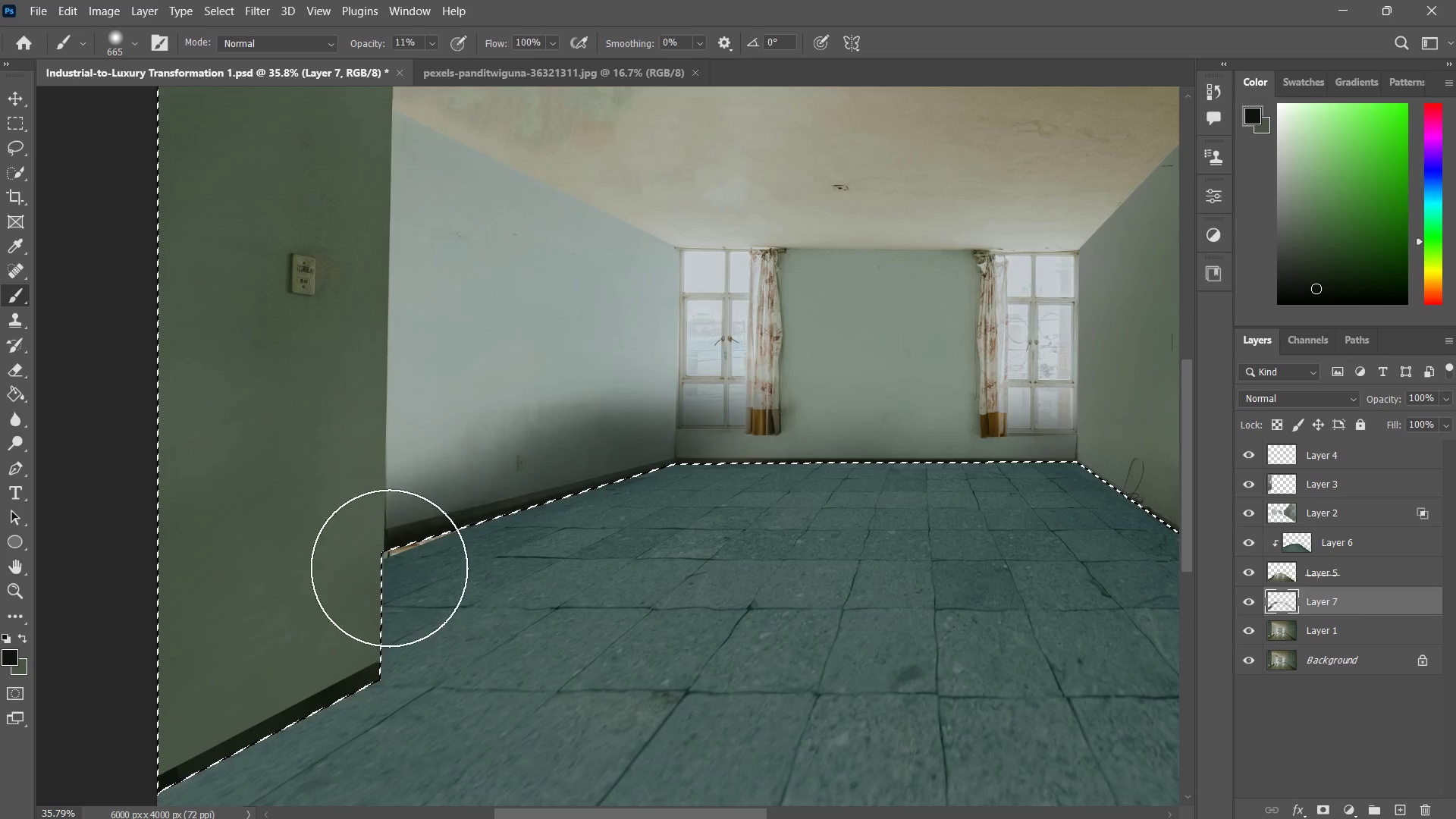 
left_click_drag(start_coordinate=[516, 472], to_coordinate=[843, 474])
 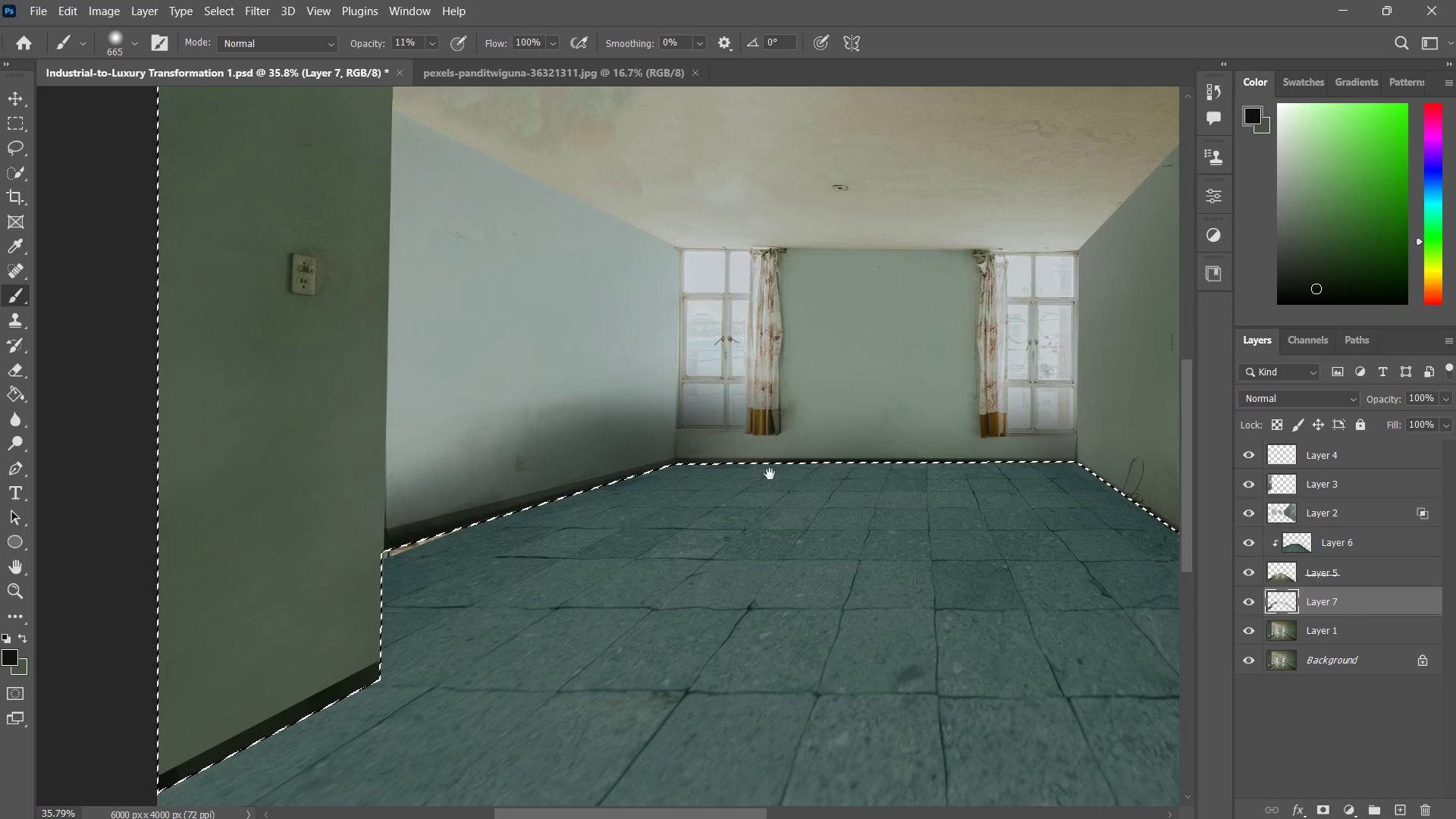 
hold_key(key=Space, duration=2.11)
 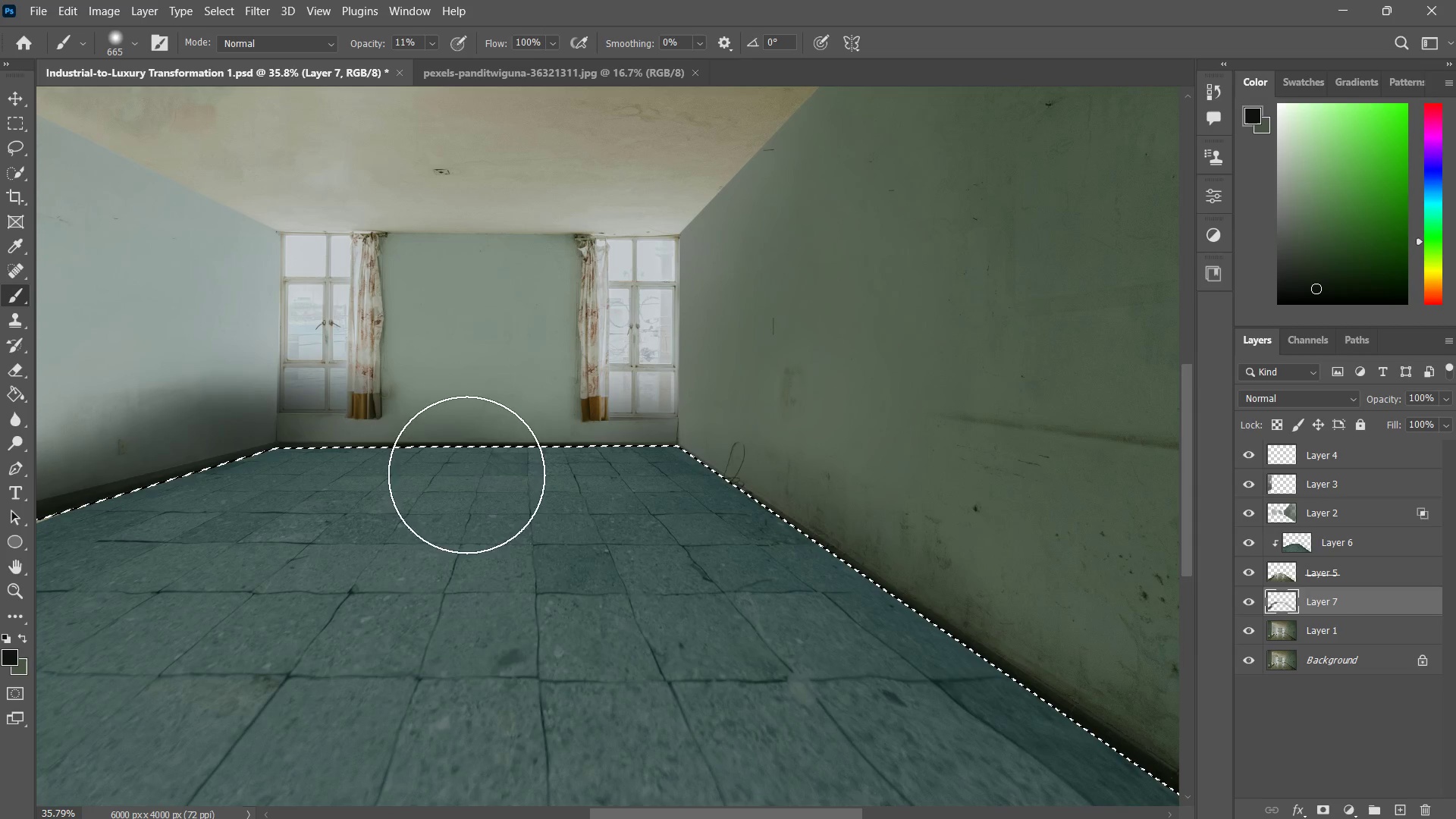 
left_click_drag(start_coordinate=[616, 485], to_coordinate=[366, 566])
 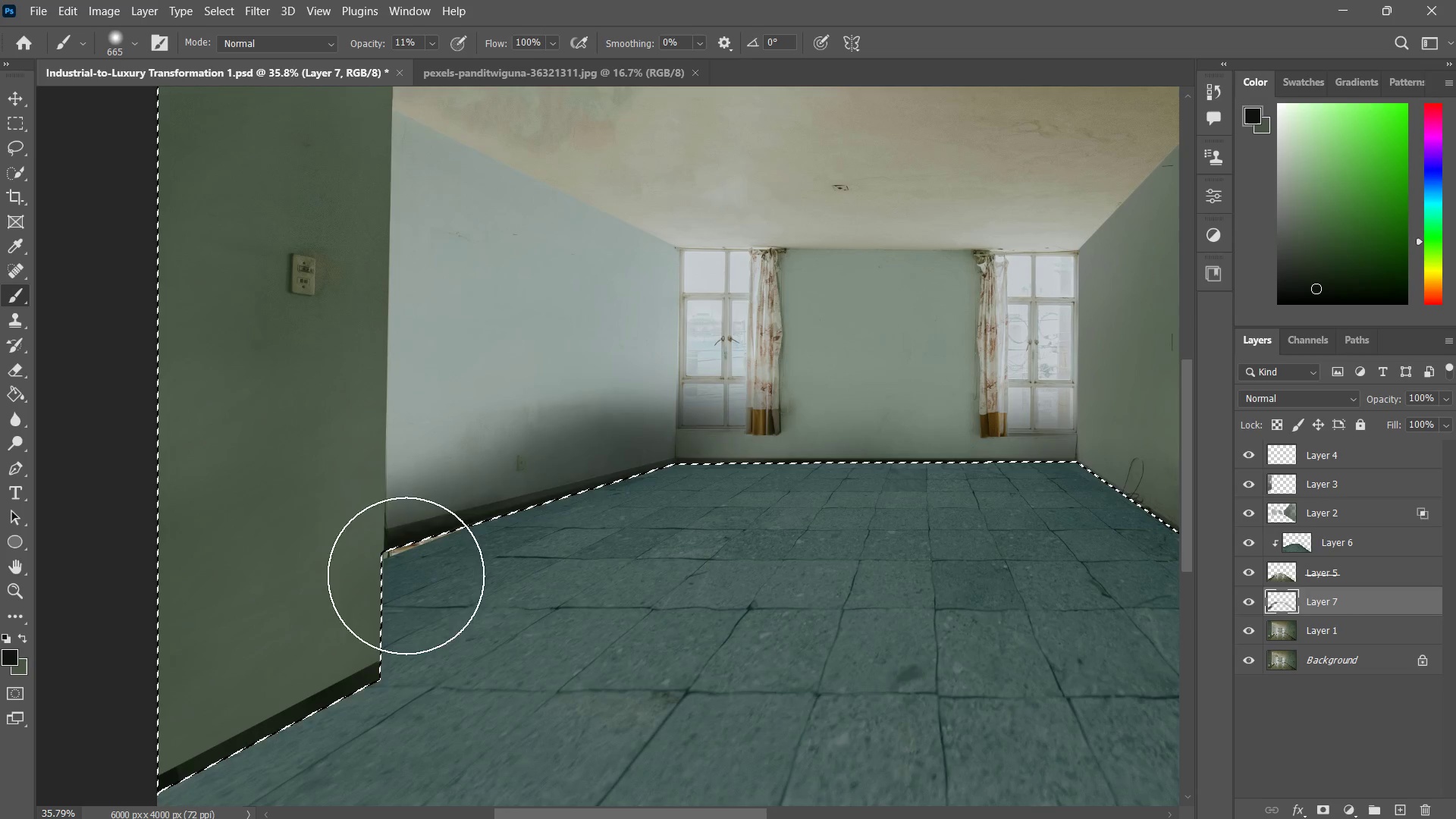 
left_click_drag(start_coordinate=[538, 541], to_coordinate=[381, 573])
 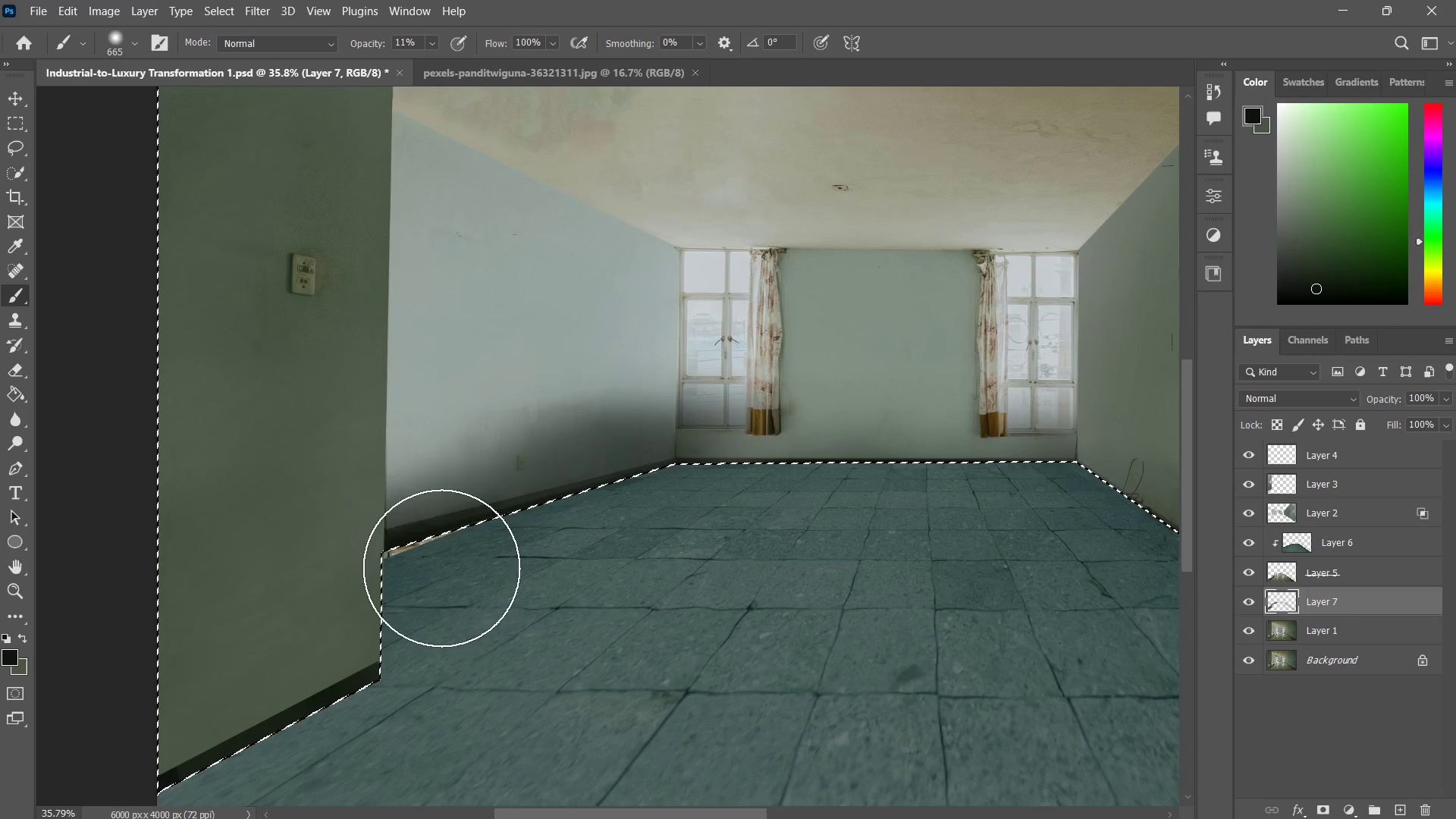 
left_click_drag(start_coordinate=[527, 539], to_coordinate=[377, 581])
 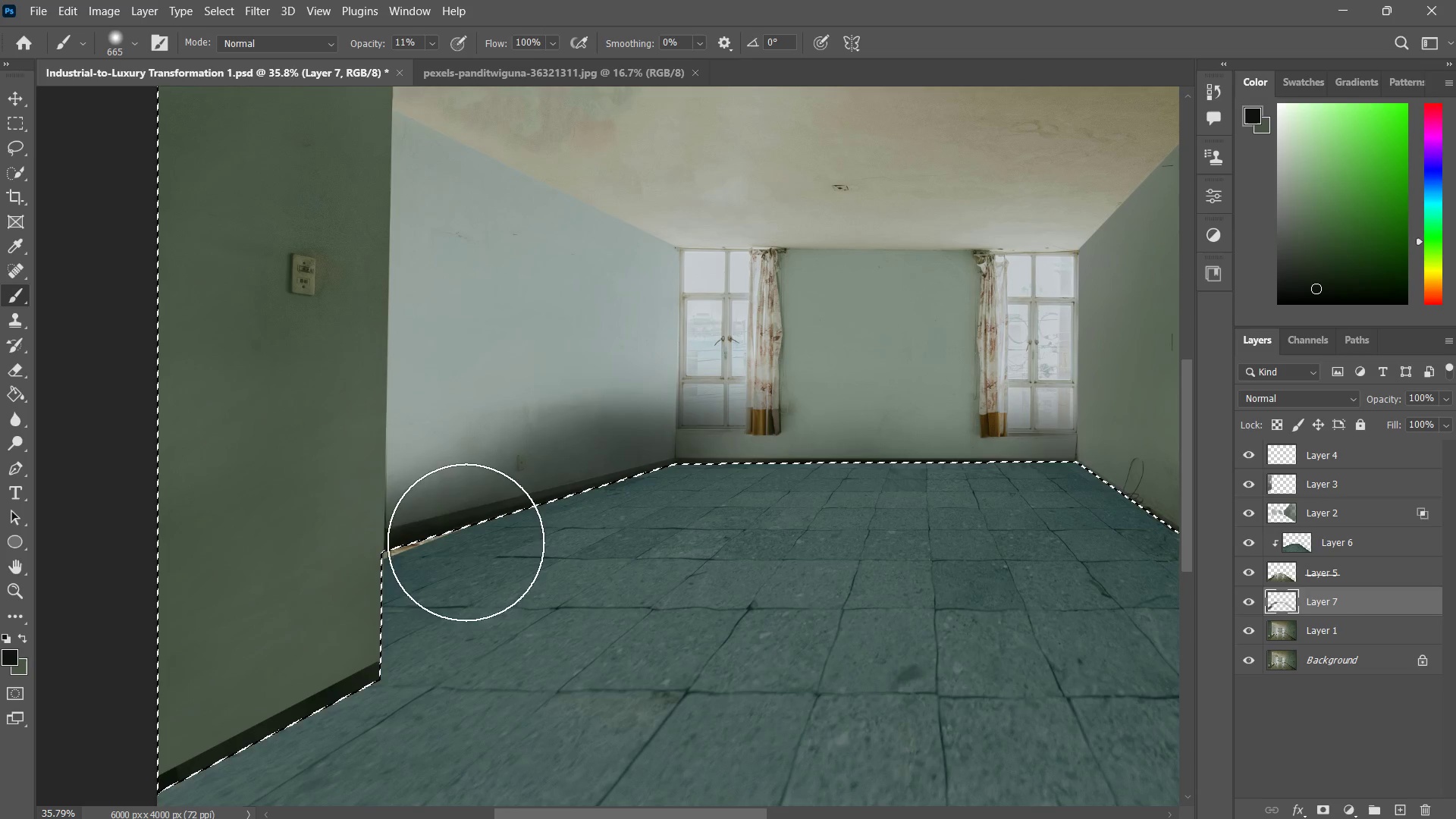 
left_click_drag(start_coordinate=[487, 535], to_coordinate=[361, 572])
 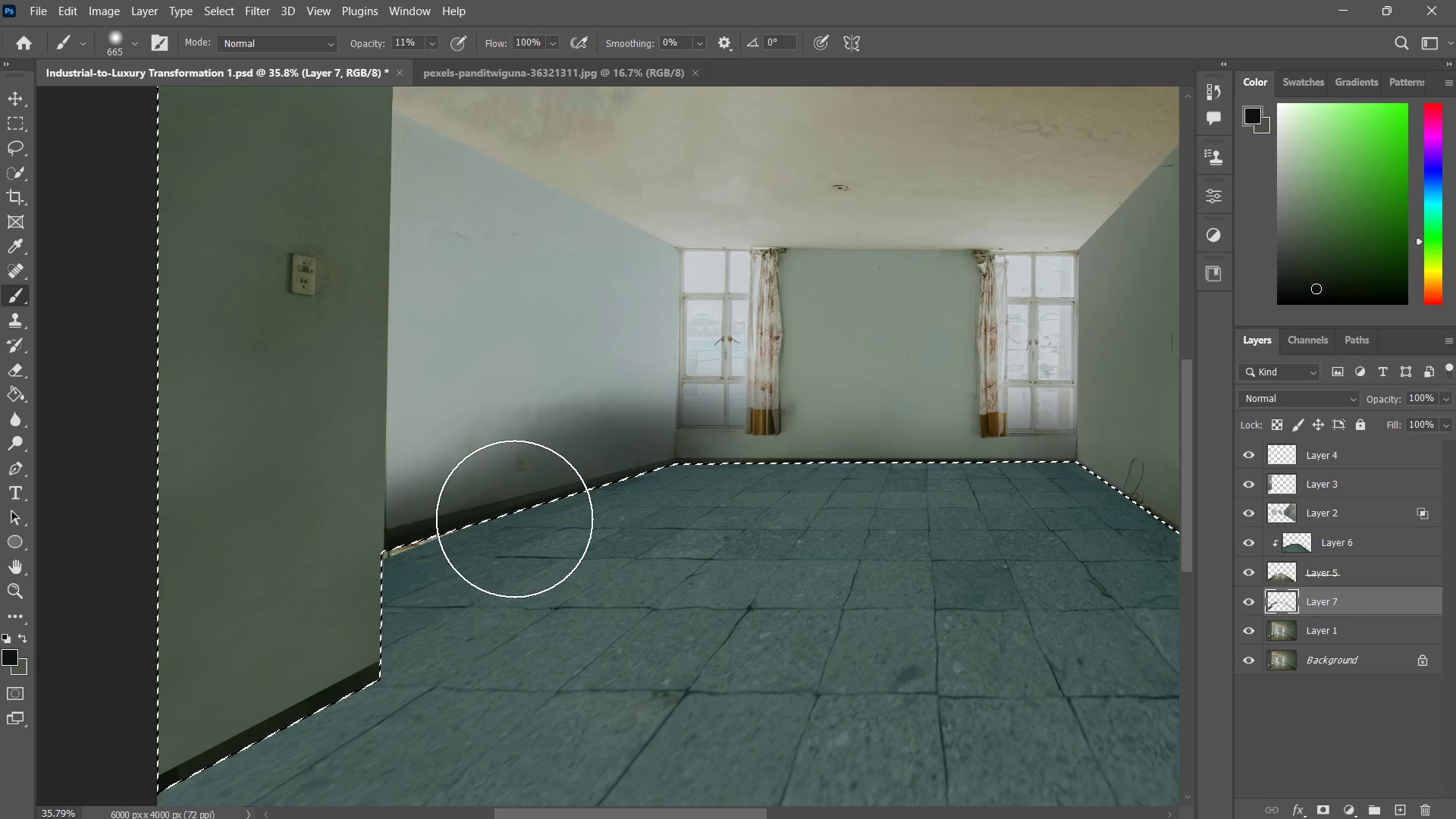 
left_click_drag(start_coordinate=[507, 524], to_coordinate=[354, 579])
 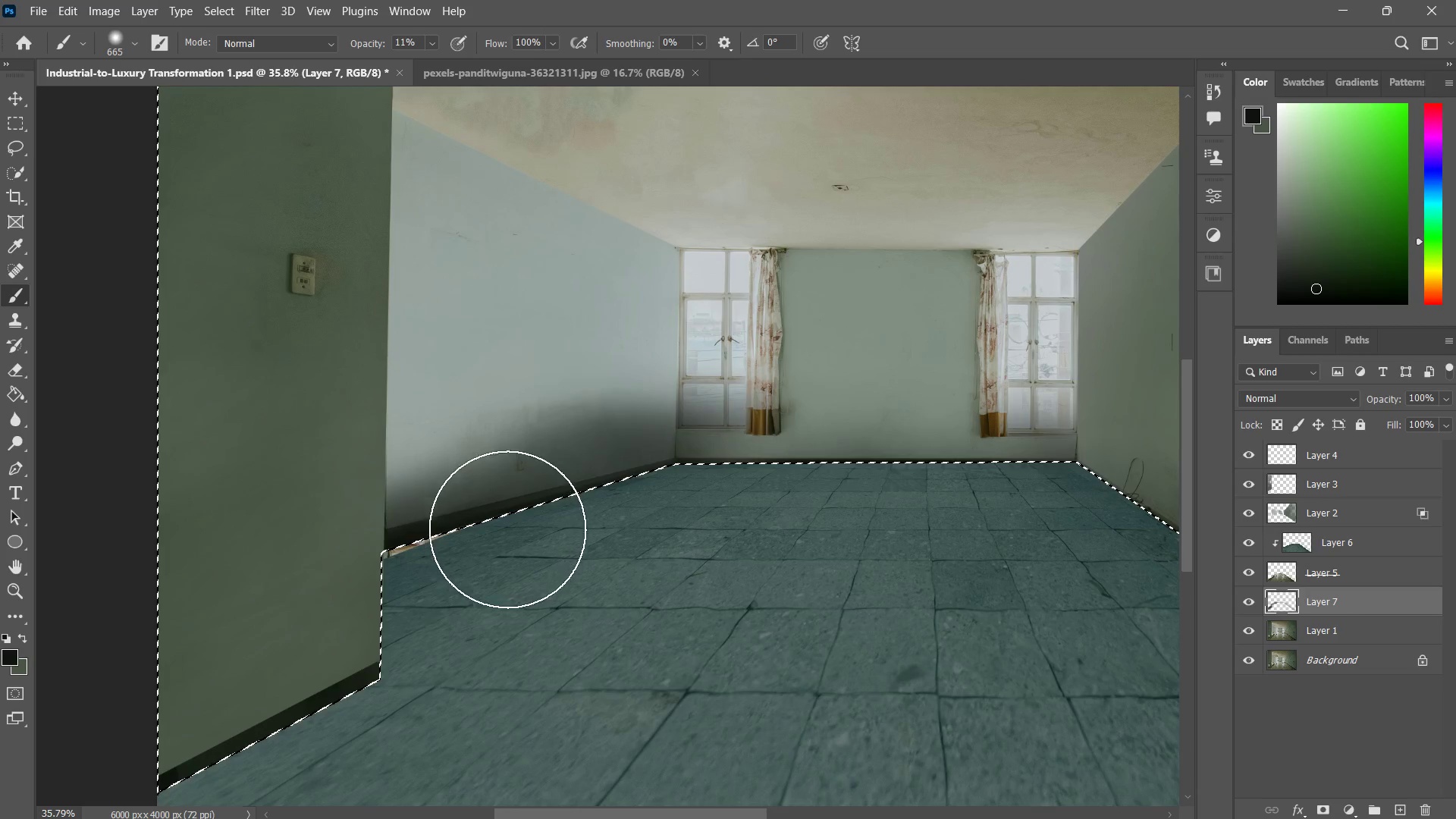 
left_click_drag(start_coordinate=[467, 538], to_coordinate=[365, 569])
 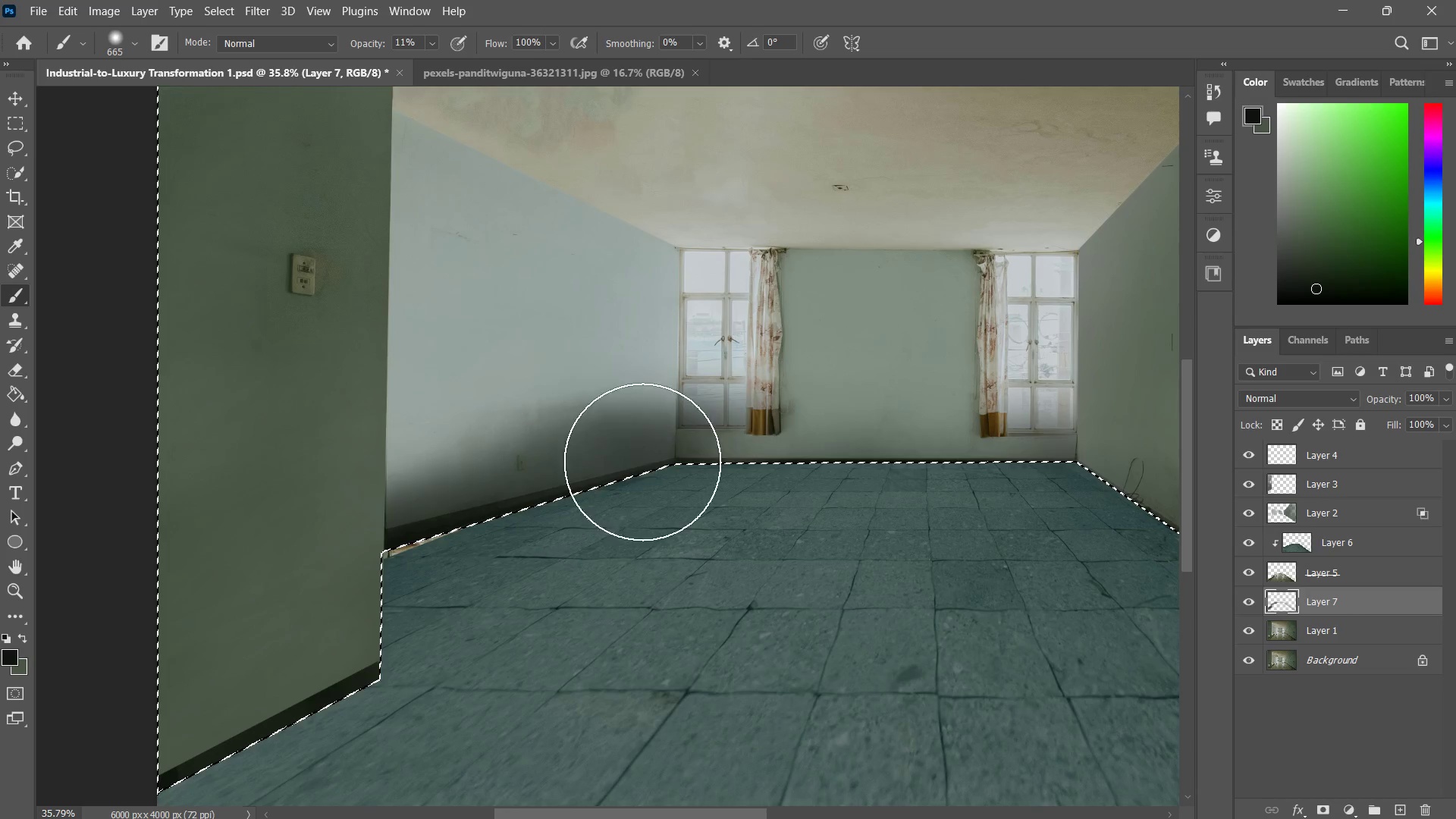 
left_click_drag(start_coordinate=[631, 460], to_coordinate=[644, 484])
 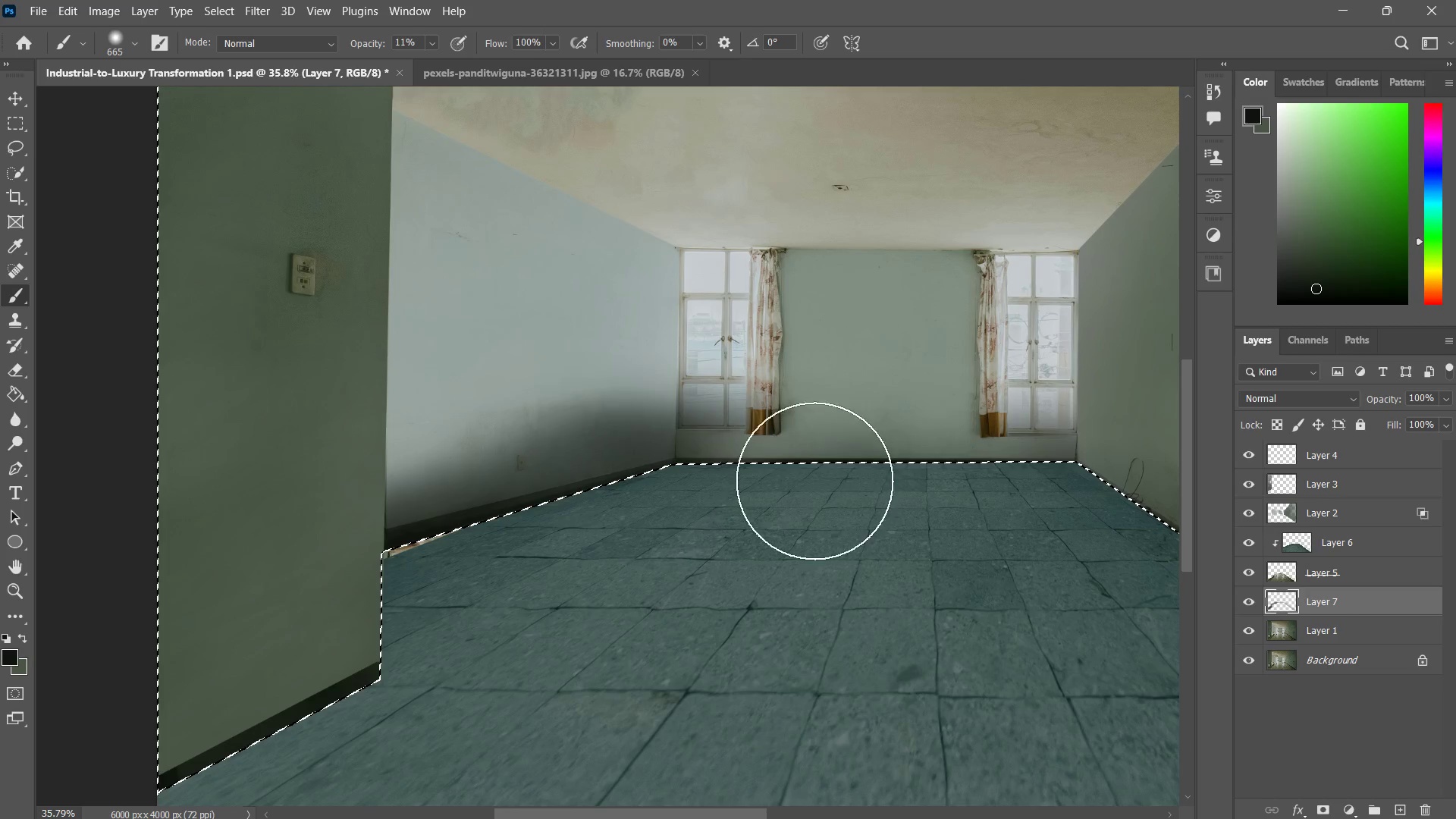 
left_click_drag(start_coordinate=[802, 479], to_coordinate=[867, 495])
 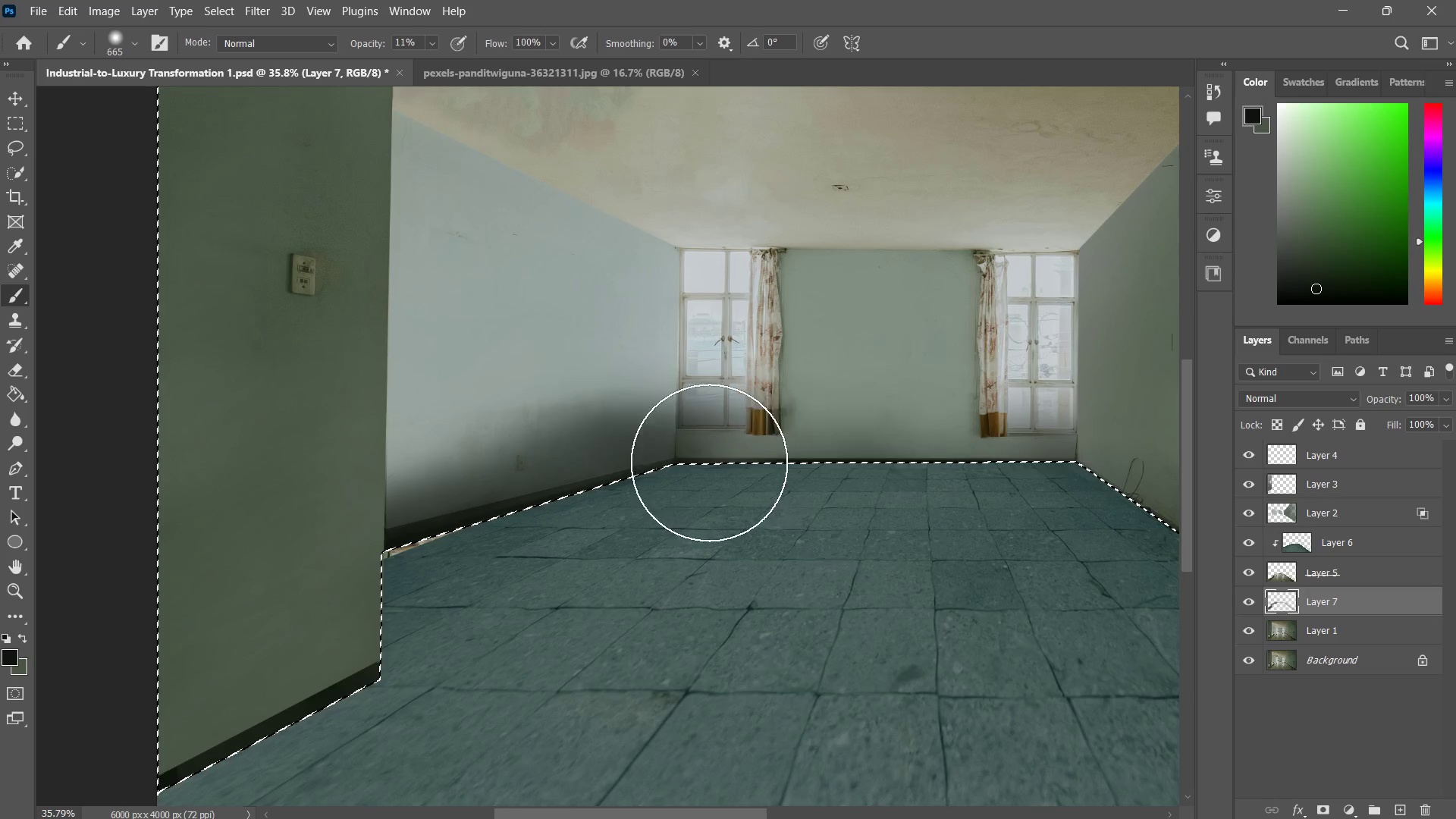 
left_click_drag(start_coordinate=[698, 460], to_coordinate=[822, 481])
 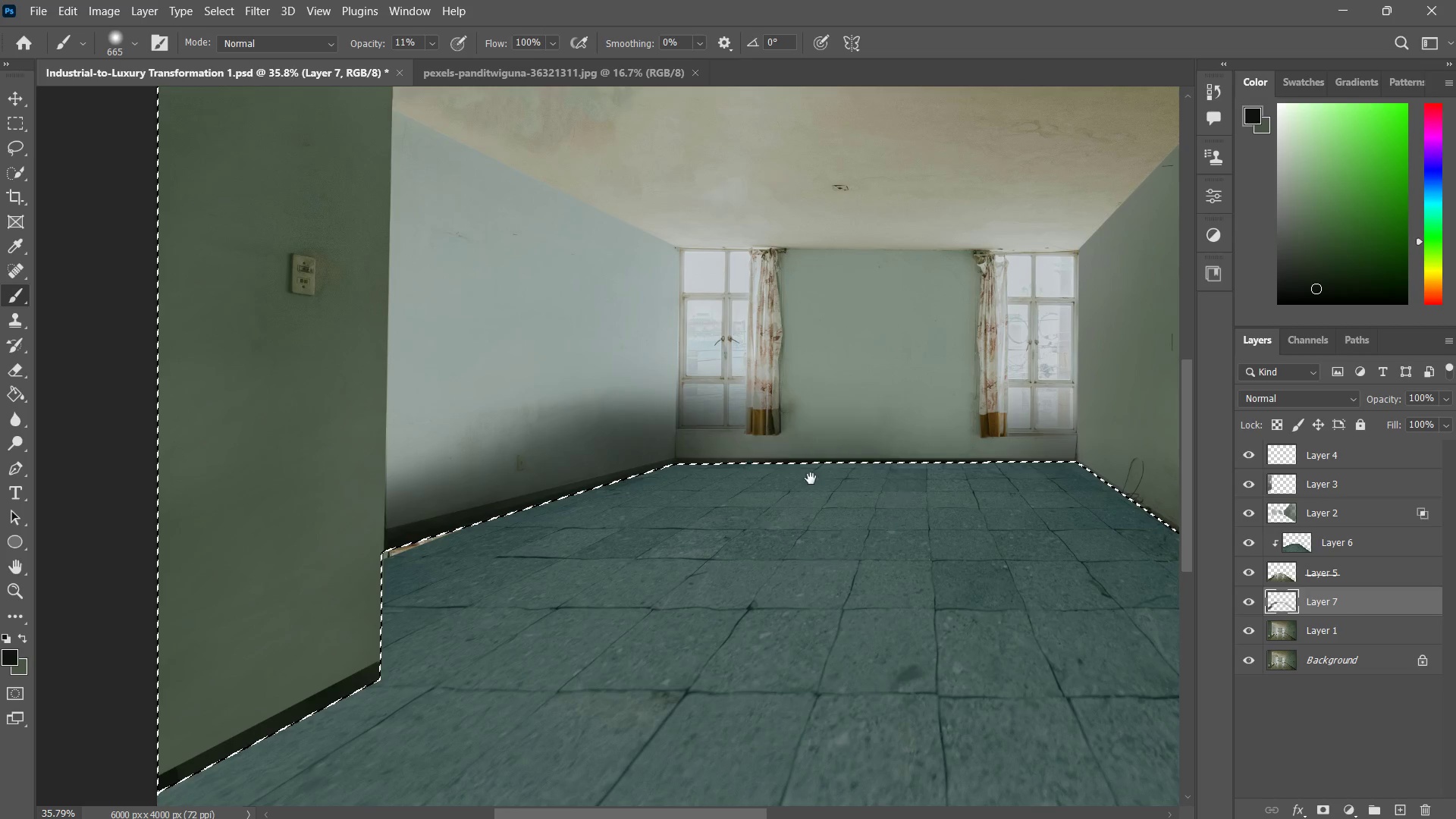 
hold_key(key=Space, duration=0.56)
 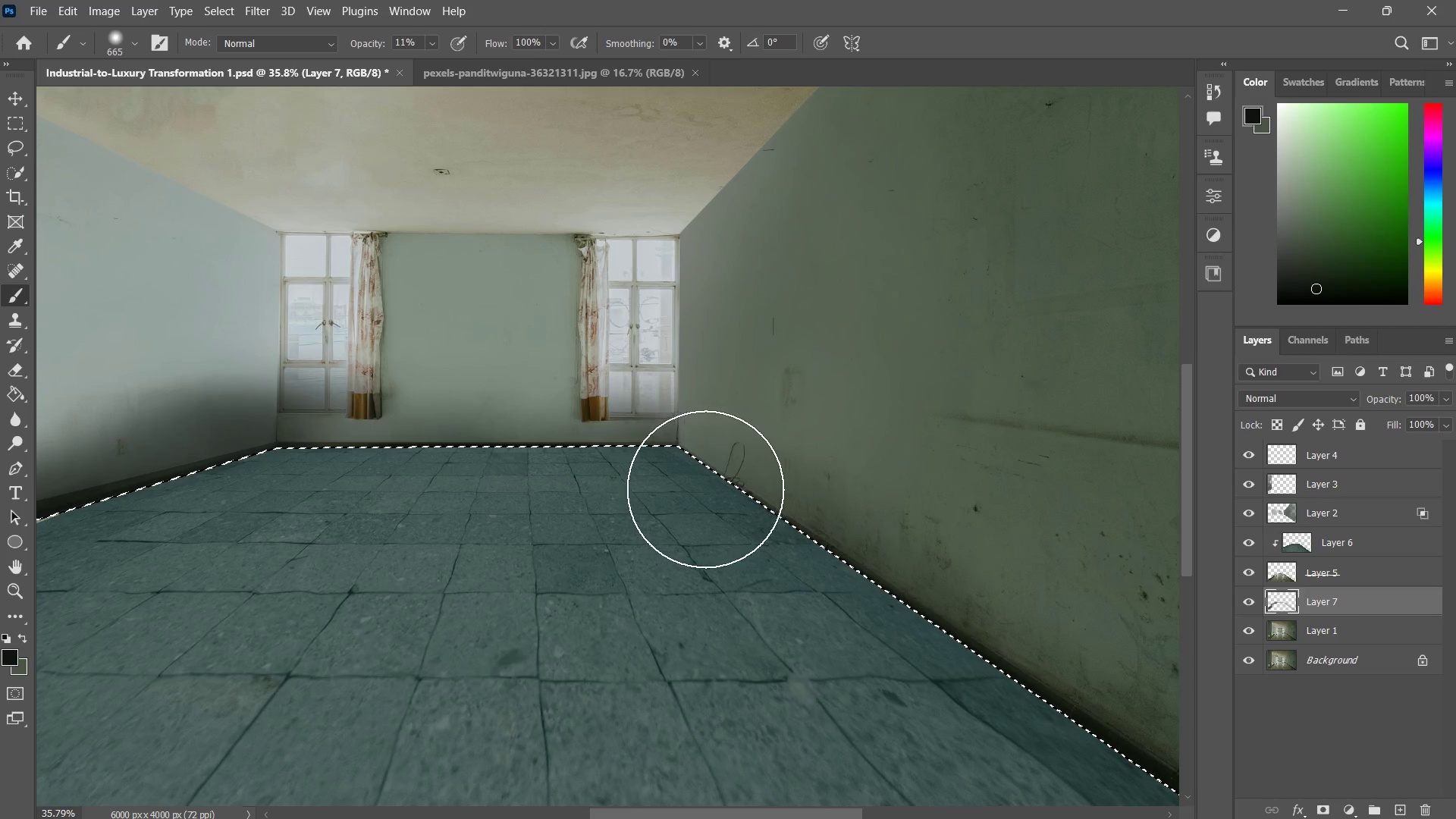 
left_click_drag(start_coordinate=[865, 491], to_coordinate=[466, 475])
 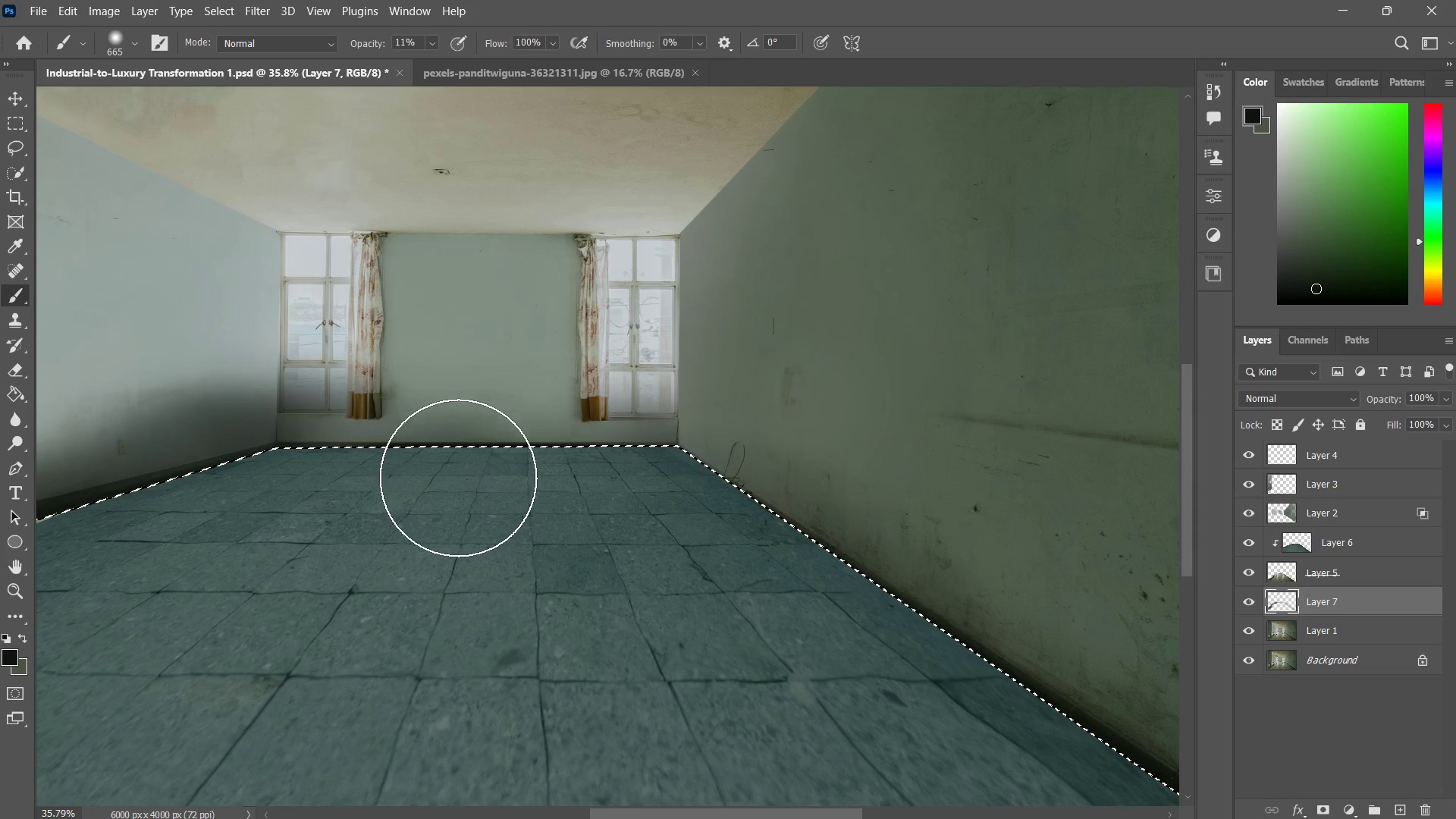 
left_click_drag(start_coordinate=[458, 478], to_coordinate=[607, 480])
 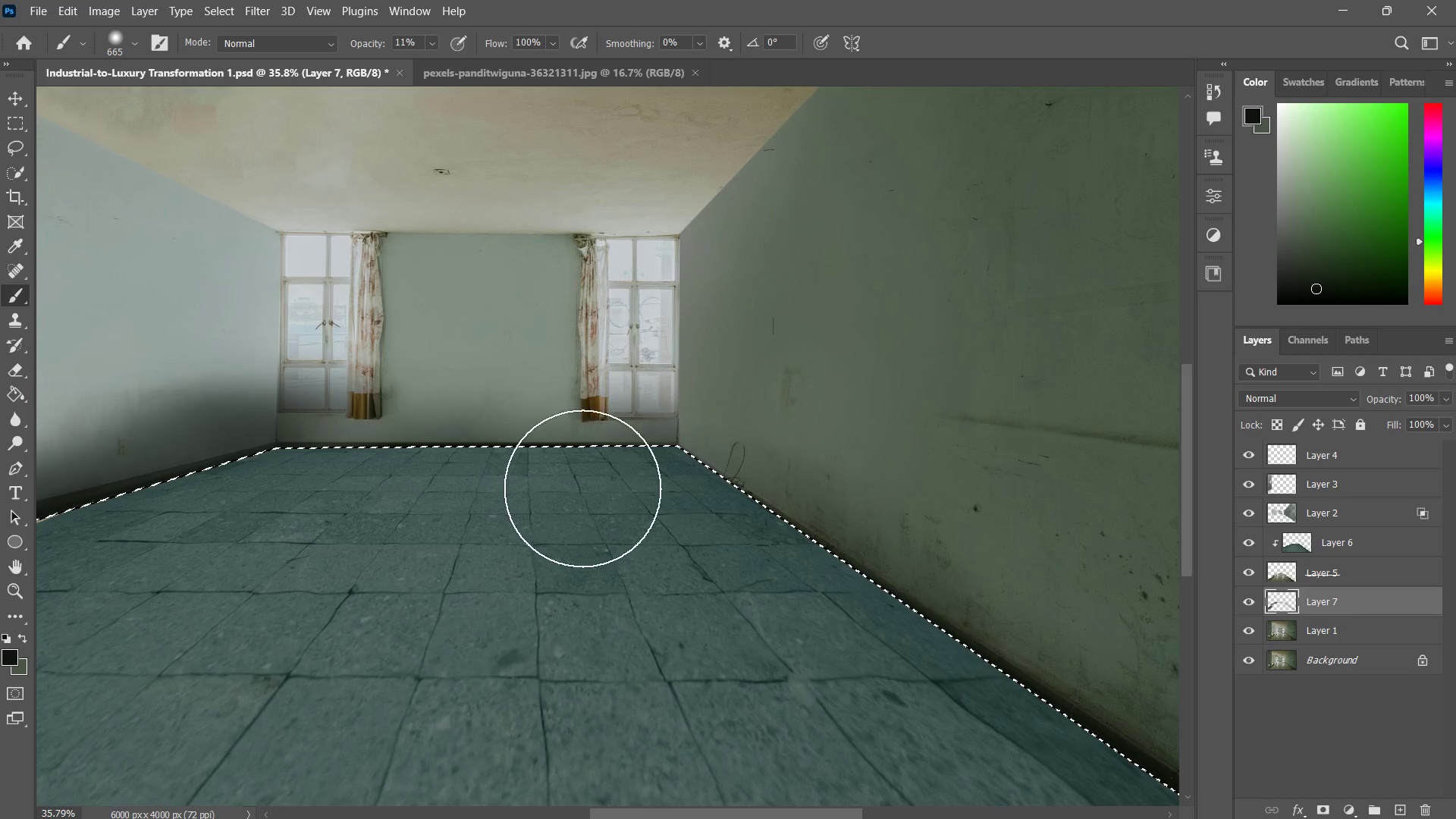 
left_click_drag(start_coordinate=[554, 488], to_coordinate=[682, 490])
 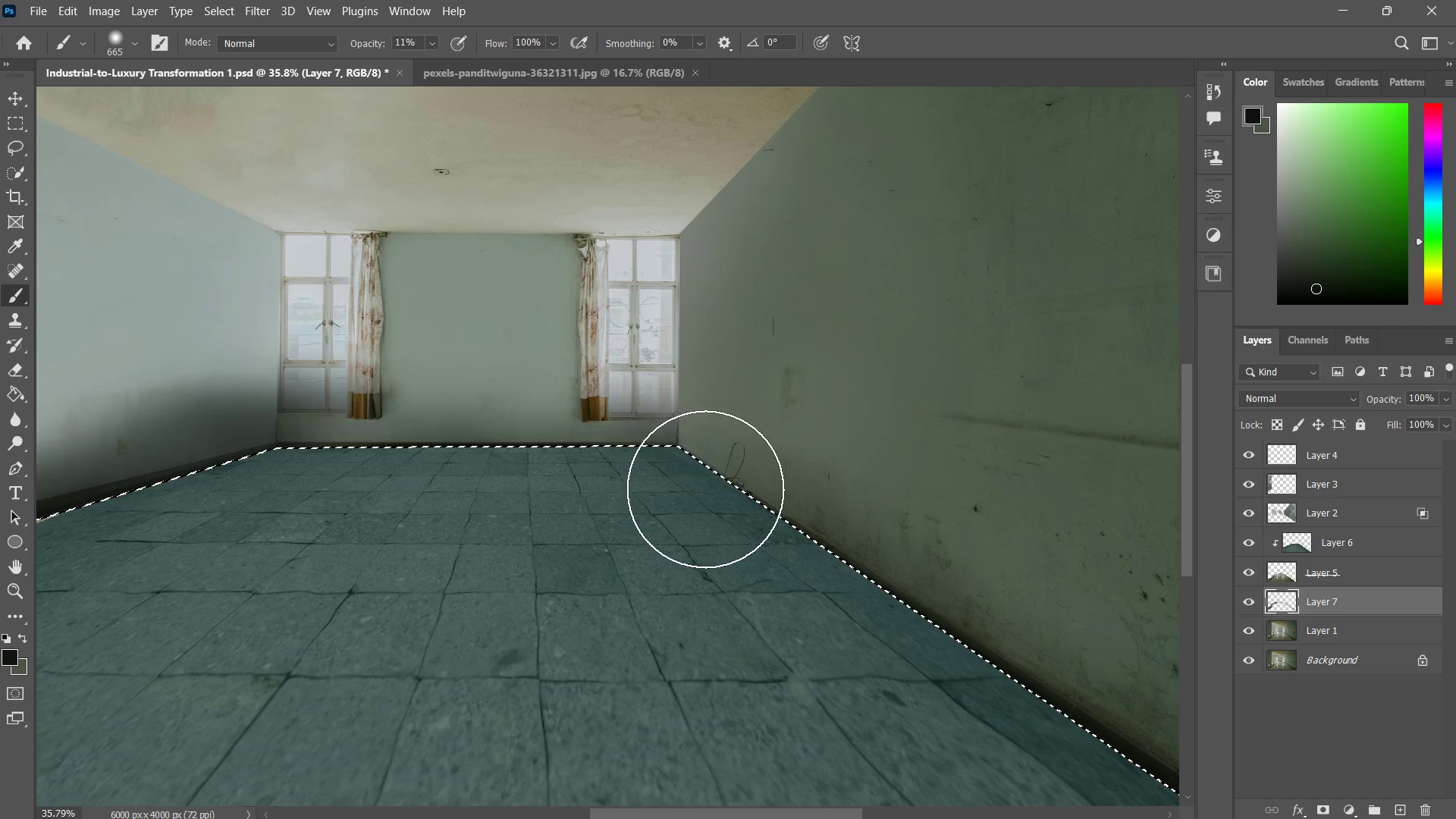 
left_click_drag(start_coordinate=[705, 489], to_coordinate=[946, 613])
 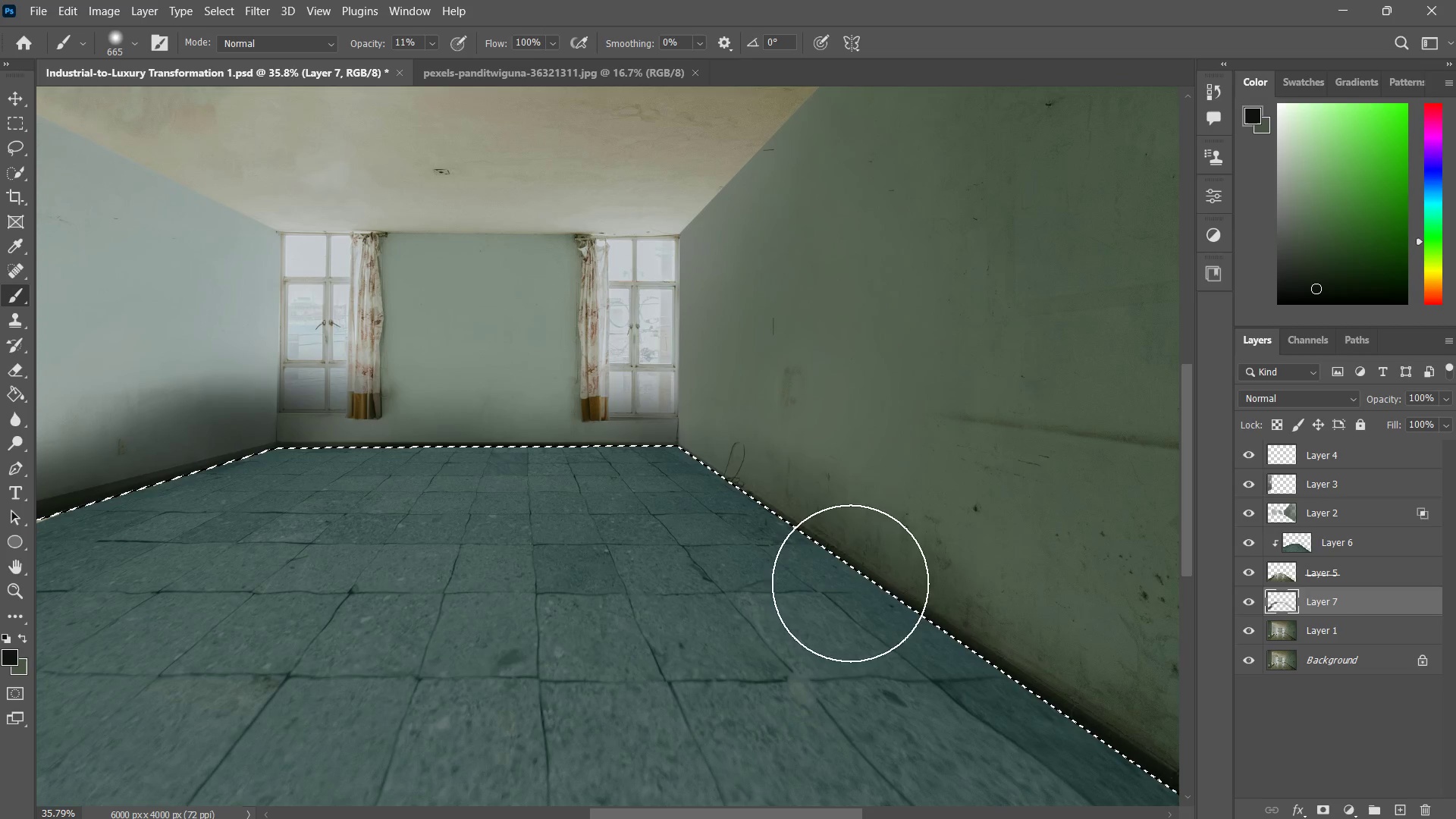 
left_click_drag(start_coordinate=[816, 560], to_coordinate=[872, 591])
 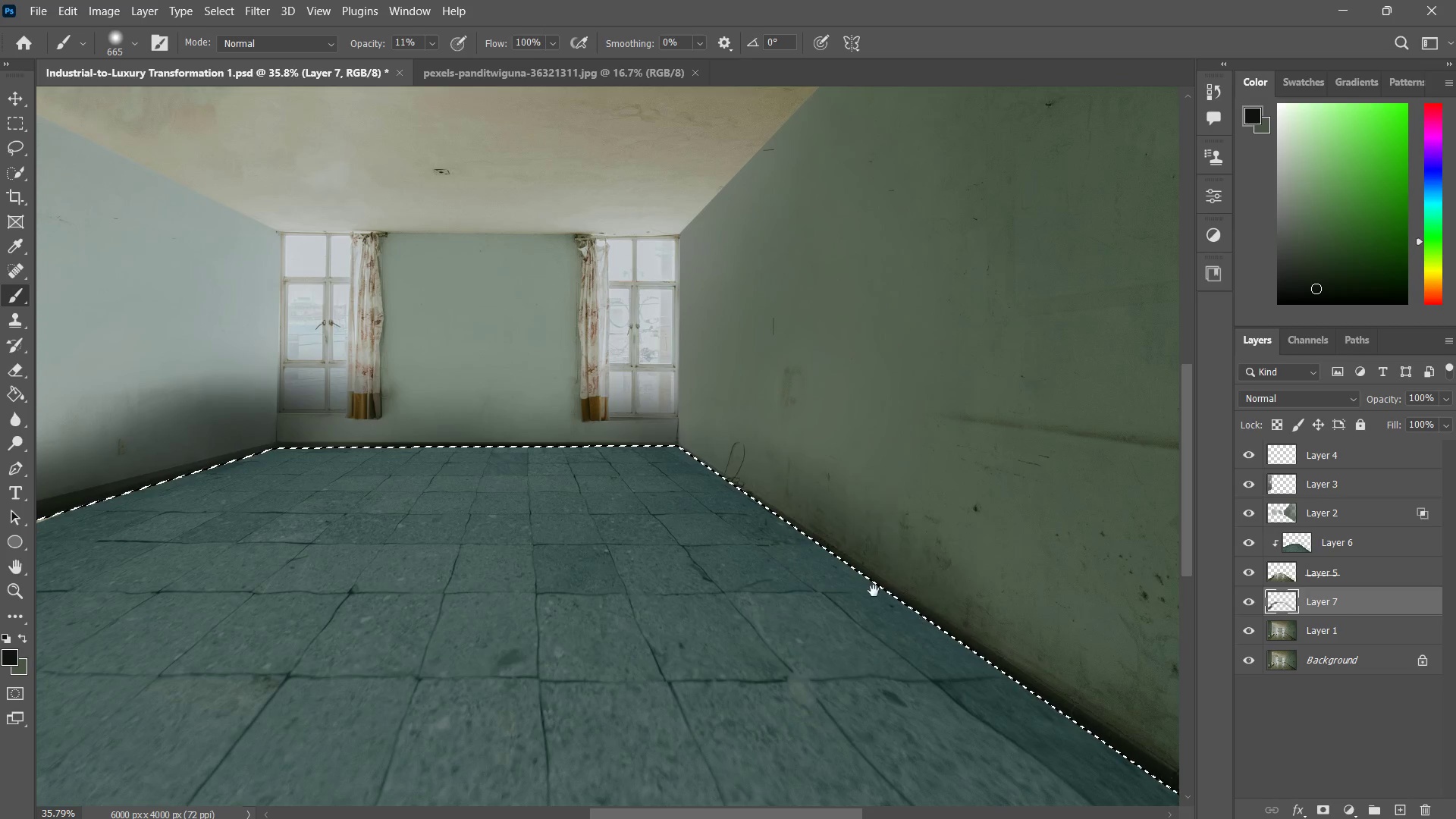 
hold_key(key=Space, duration=0.48)
 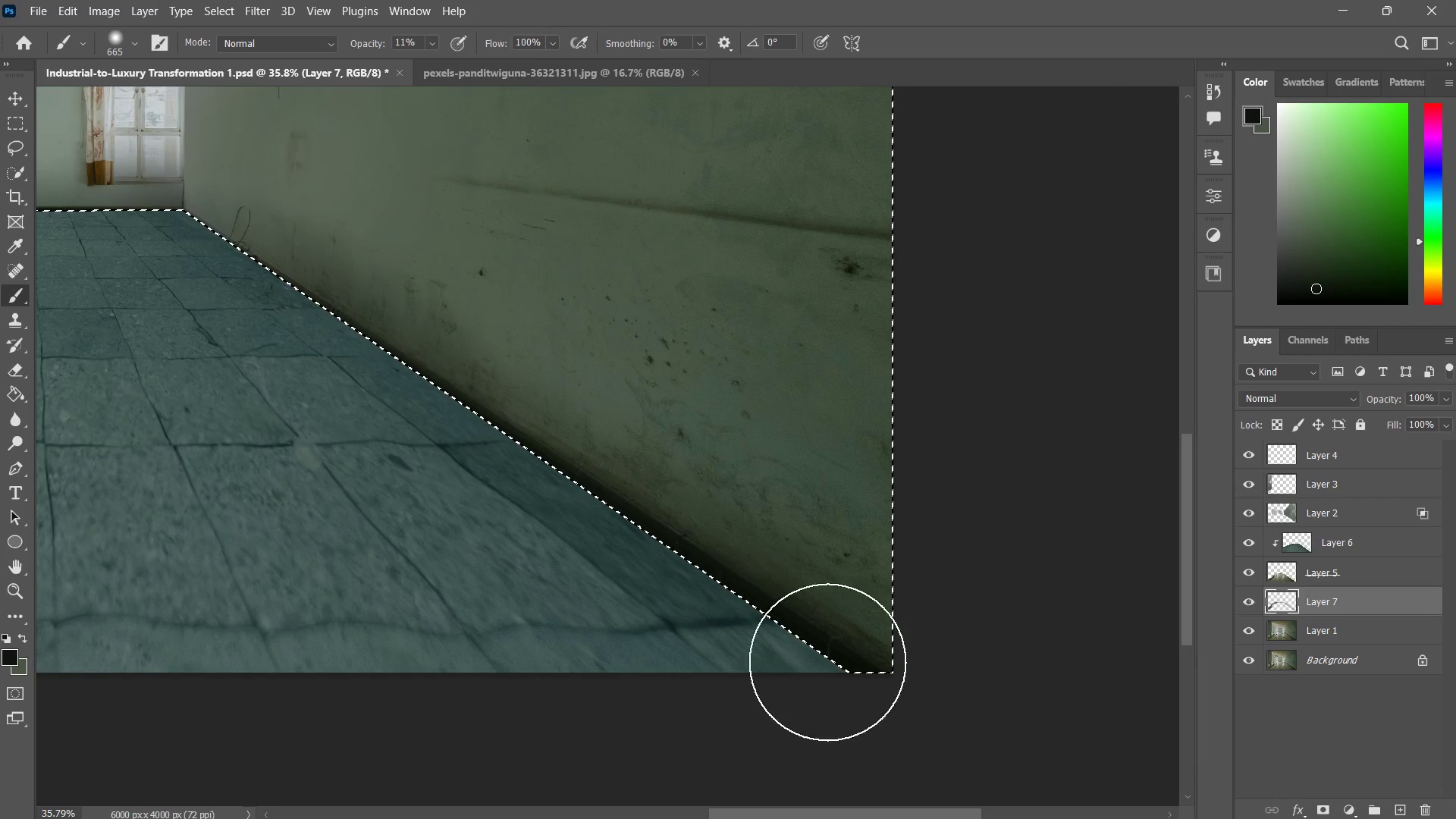 
left_click_drag(start_coordinate=[873, 592], to_coordinate=[436, 383])
 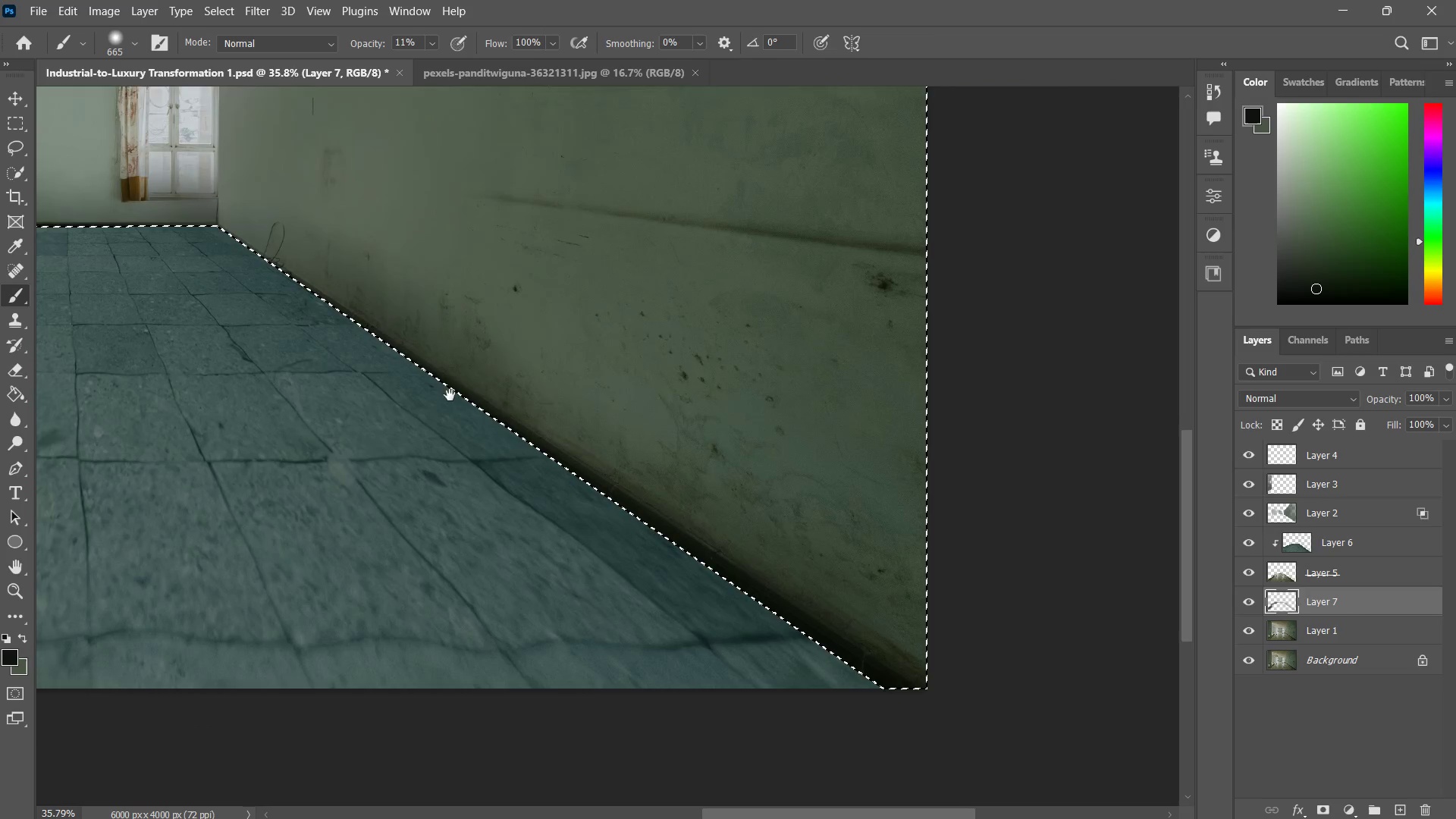 
left_click_drag(start_coordinate=[482, 429], to_coordinate=[833, 674])
 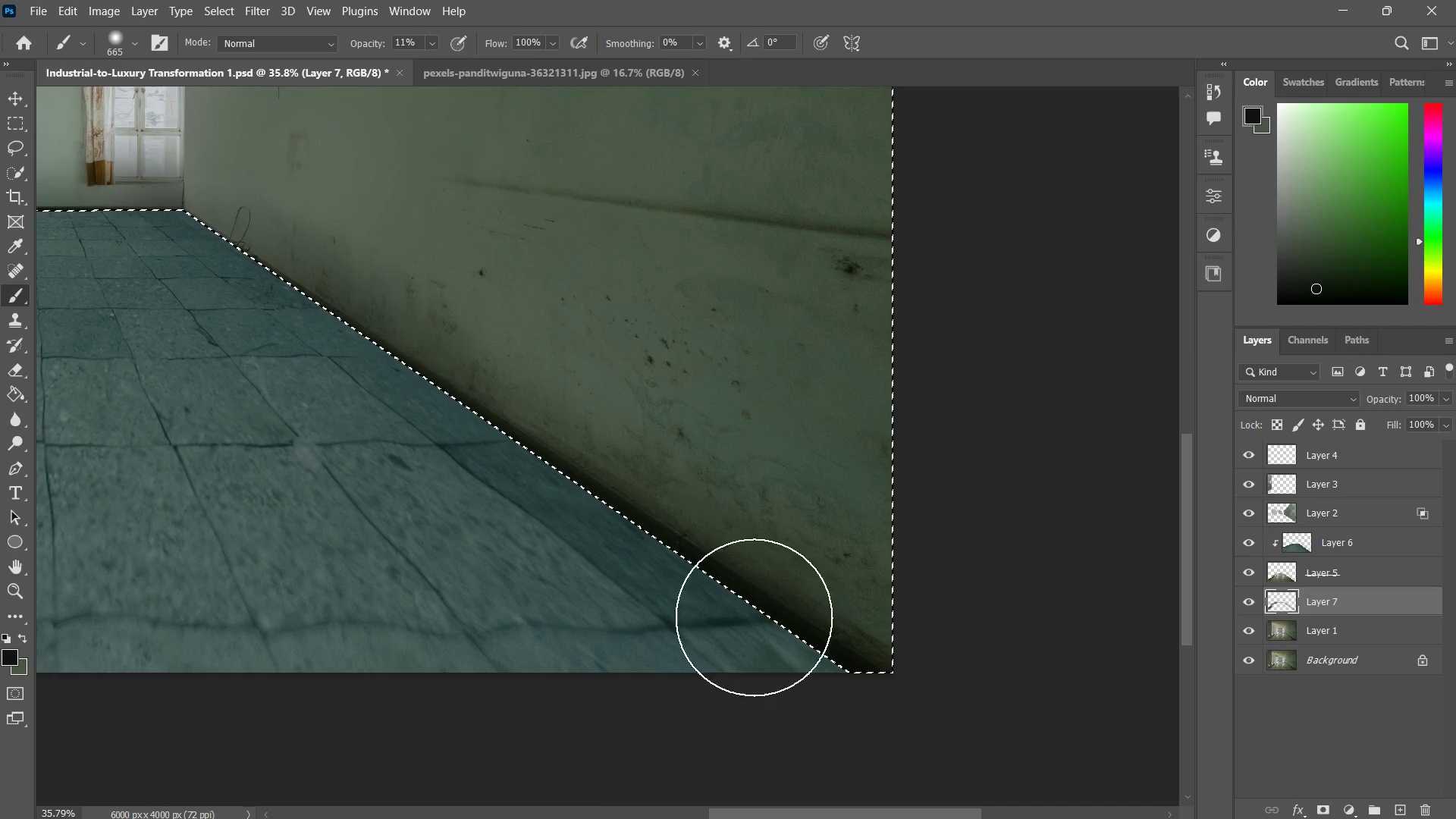 
left_click_drag(start_coordinate=[711, 581], to_coordinate=[878, 661])
 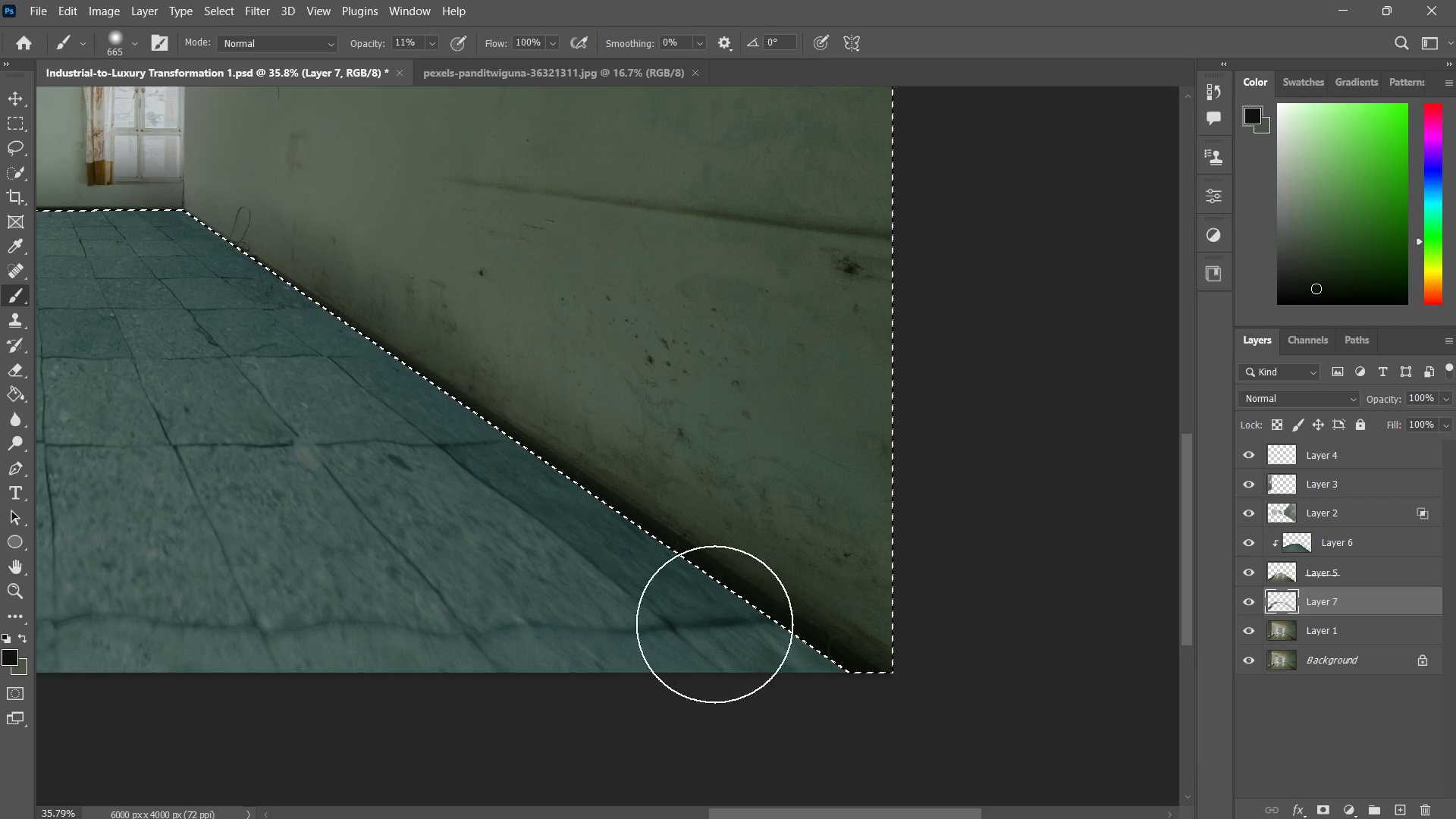 
left_click_drag(start_coordinate=[723, 614], to_coordinate=[839, 663])
 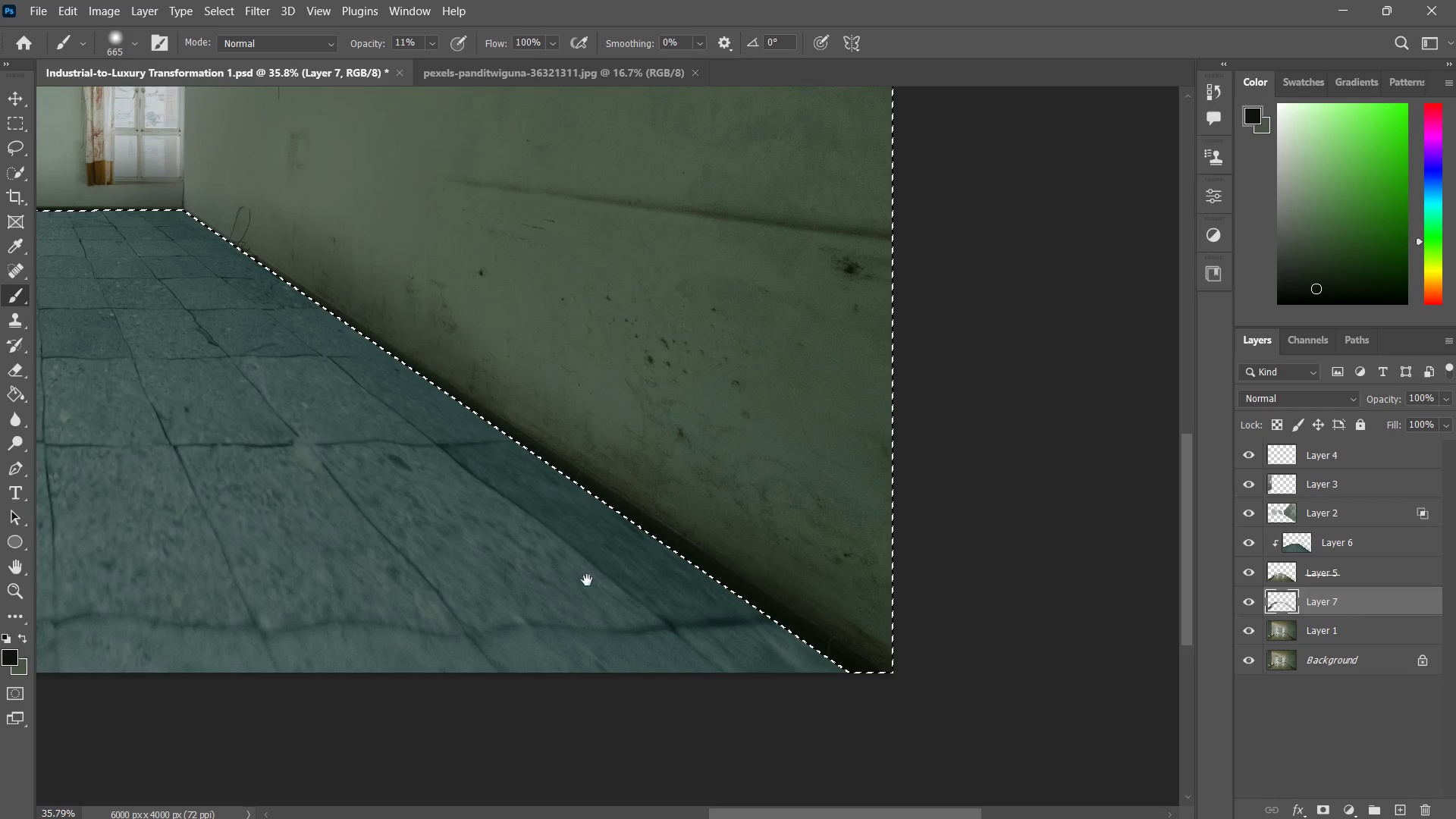 
hold_key(key=Space, duration=0.77)
 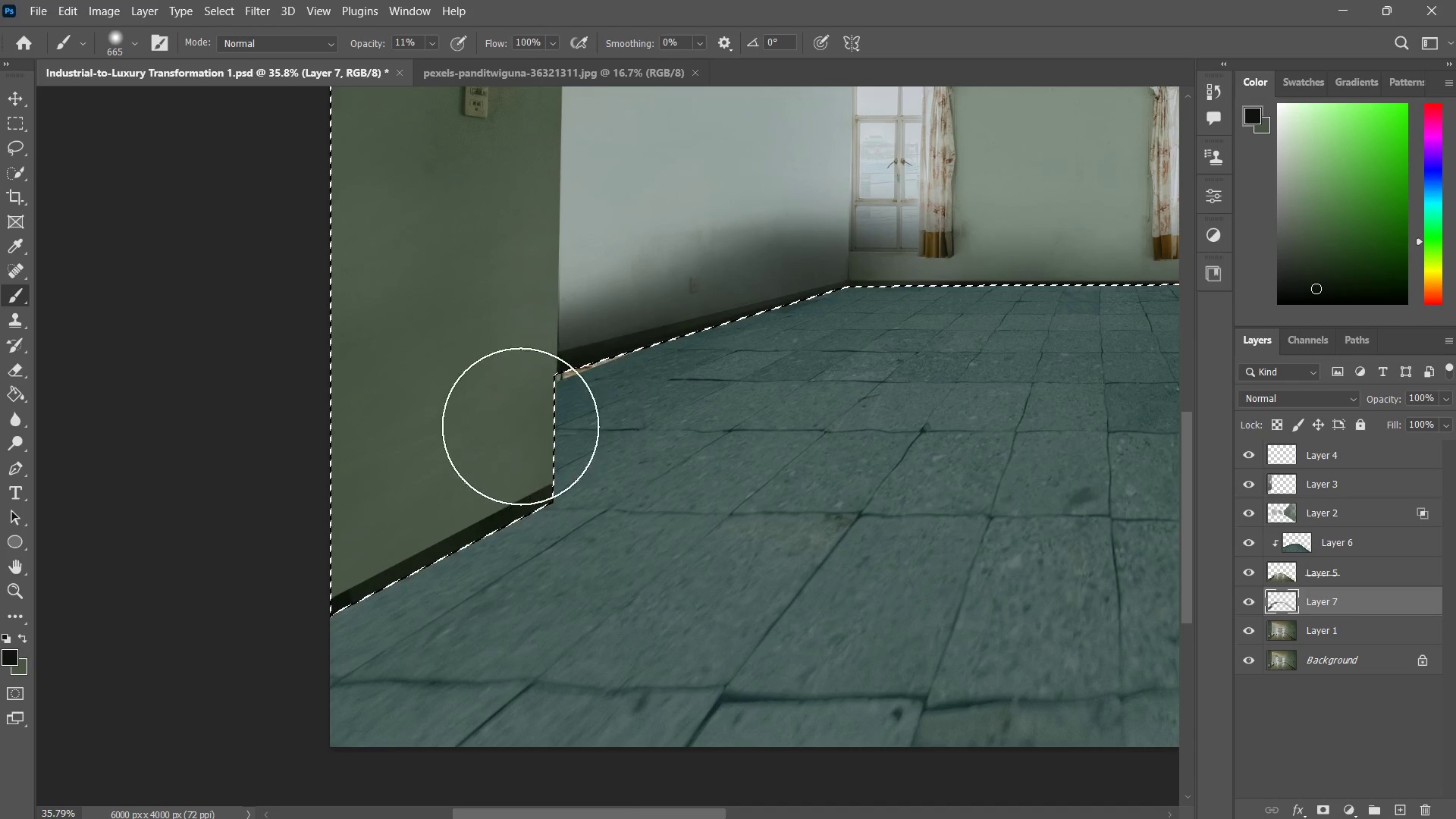 
left_click_drag(start_coordinate=[449, 554], to_coordinate=[871, 580])
 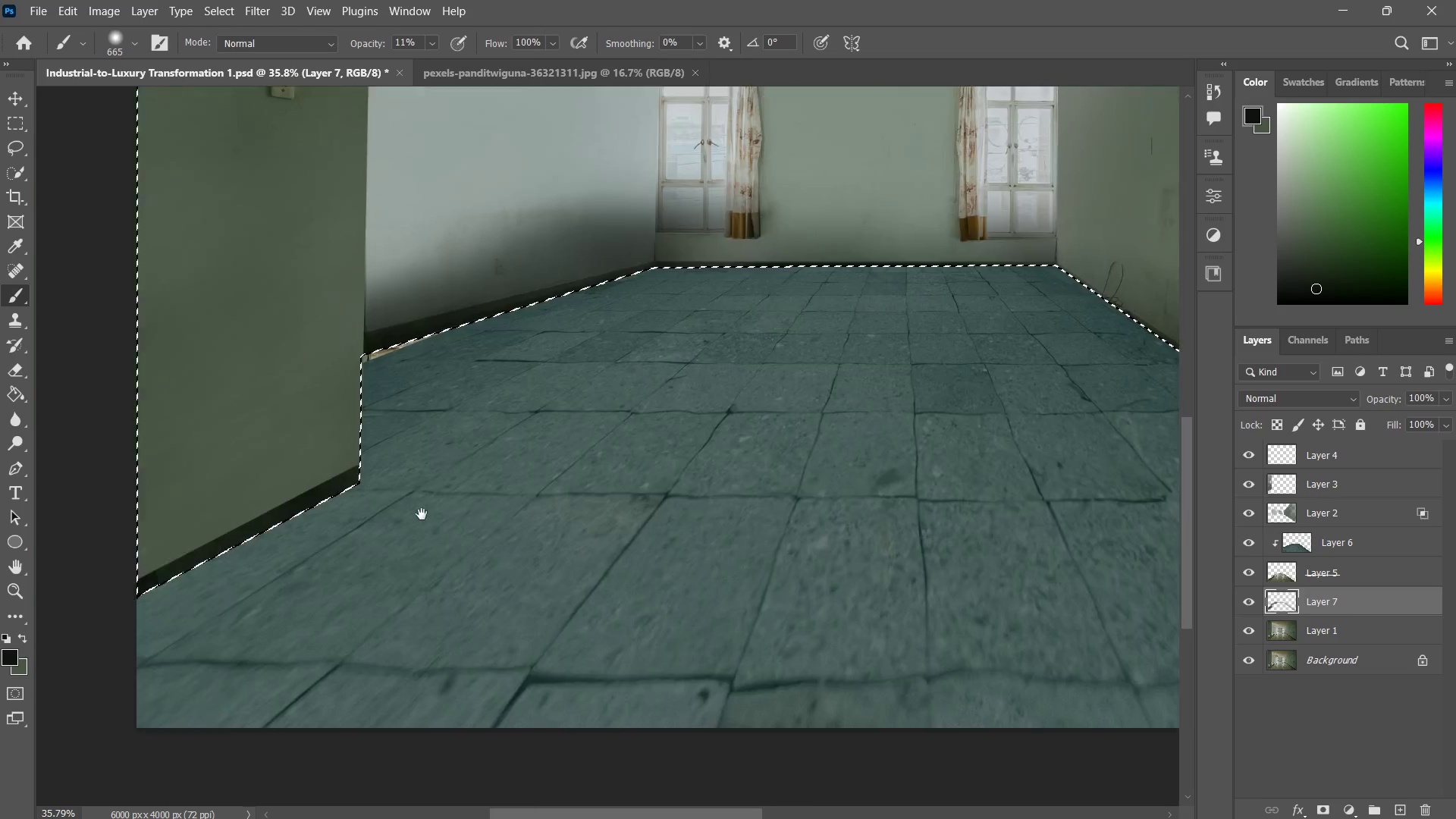 
left_click_drag(start_coordinate=[418, 515], to_coordinate=[450, 524])
 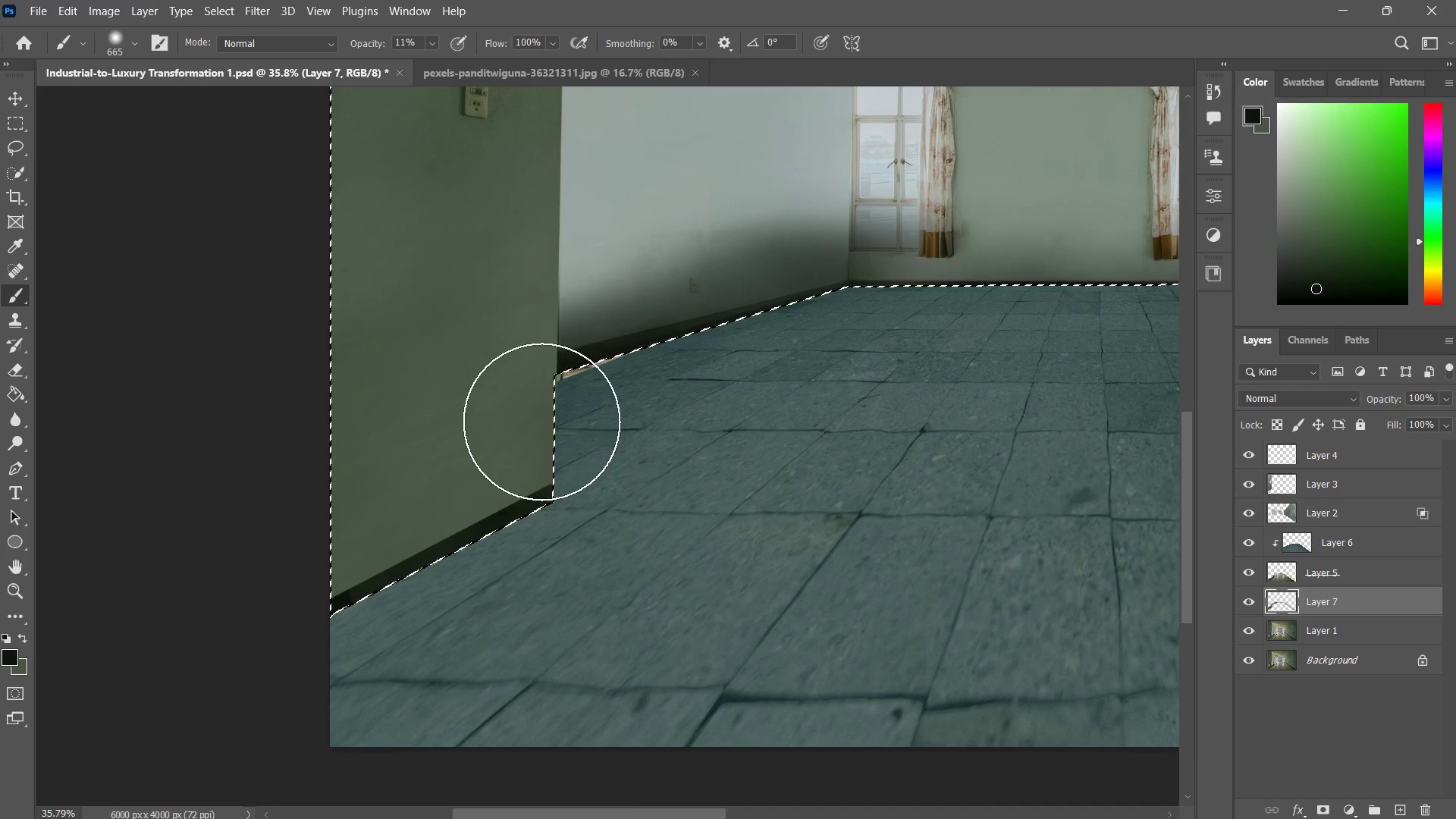 
left_click_drag(start_coordinate=[559, 404], to_coordinate=[523, 426])
 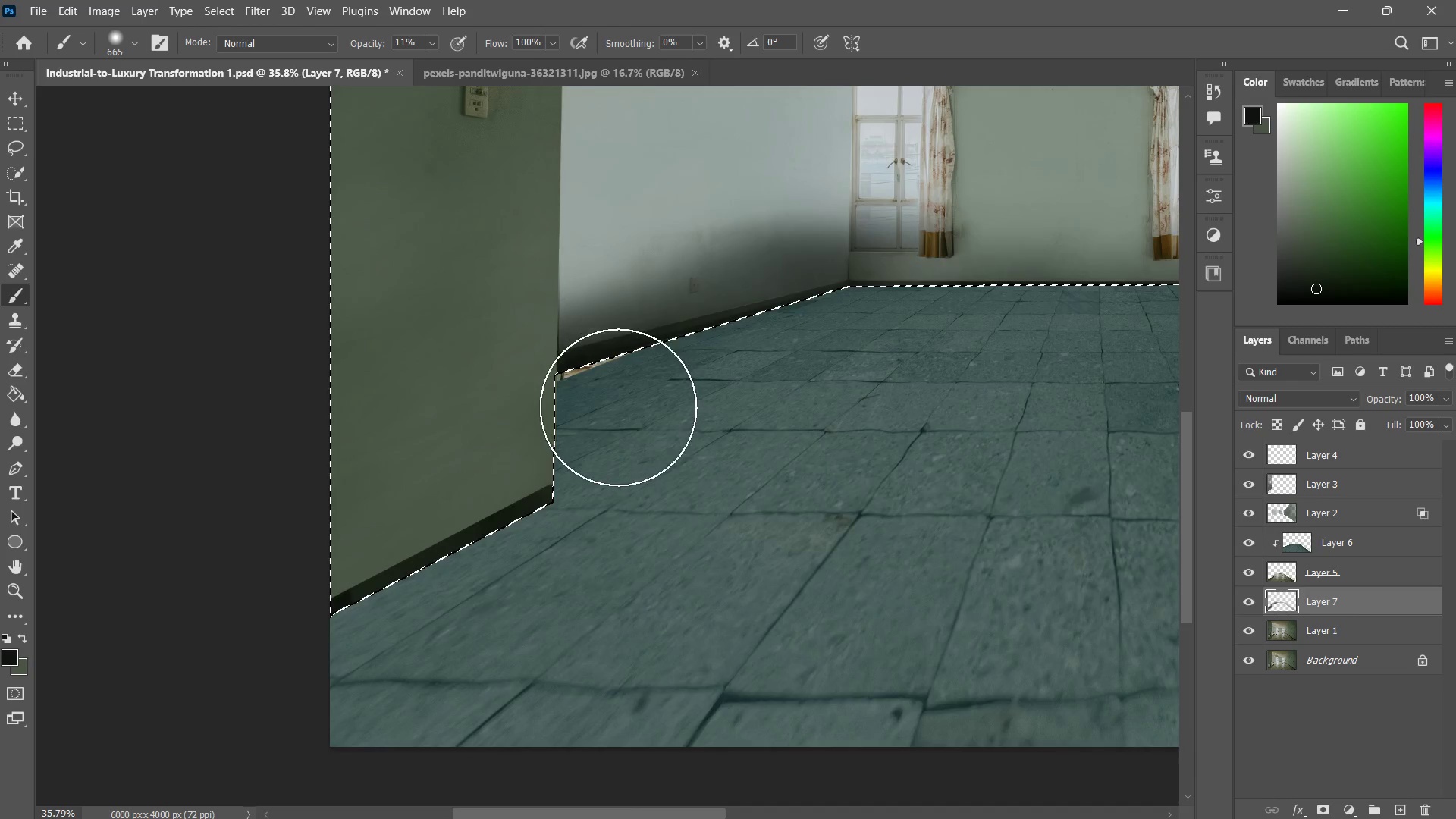 
left_click_drag(start_coordinate=[629, 400], to_coordinate=[606, 416])
 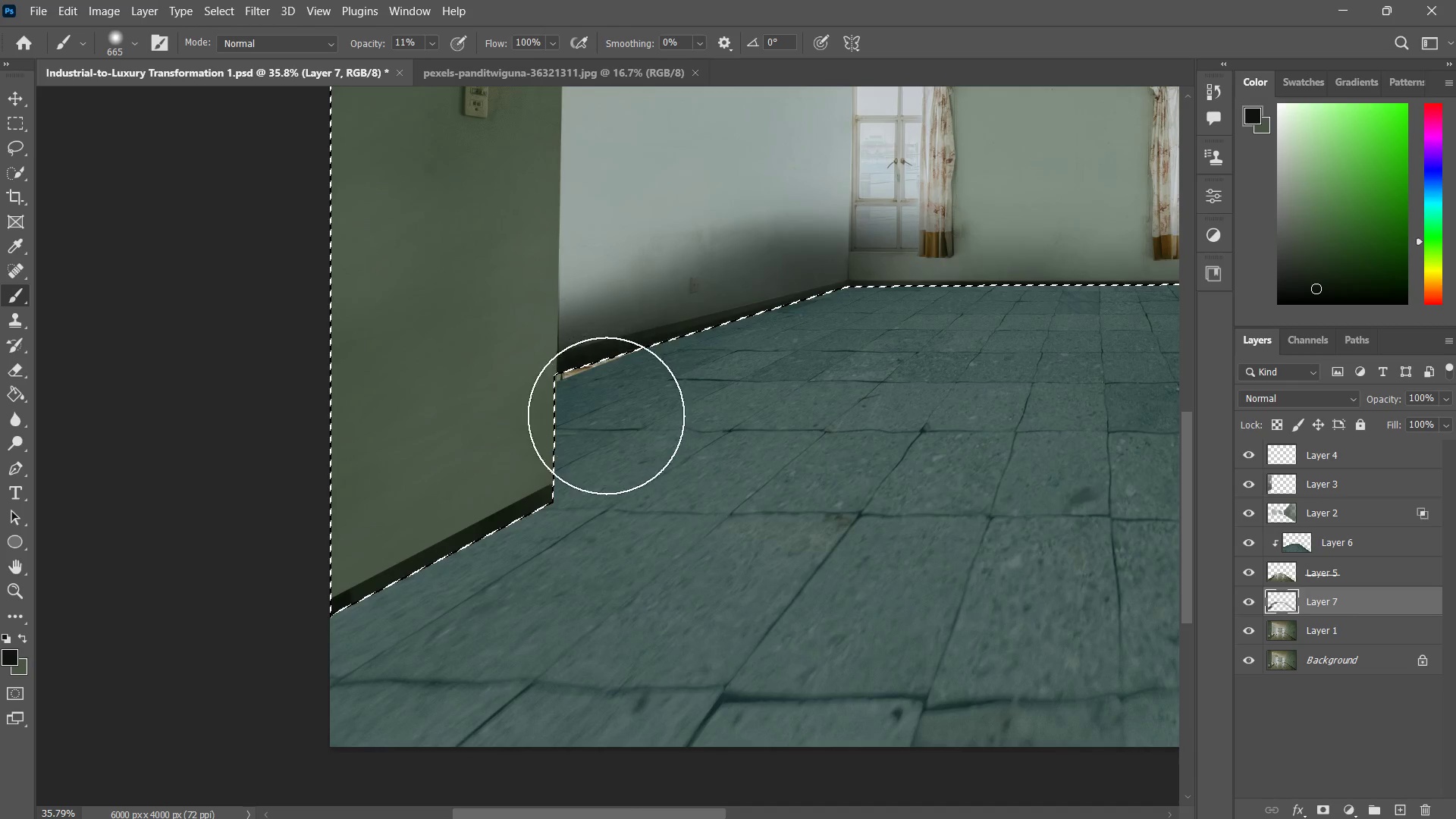 
key(Control+ControlLeft)
 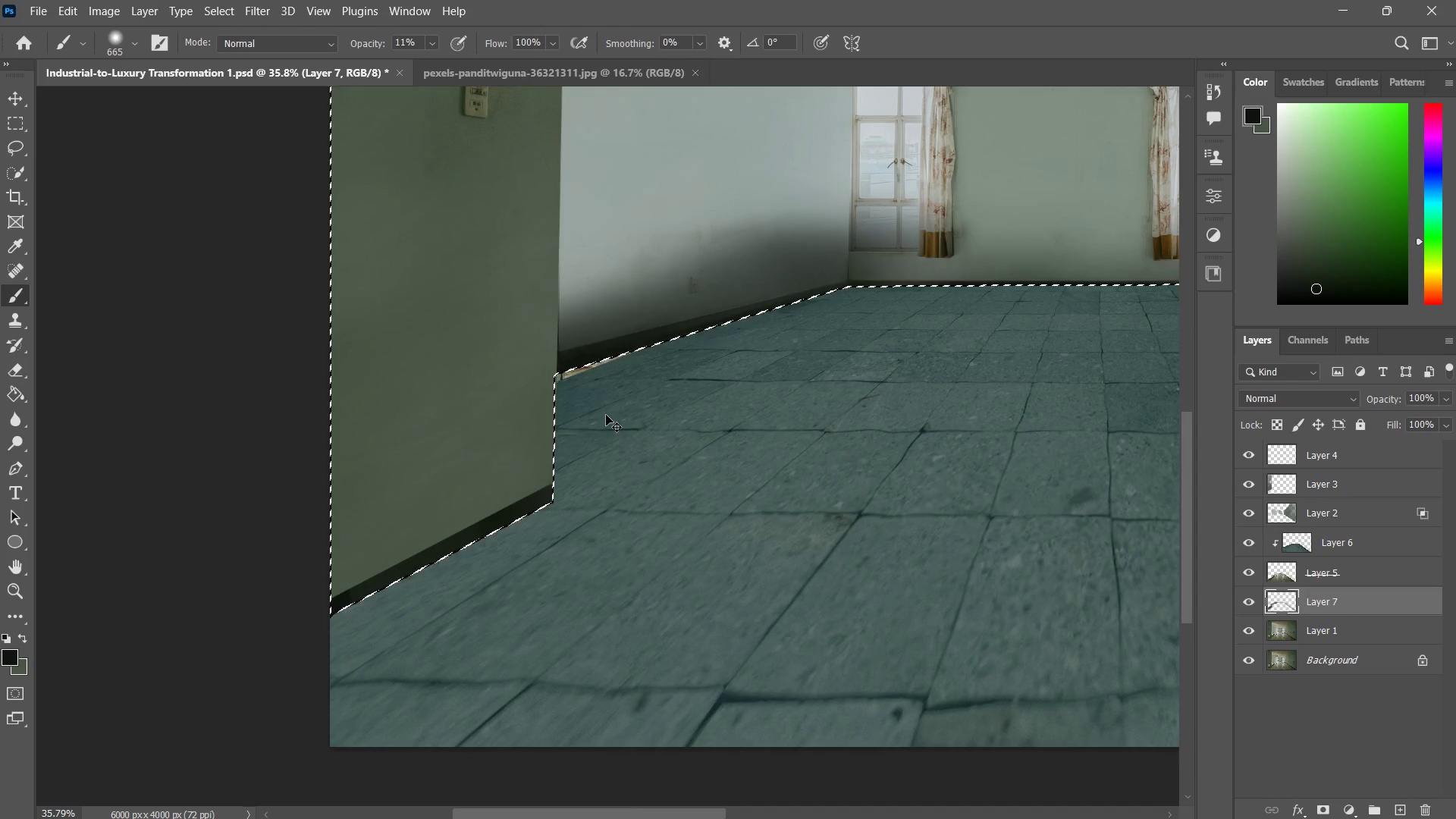 
key(Control+D)
 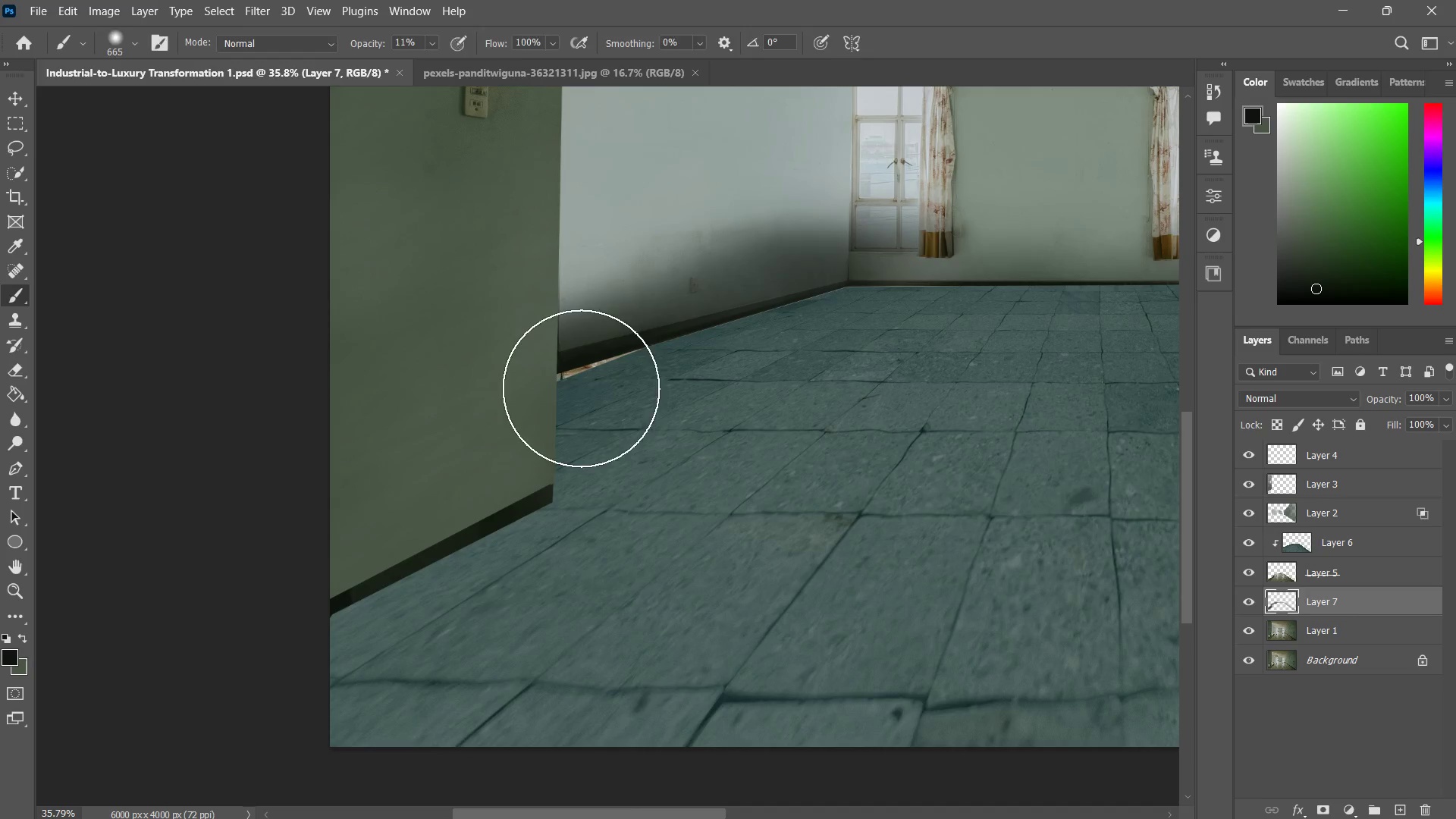 
type(zzbbv)
 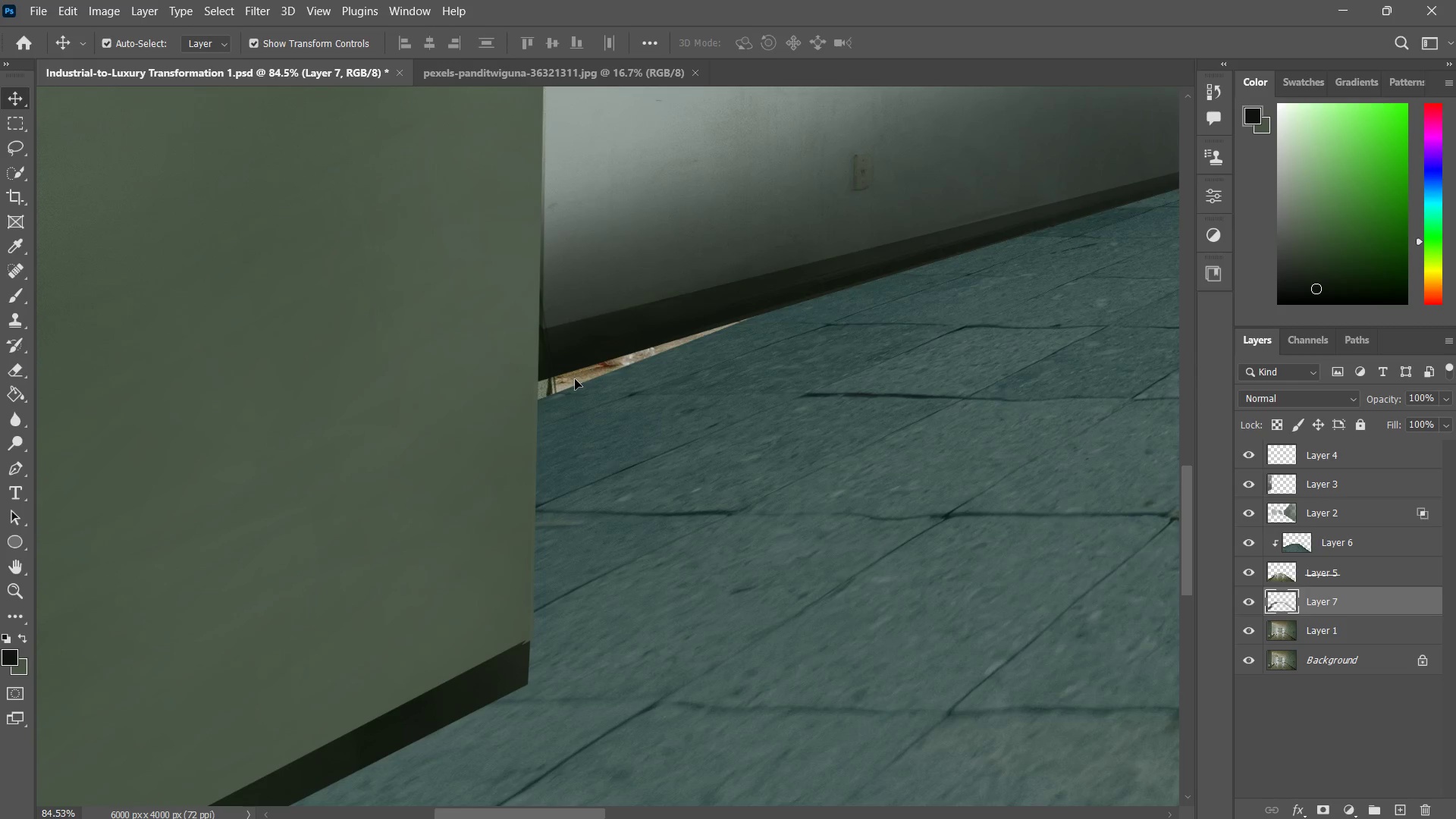 
left_click_drag(start_coordinate=[570, 369], to_coordinate=[660, 309])
 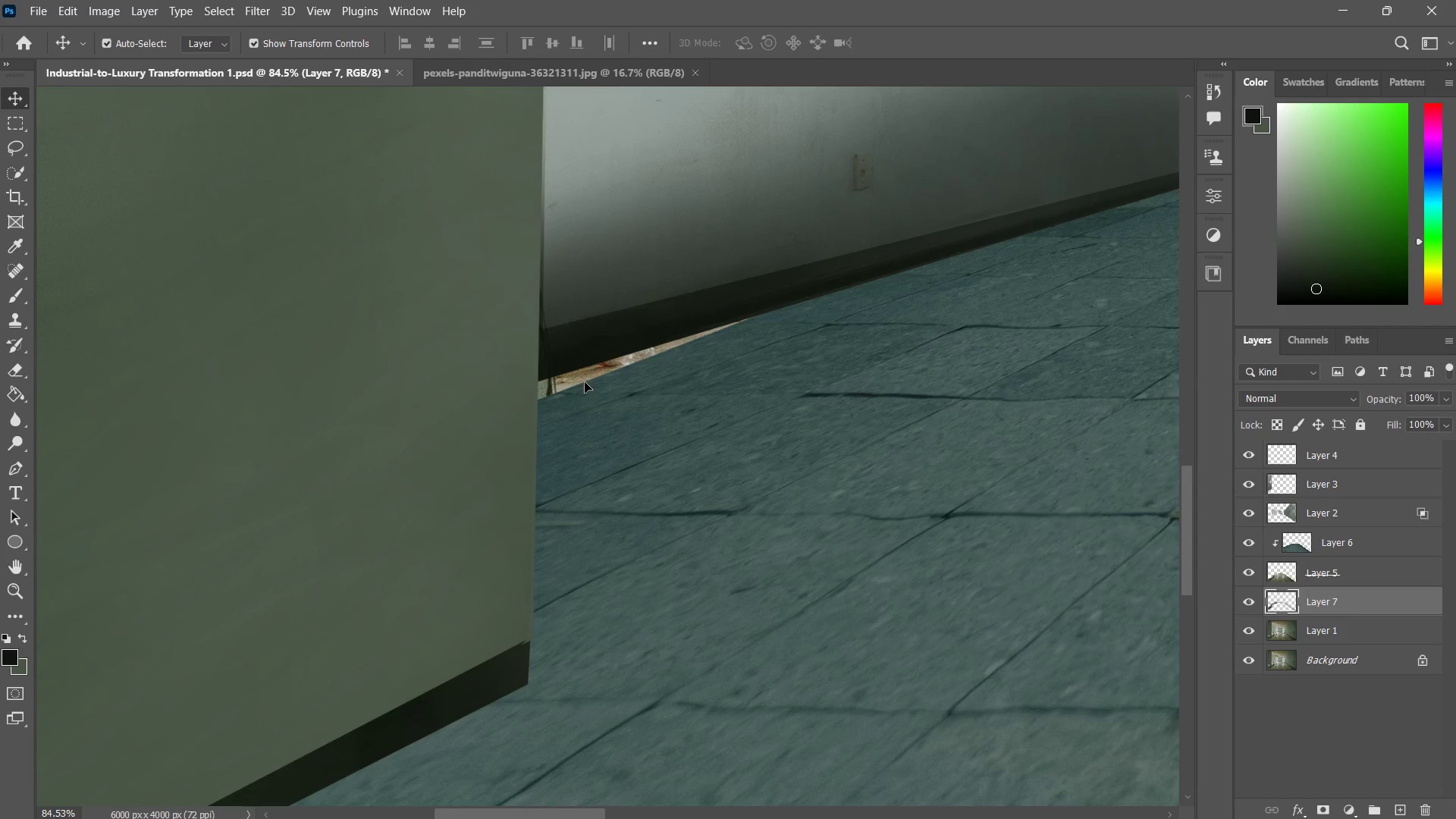 
left_click([575, 379])
 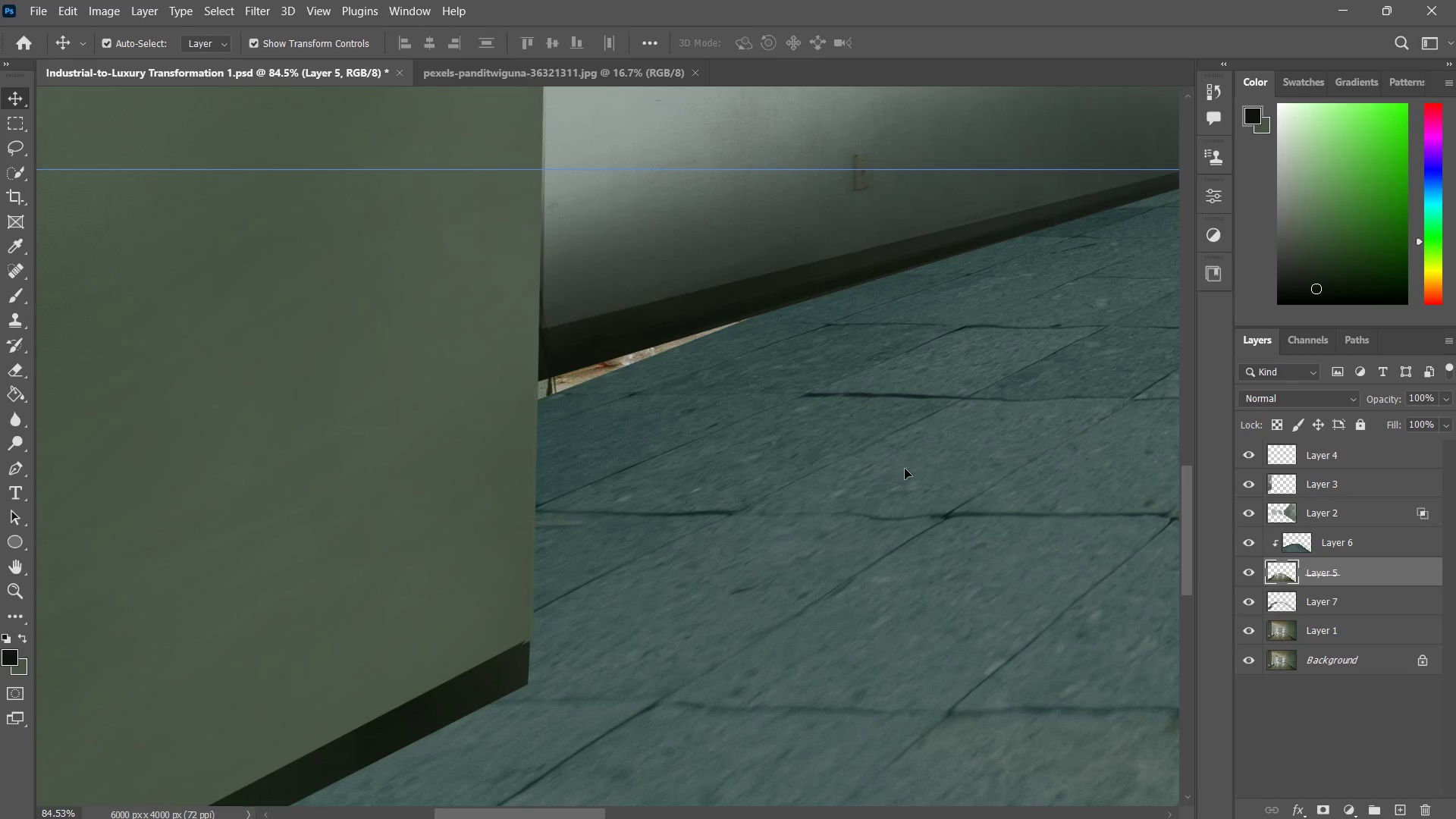 
key(B)
 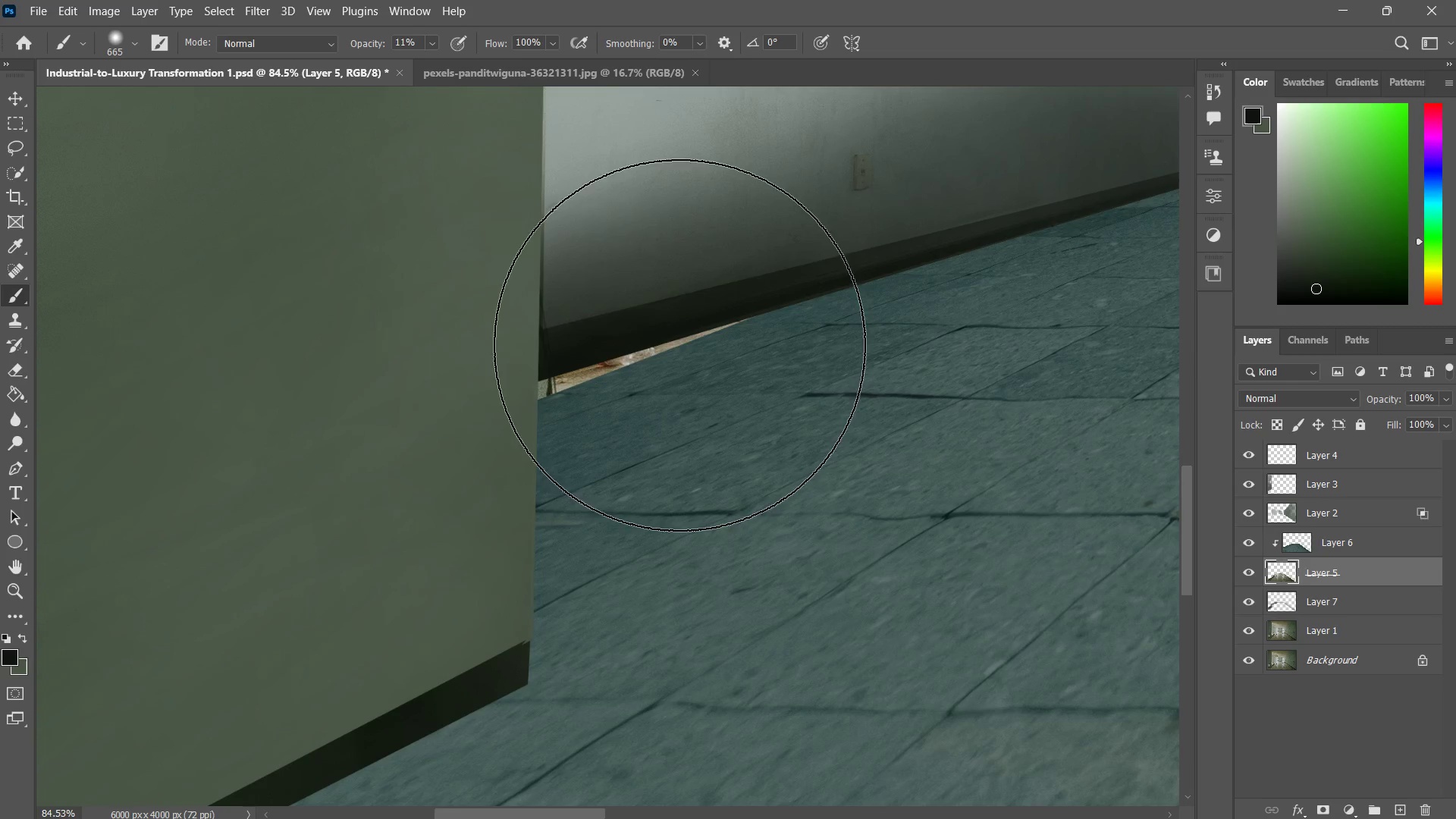 
hold_key(key=AltLeft, duration=1.23)
 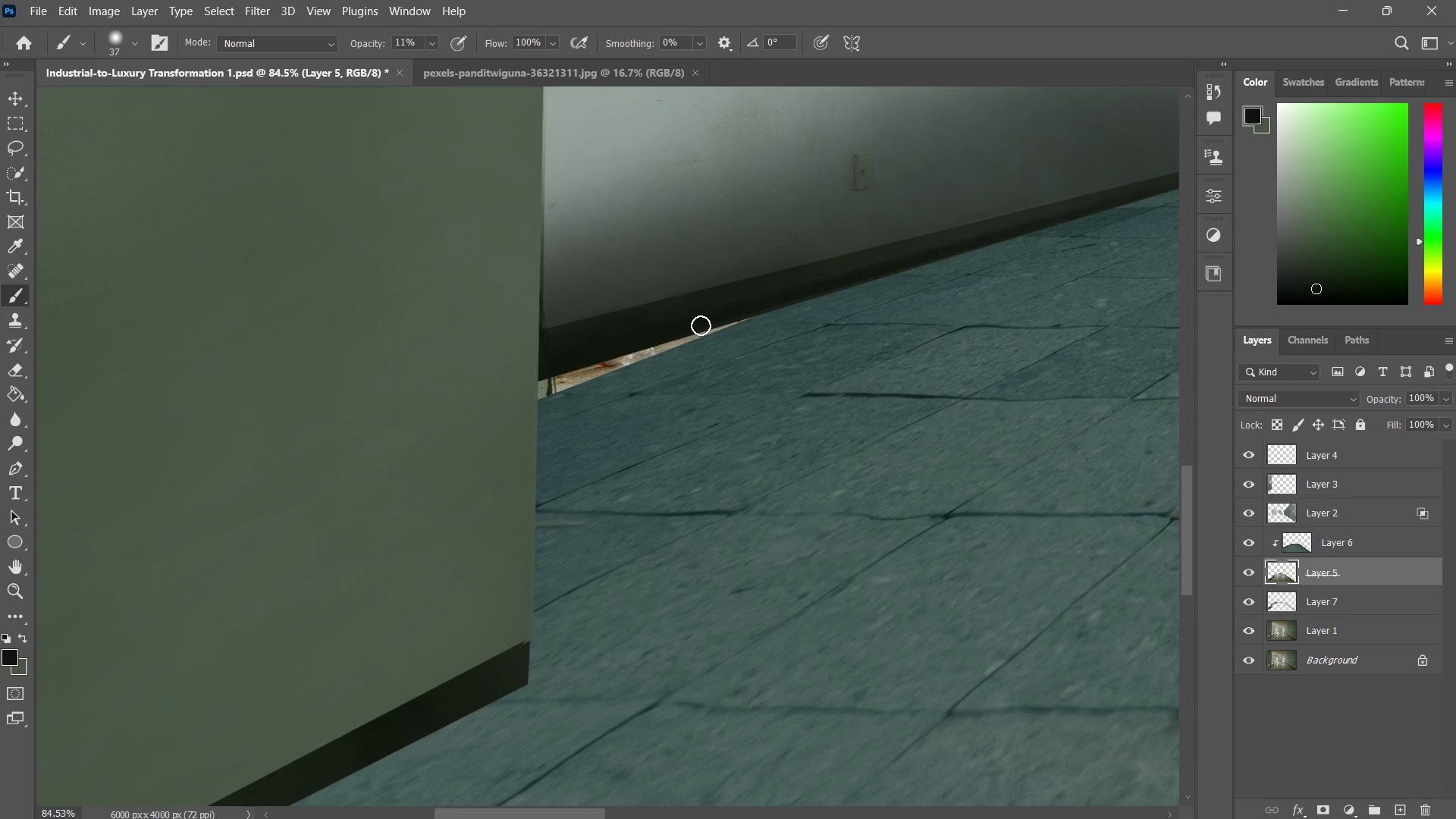 
left_click_drag(start_coordinate=[705, 325], to_coordinate=[610, 366])
 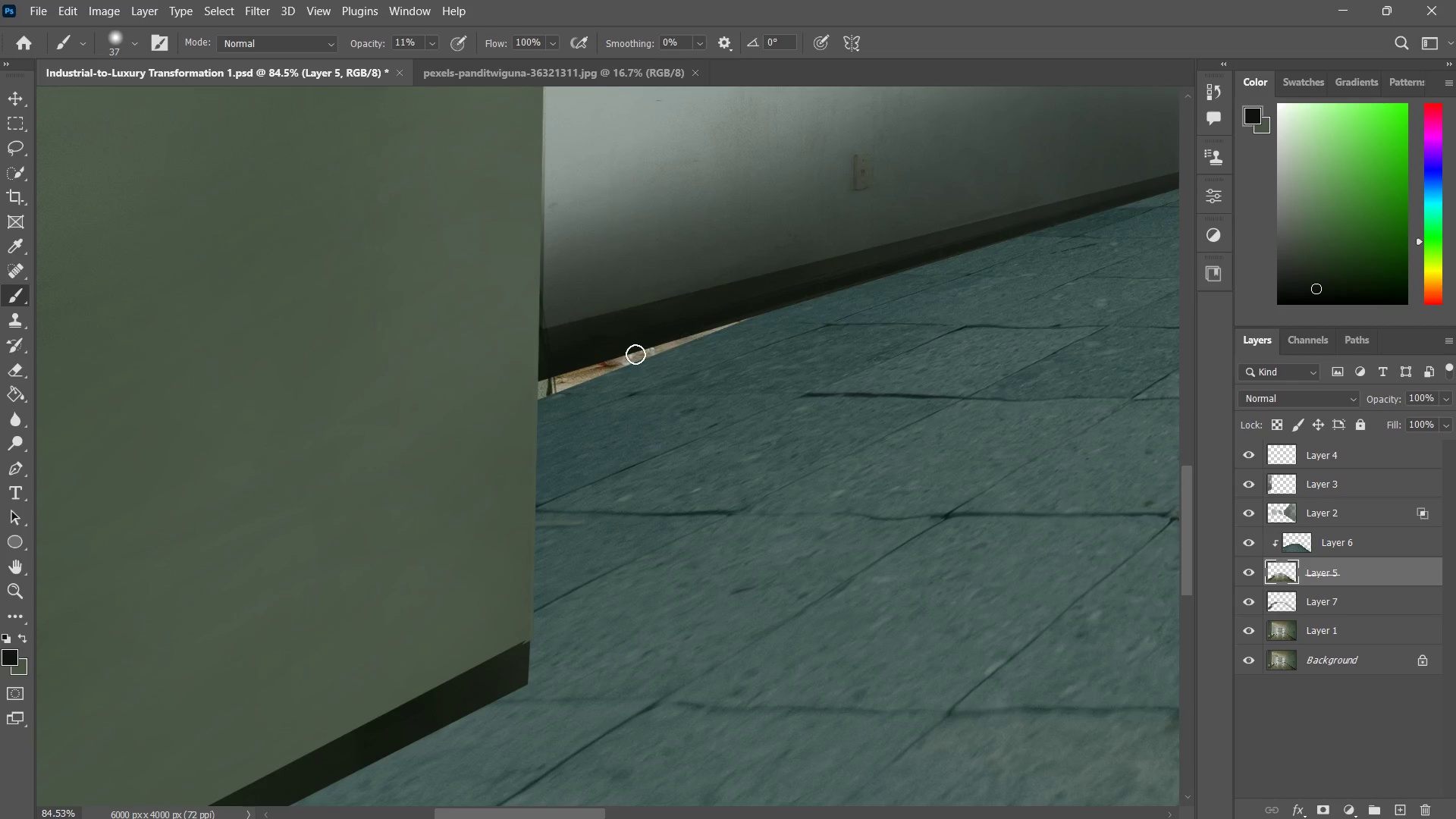 
left_click_drag(start_coordinate=[682, 340], to_coordinate=[587, 366])
 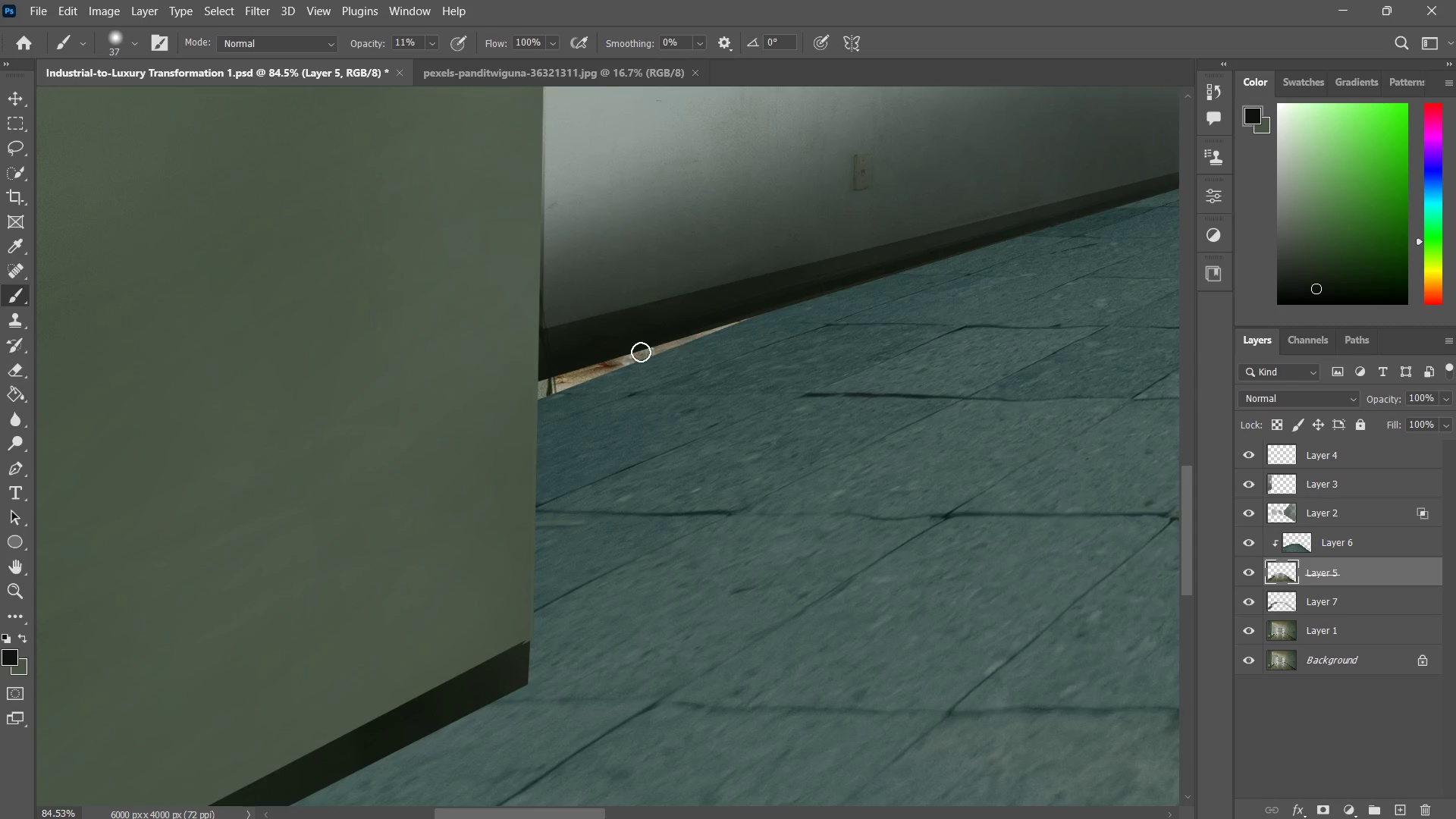 
left_click_drag(start_coordinate=[677, 333], to_coordinate=[567, 372])
 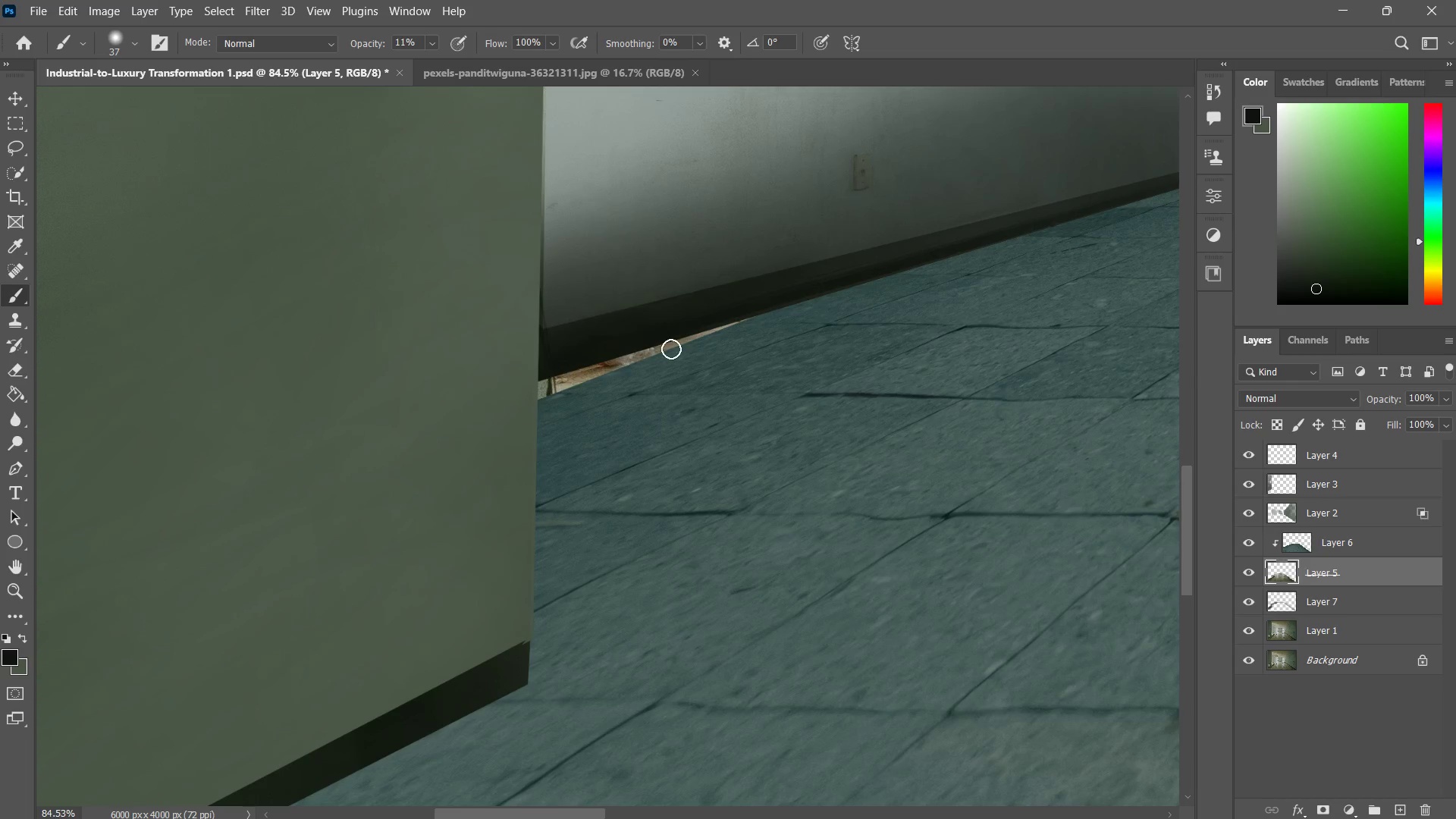 
left_click_drag(start_coordinate=[673, 349], to_coordinate=[570, 372])
 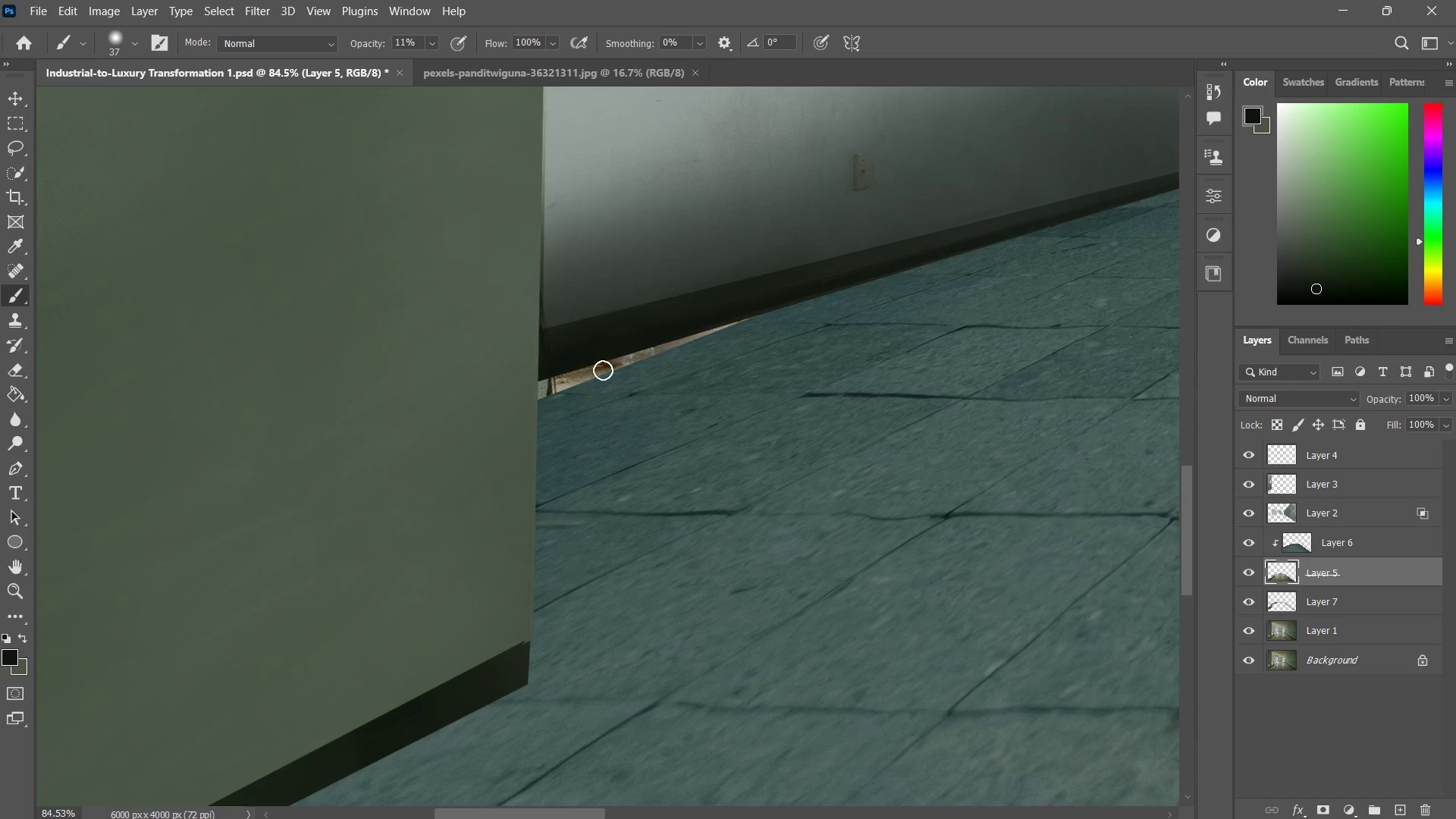 
left_click_drag(start_coordinate=[663, 356], to_coordinate=[577, 374])
 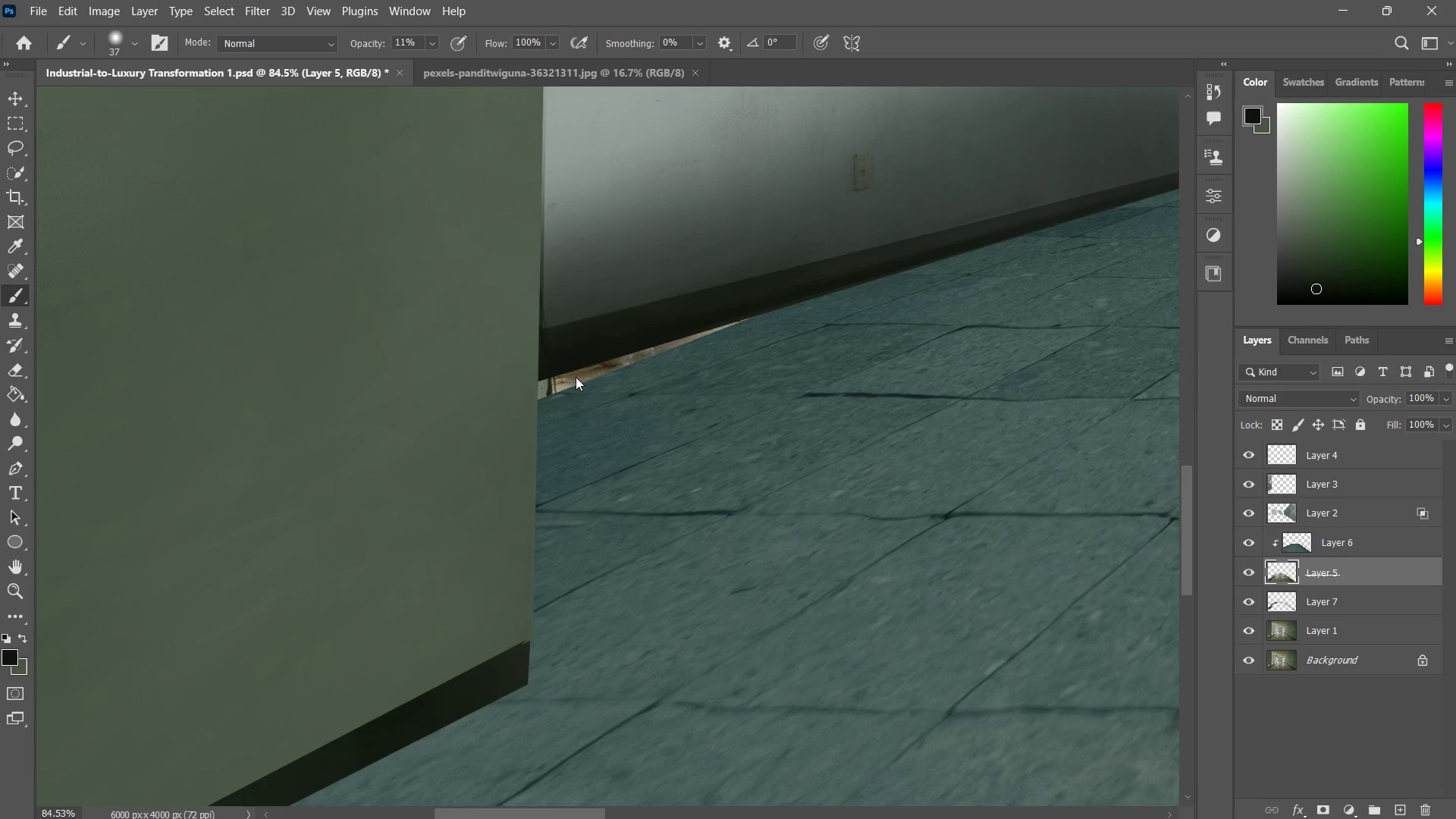 
left_click_drag(start_coordinate=[635, 353], to_coordinate=[595, 364])
 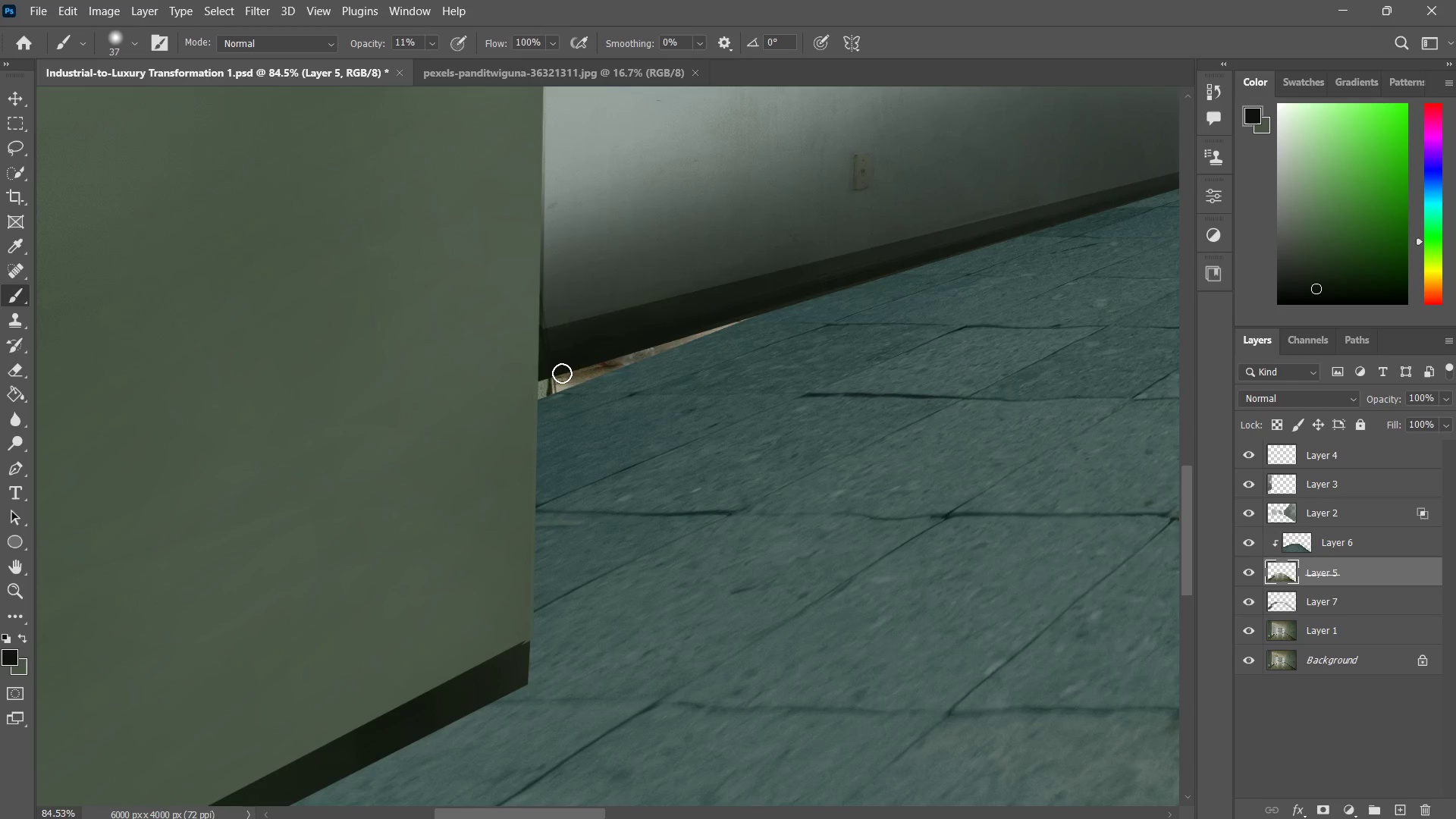 
left_click_drag(start_coordinate=[621, 351], to_coordinate=[548, 375])
 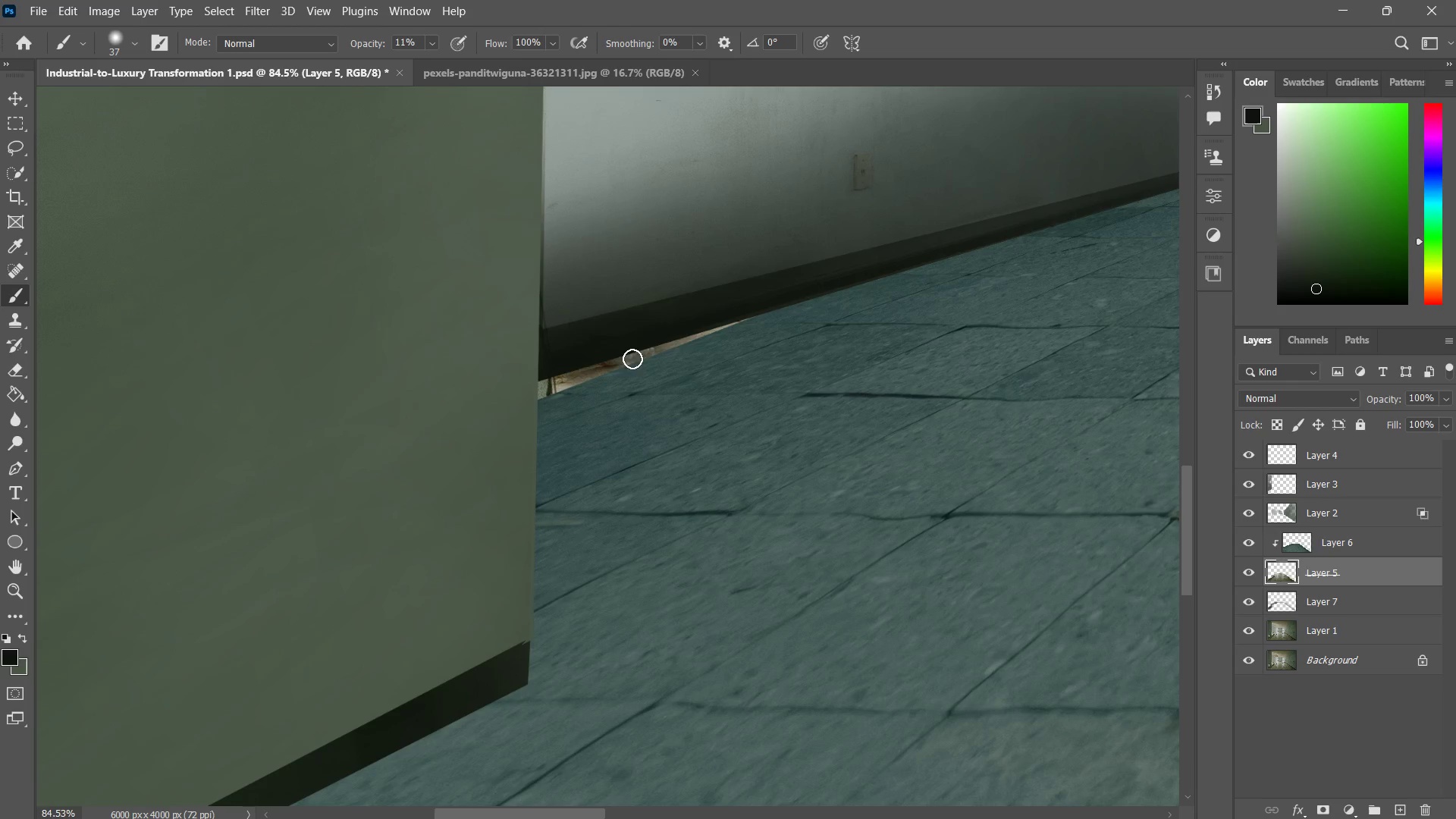 
left_click_drag(start_coordinate=[654, 347], to_coordinate=[583, 373])
 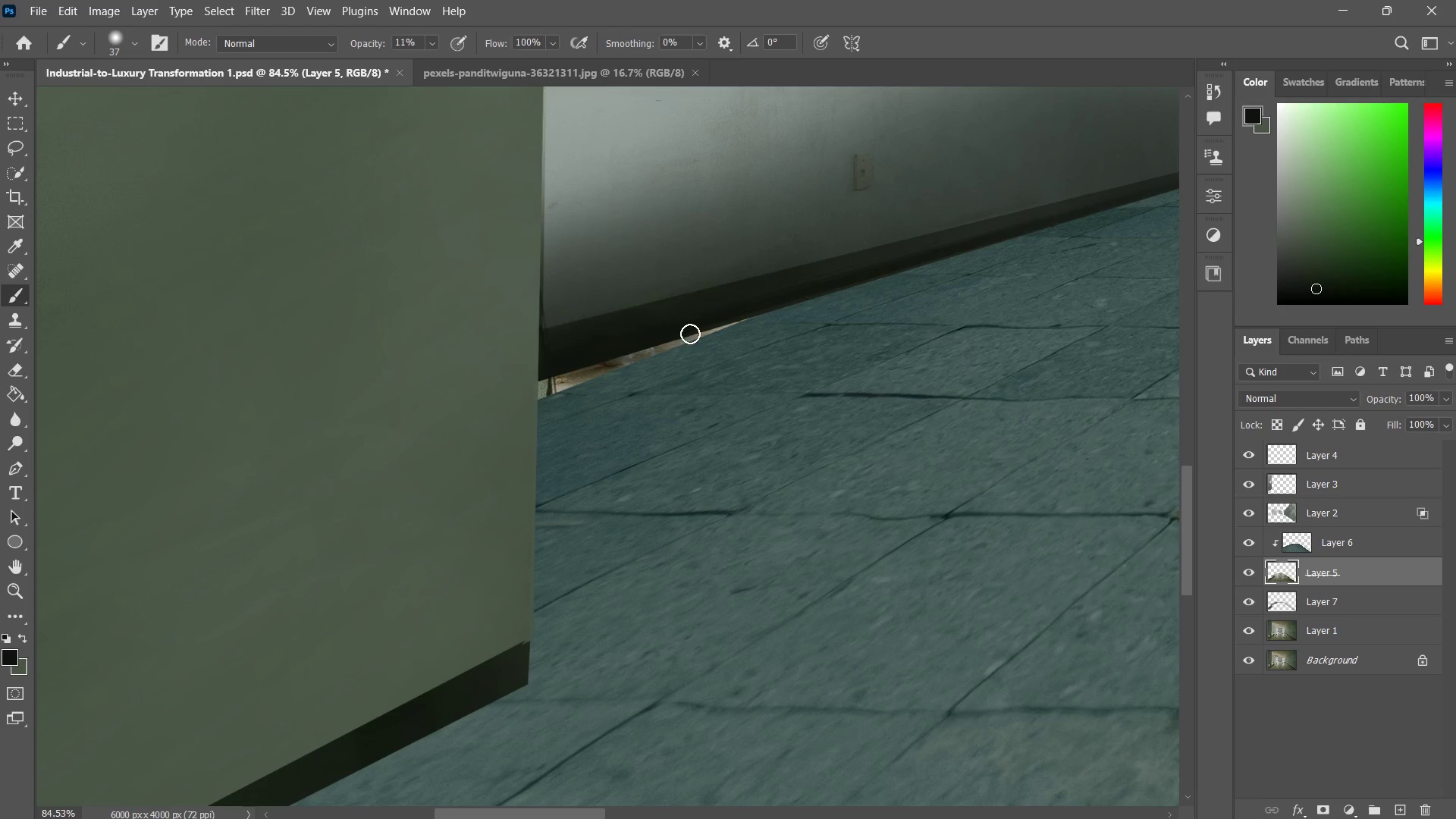 
left_click_drag(start_coordinate=[689, 334], to_coordinate=[648, 340])
 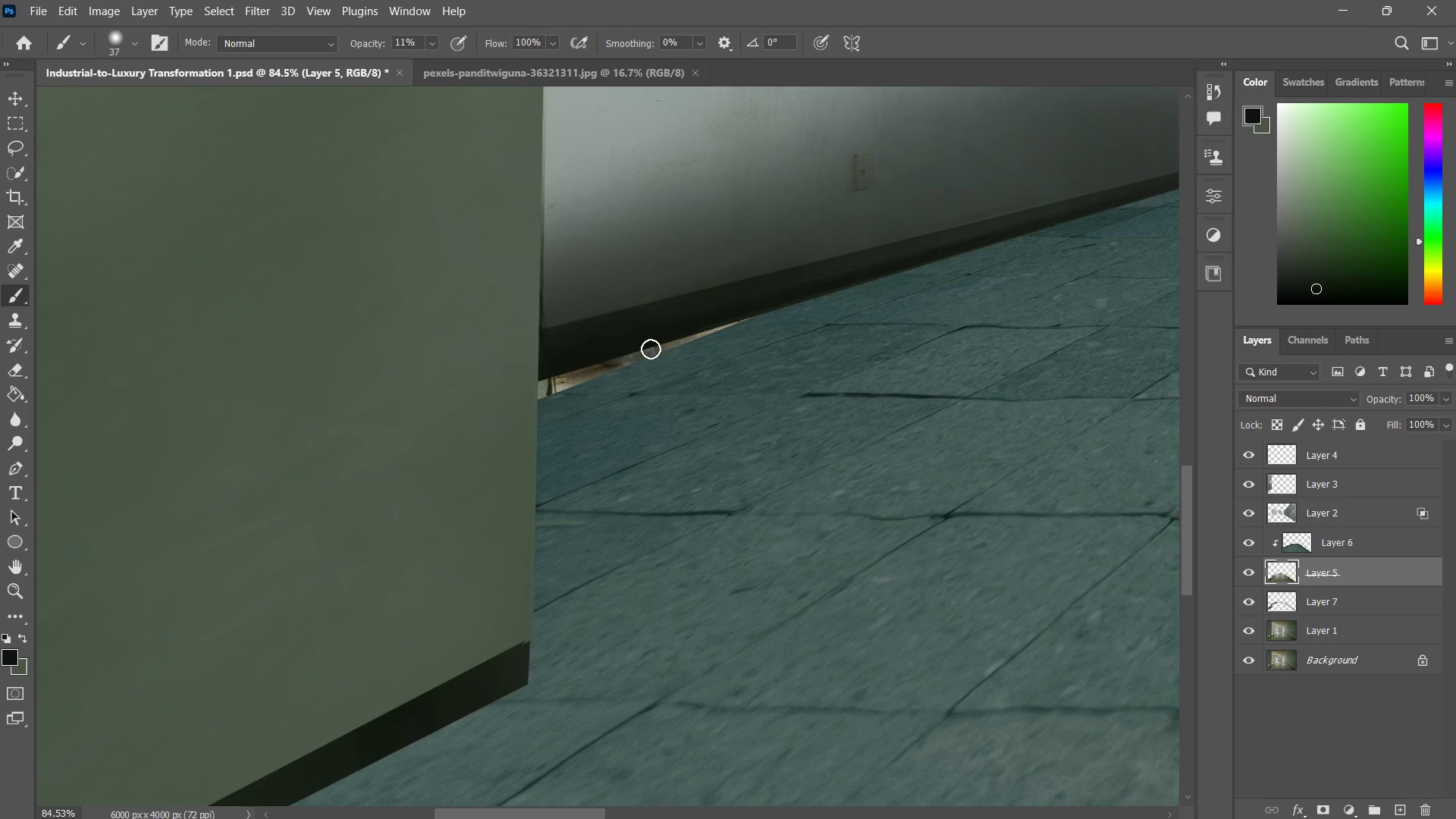 
left_click_drag(start_coordinate=[691, 326], to_coordinate=[643, 350])
 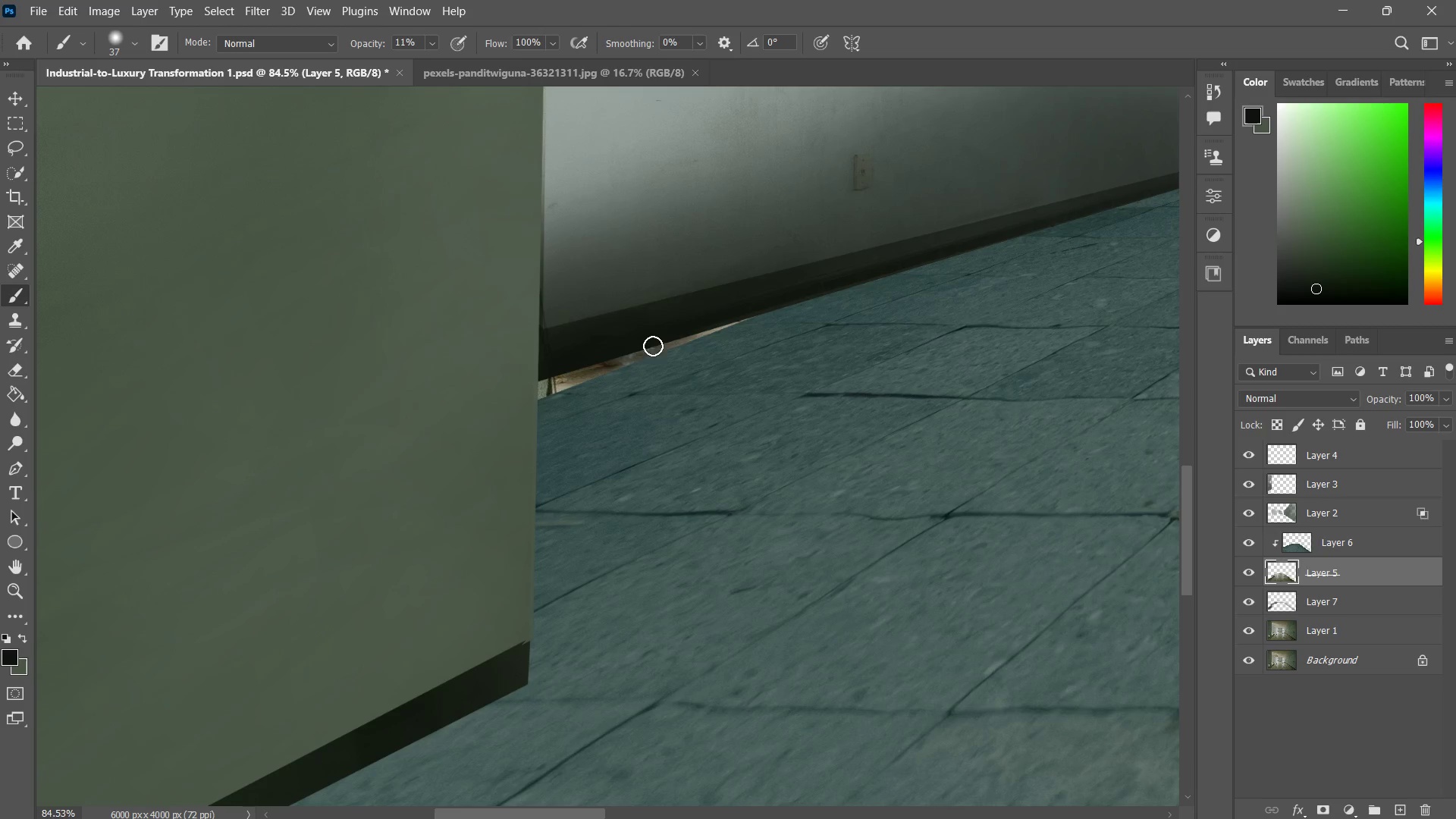 
left_click_drag(start_coordinate=[694, 328], to_coordinate=[645, 344])
 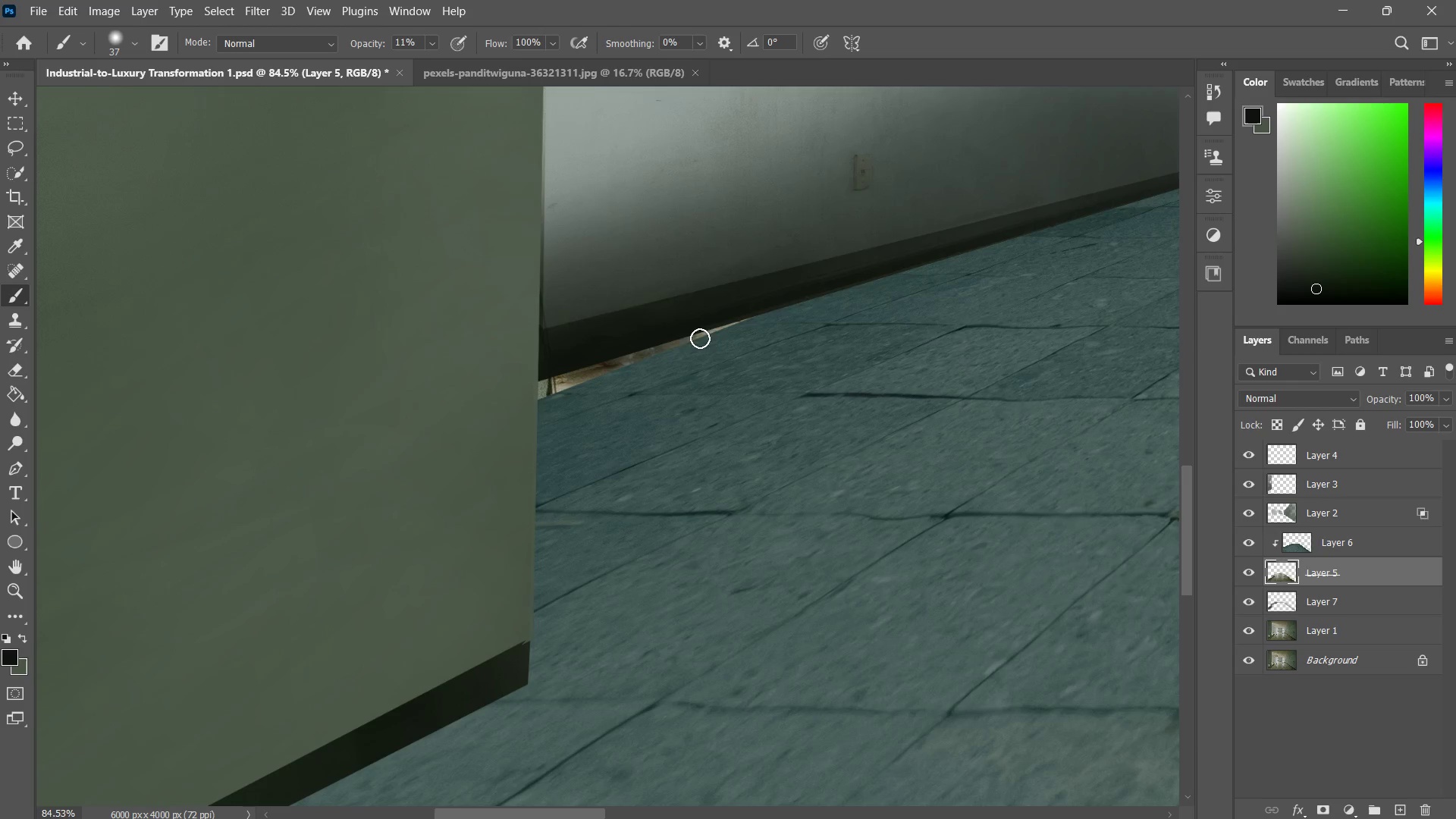 
left_click_drag(start_coordinate=[722, 324], to_coordinate=[682, 342])
 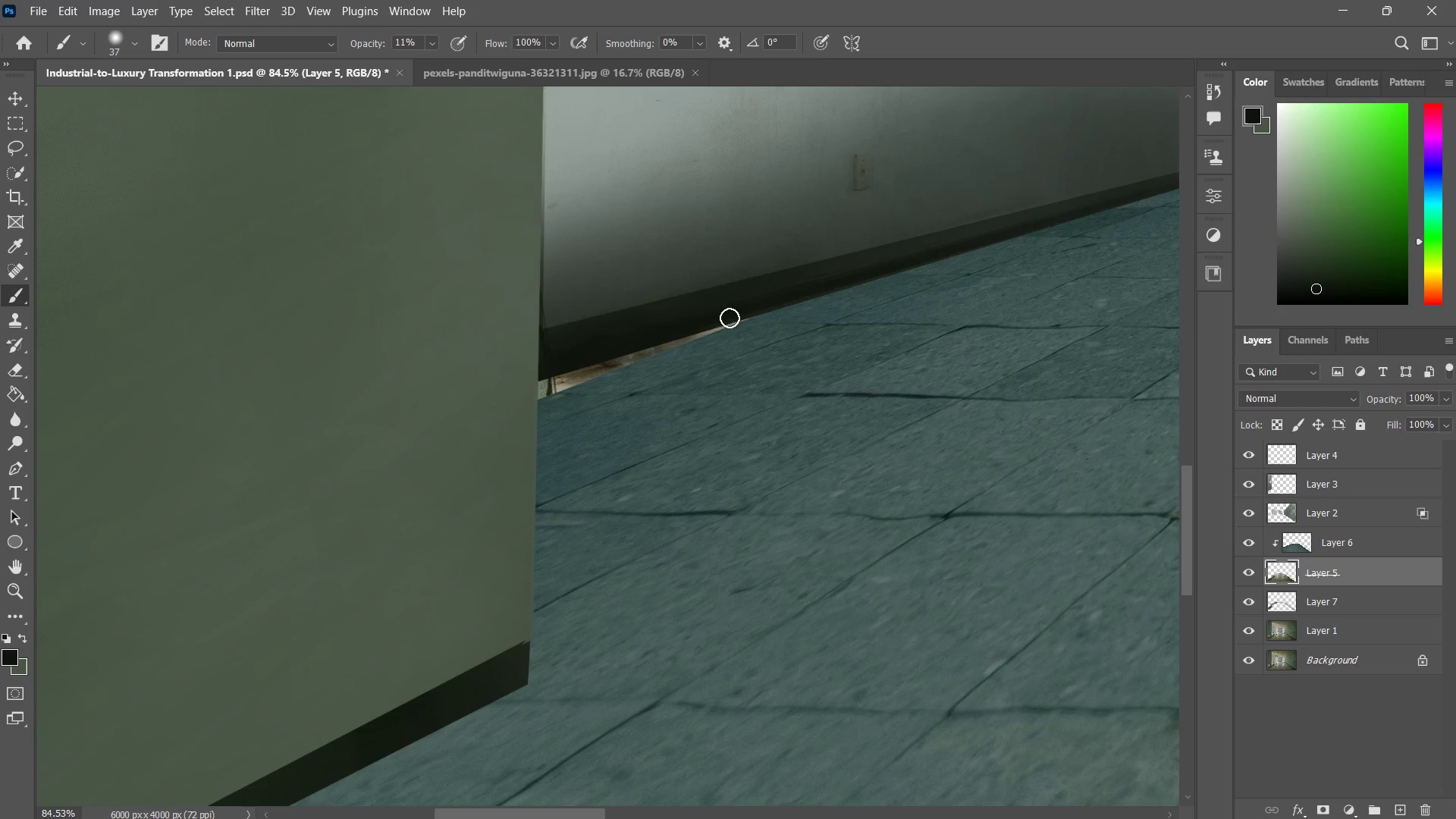 
left_click_drag(start_coordinate=[736, 315], to_coordinate=[707, 331])
 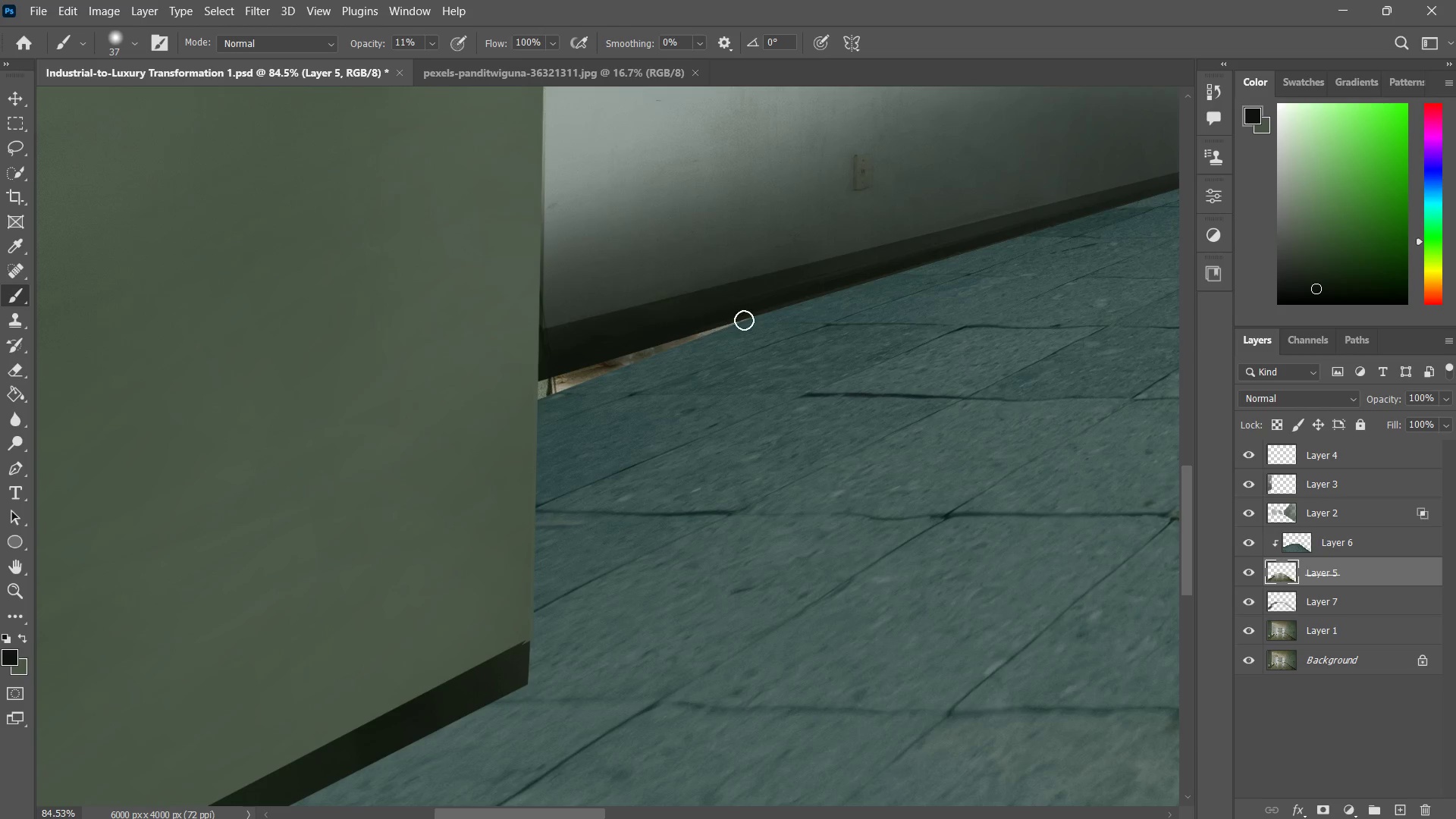 
left_click_drag(start_coordinate=[748, 316], to_coordinate=[724, 330])
 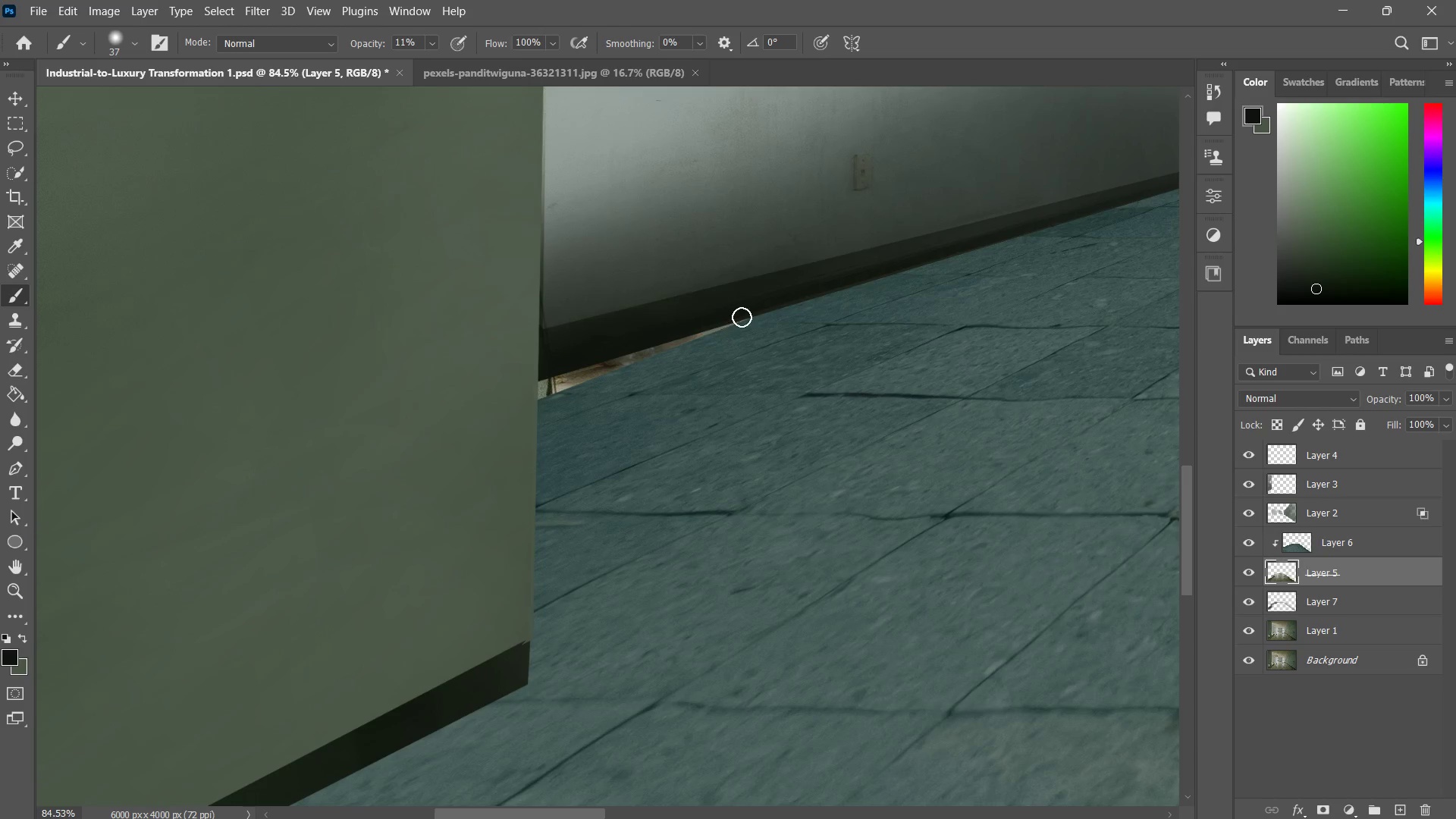 
left_click_drag(start_coordinate=[748, 315], to_coordinate=[693, 334])
 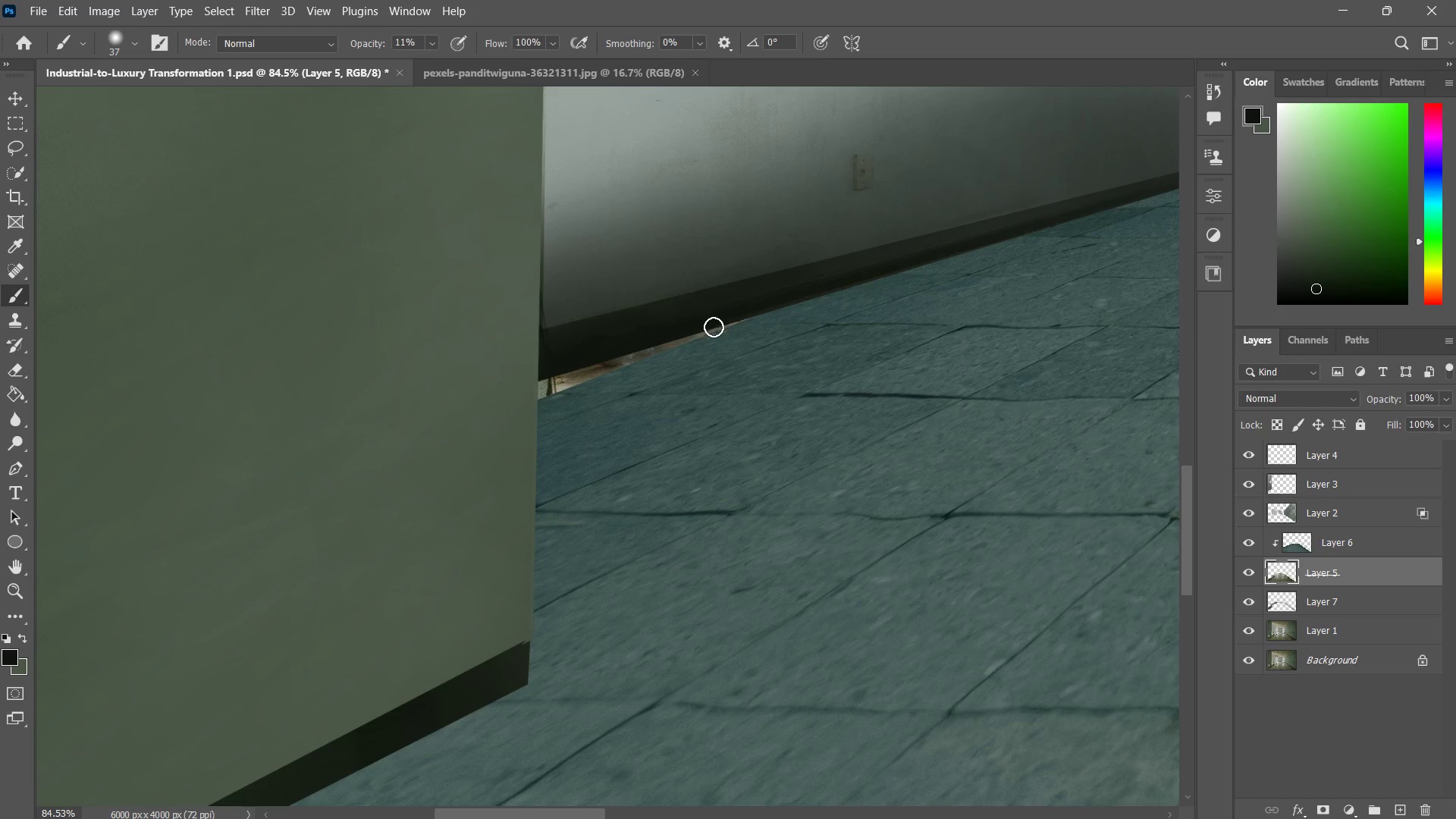 
left_click_drag(start_coordinate=[727, 321], to_coordinate=[633, 348])
 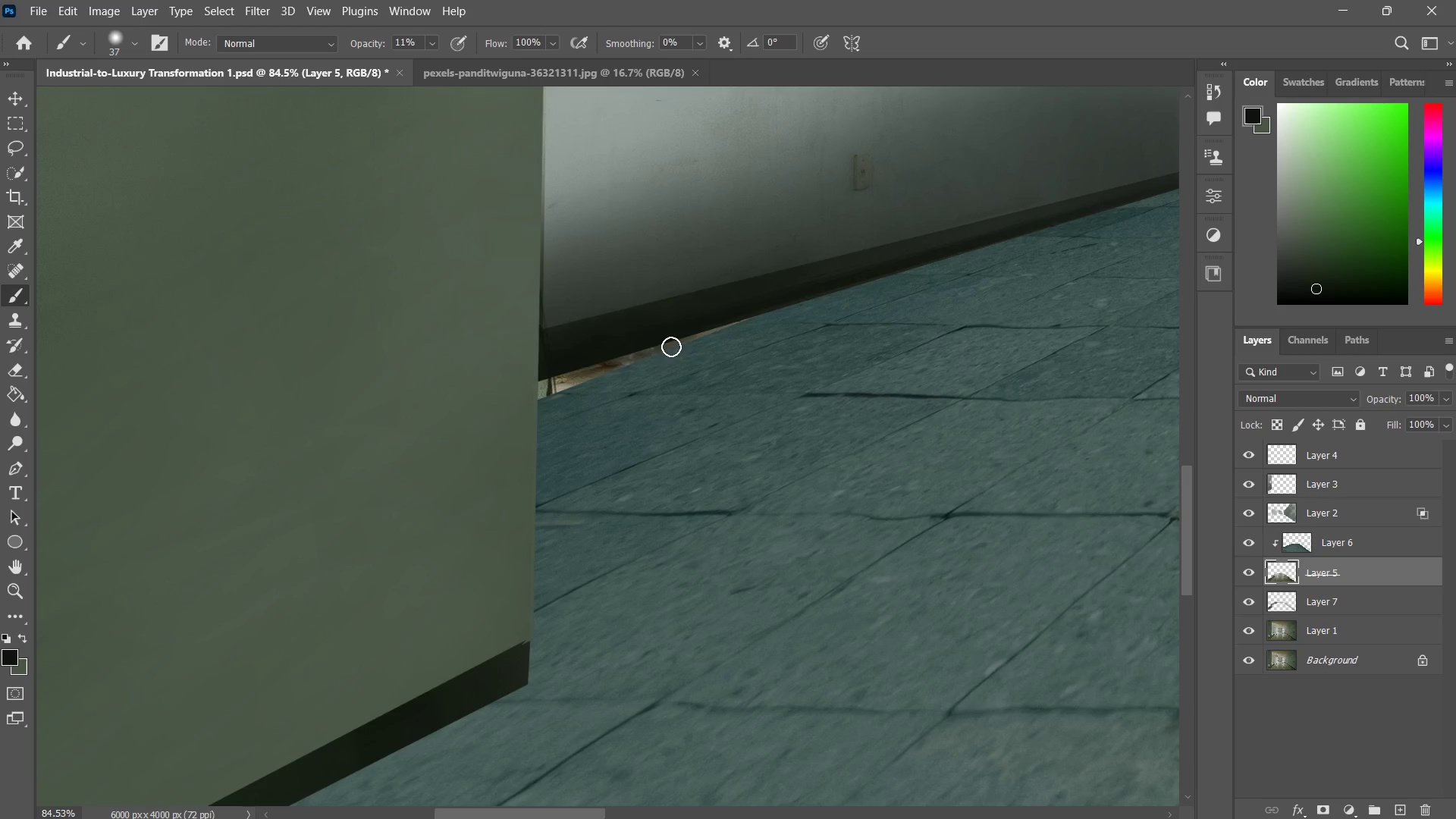 
left_click_drag(start_coordinate=[734, 330], to_coordinate=[601, 367])
 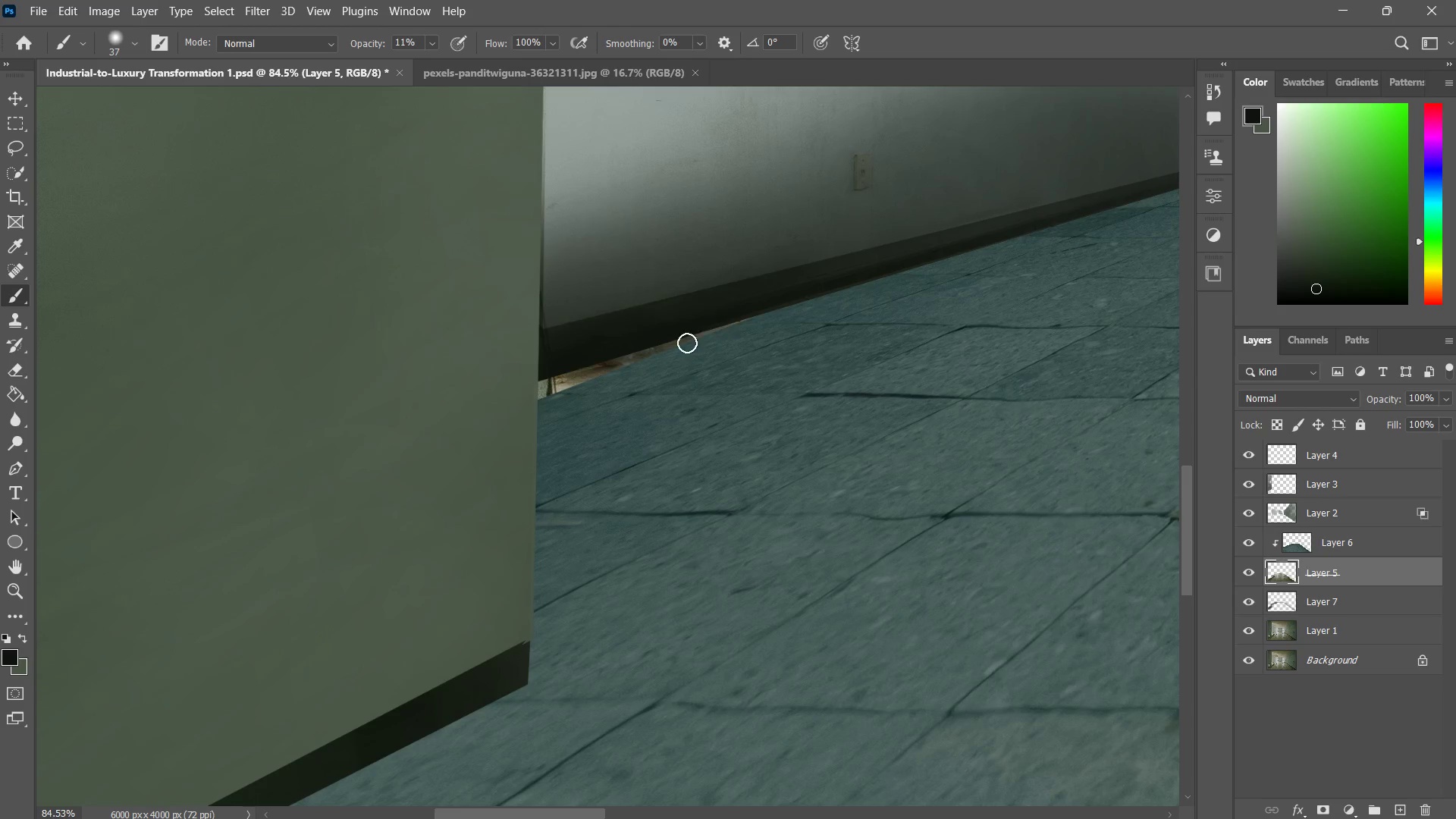 
left_click_drag(start_coordinate=[711, 329], to_coordinate=[580, 371])
 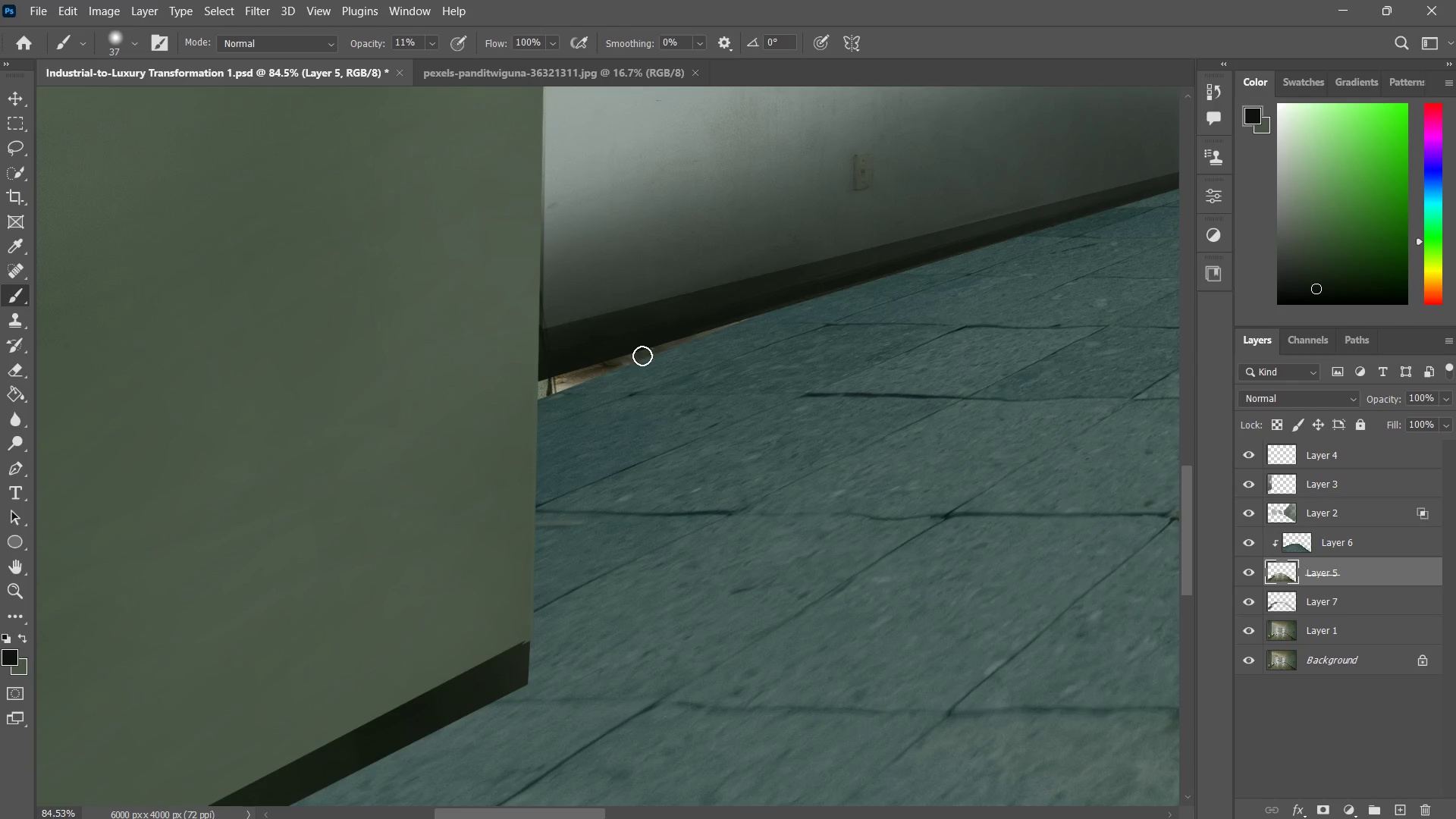 
left_click_drag(start_coordinate=[679, 344], to_coordinate=[559, 379])
 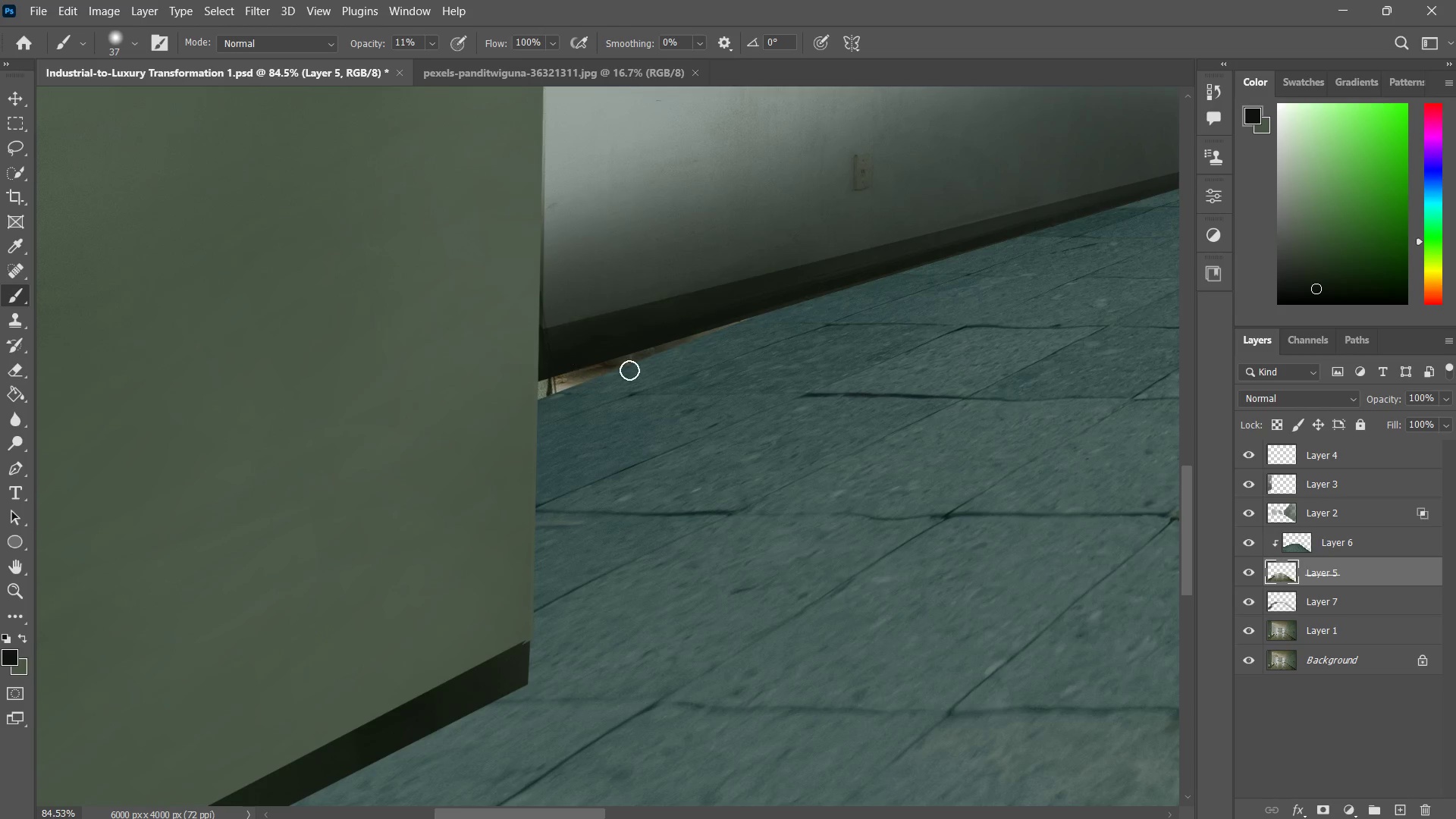 
left_click_drag(start_coordinate=[682, 339], to_coordinate=[551, 397])
 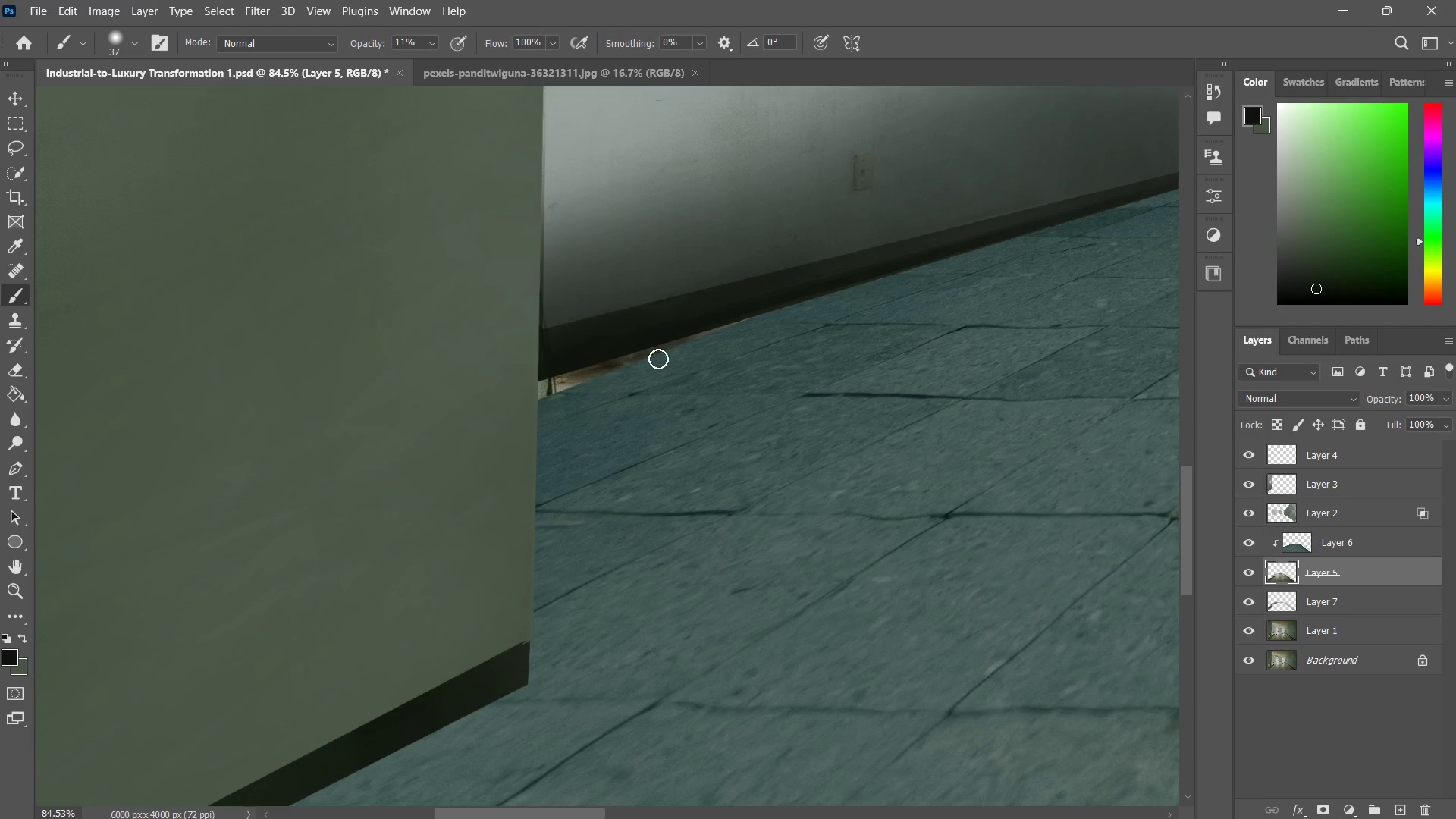 
left_click_drag(start_coordinate=[642, 365], to_coordinate=[541, 383])
 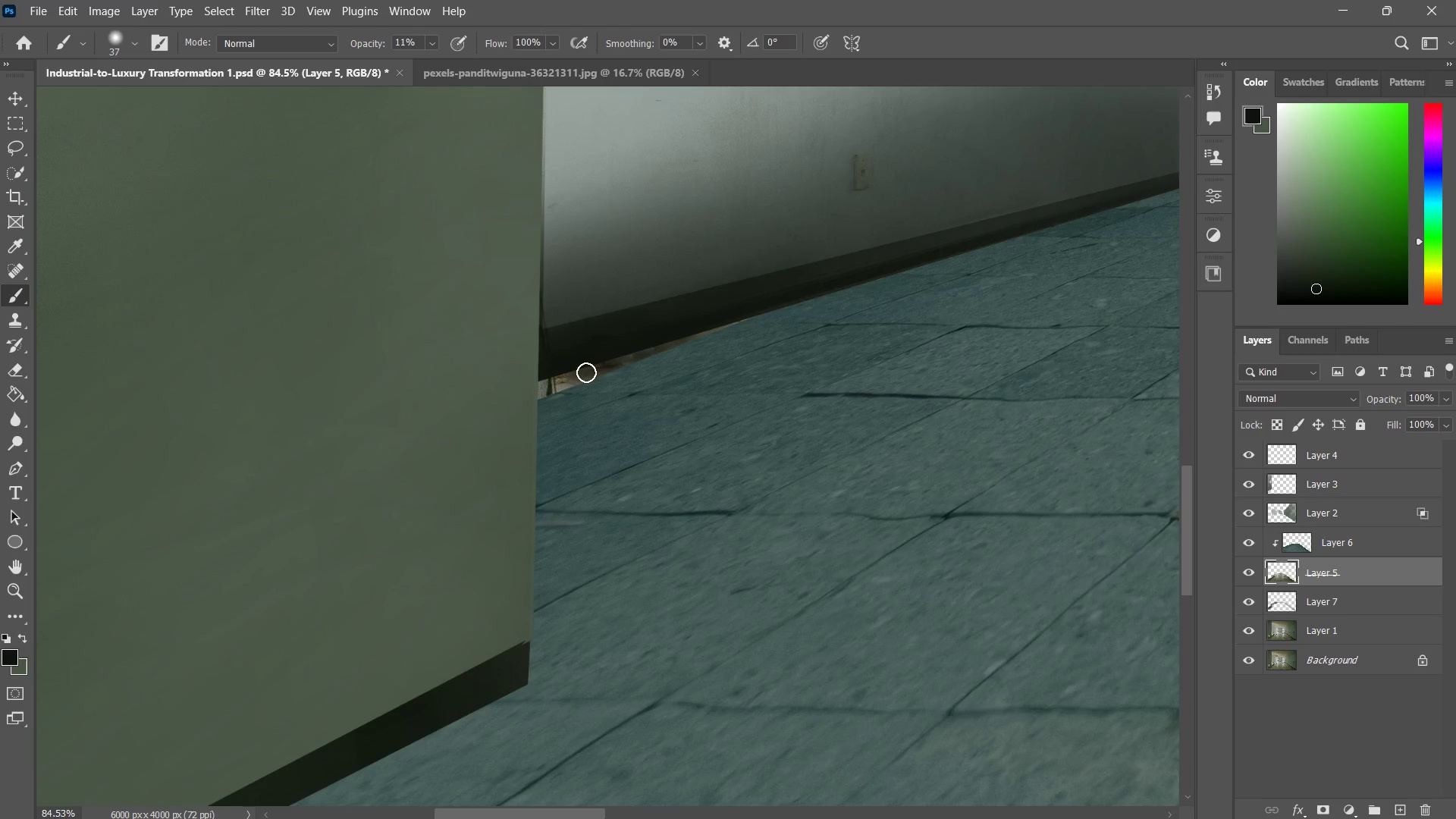 
left_click_drag(start_coordinate=[615, 363], to_coordinate=[536, 384])
 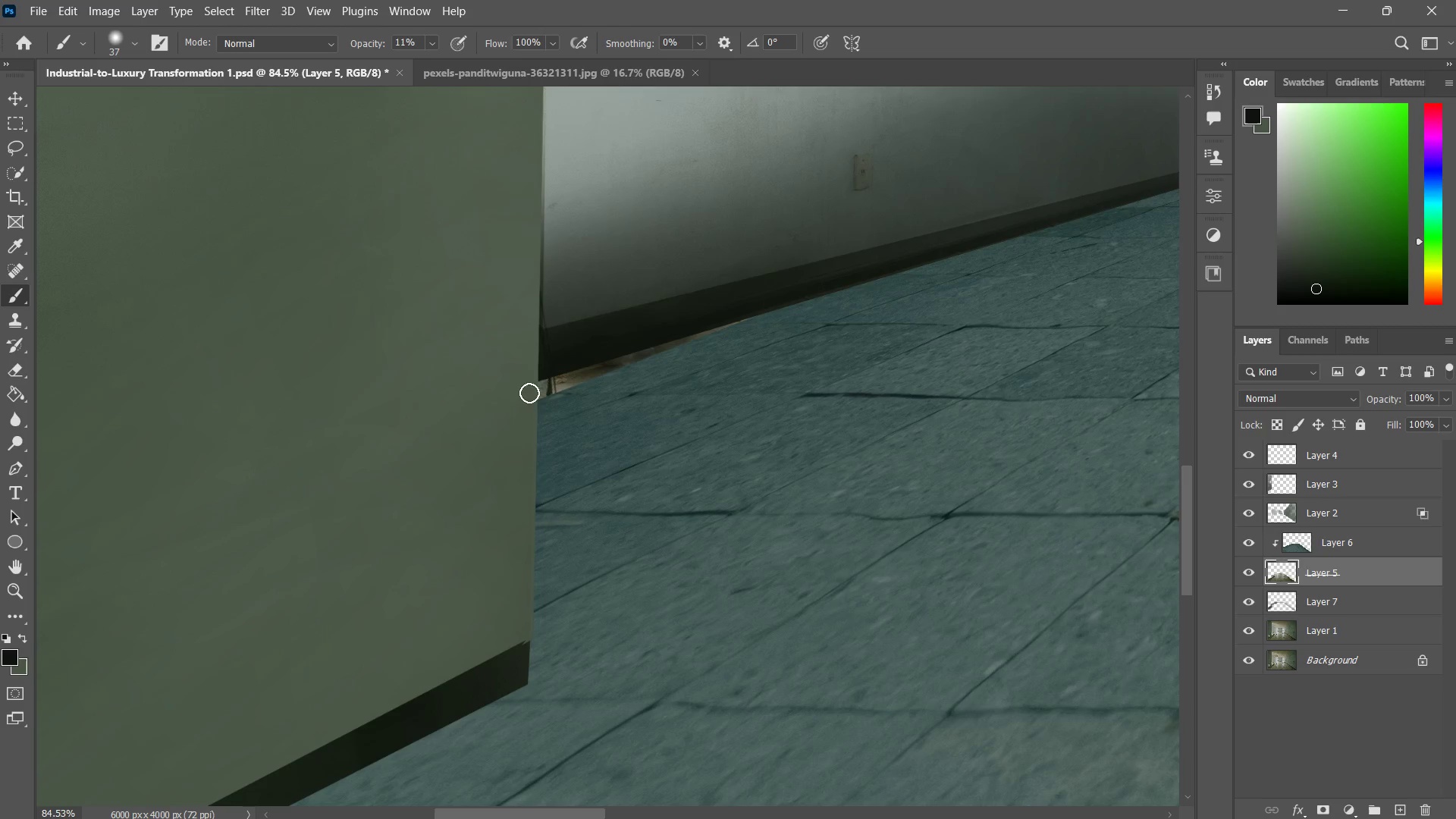 
left_click_drag(start_coordinate=[604, 362], to_coordinate=[528, 391])
 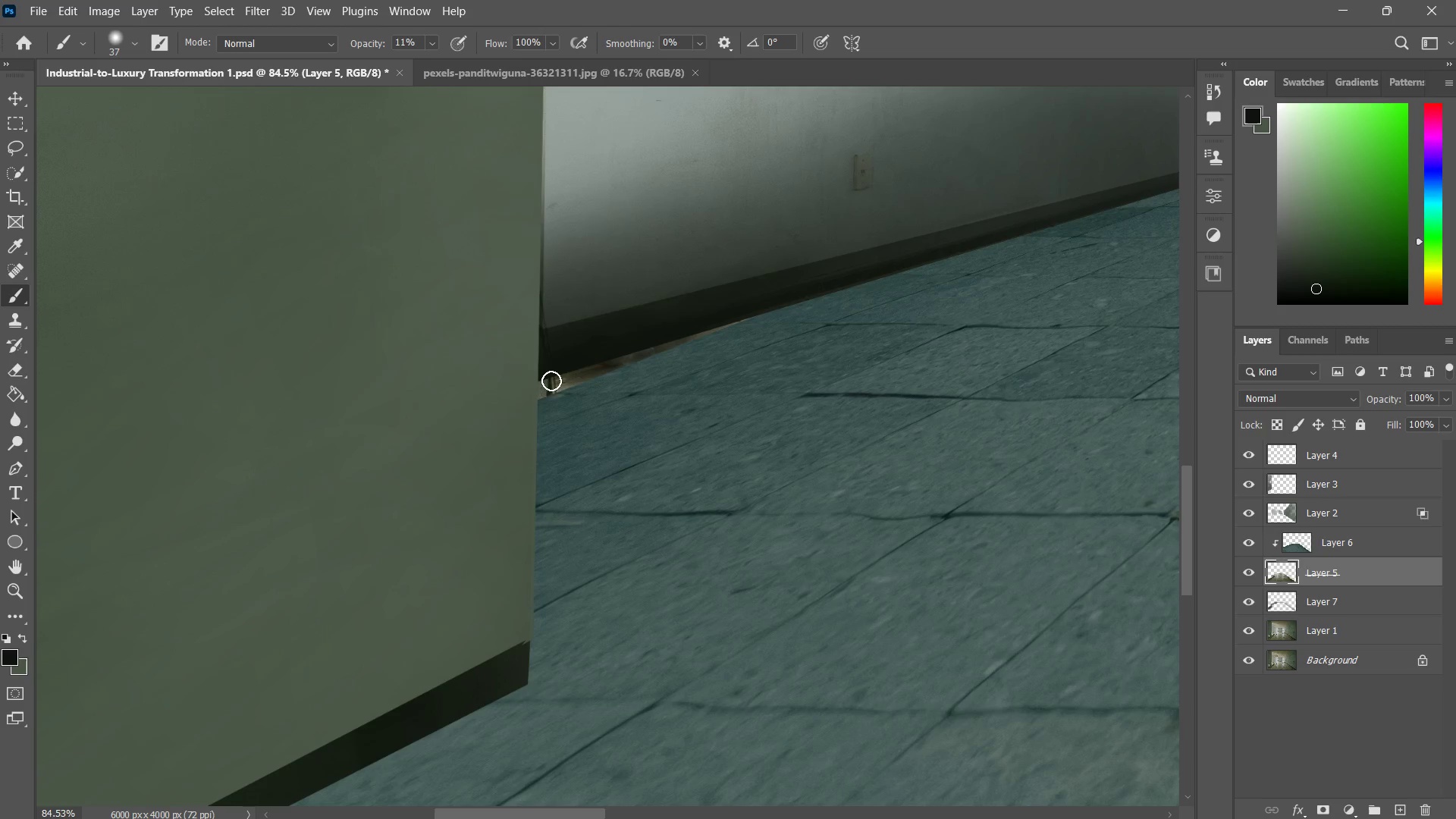 
left_click_drag(start_coordinate=[592, 366], to_coordinate=[535, 391])
 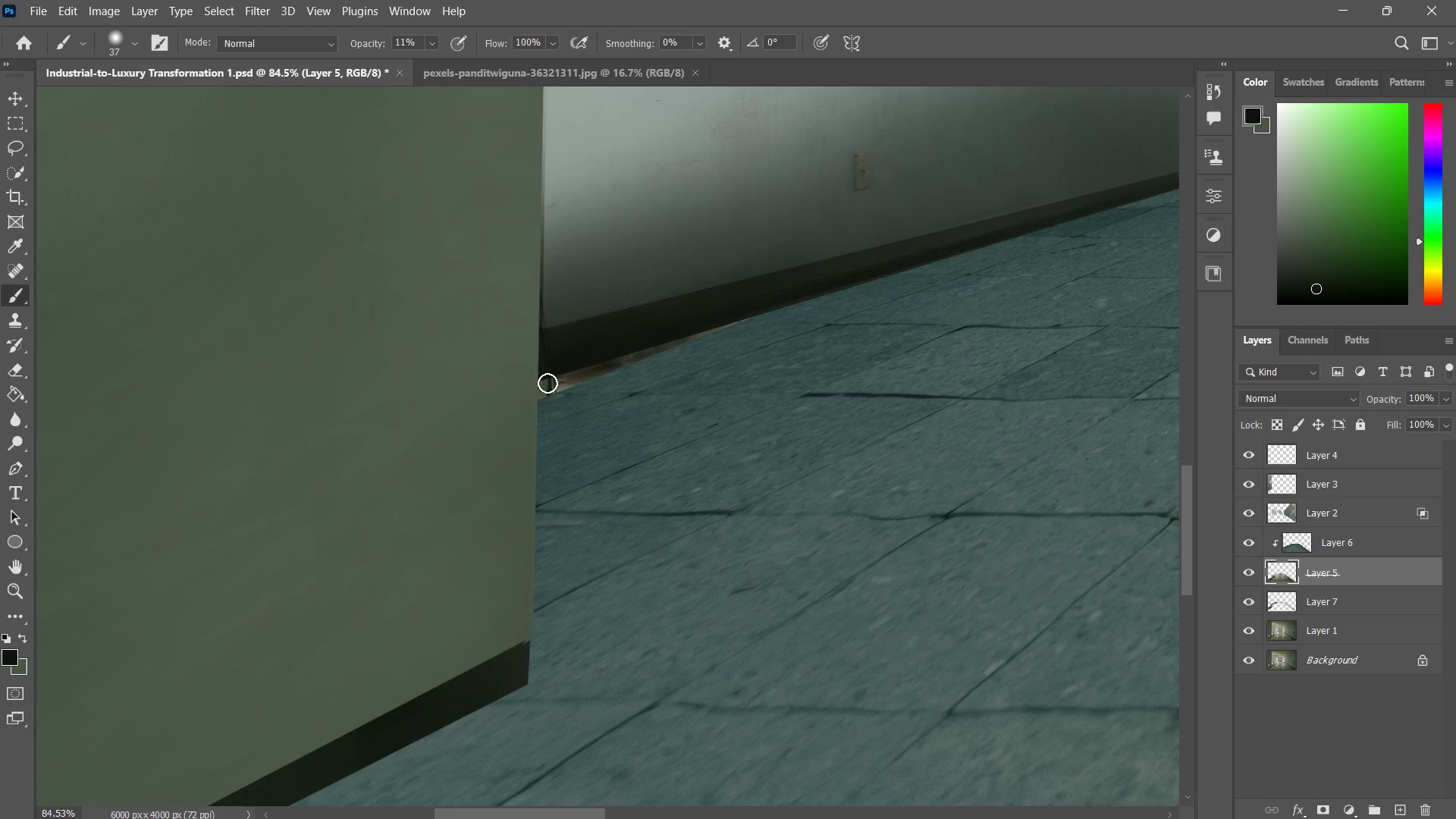 
left_click_drag(start_coordinate=[582, 367], to_coordinate=[551, 382])
 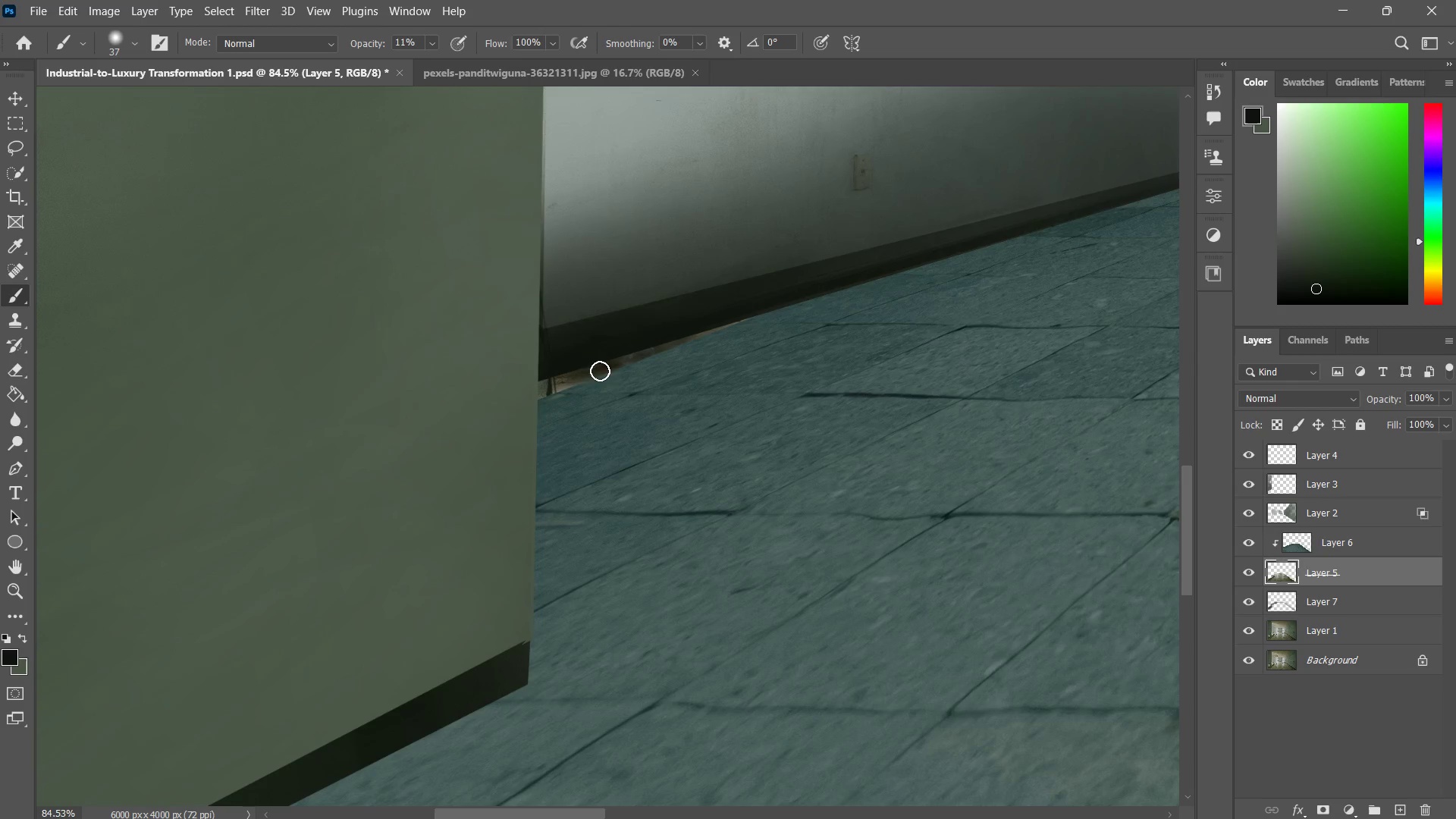 
left_click_drag(start_coordinate=[604, 367], to_coordinate=[518, 424])
 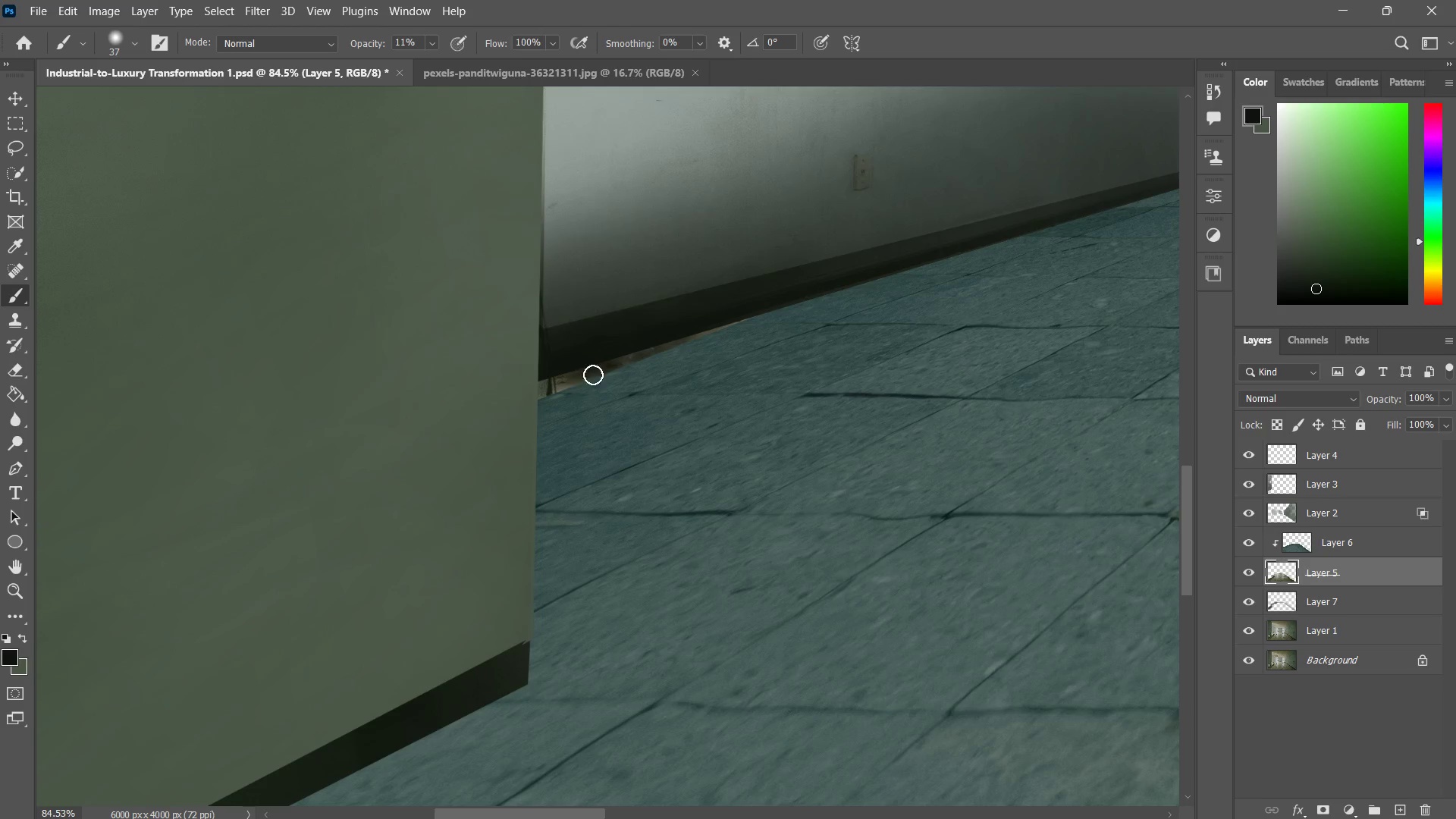 
left_click_drag(start_coordinate=[591, 375], to_coordinate=[541, 399])
 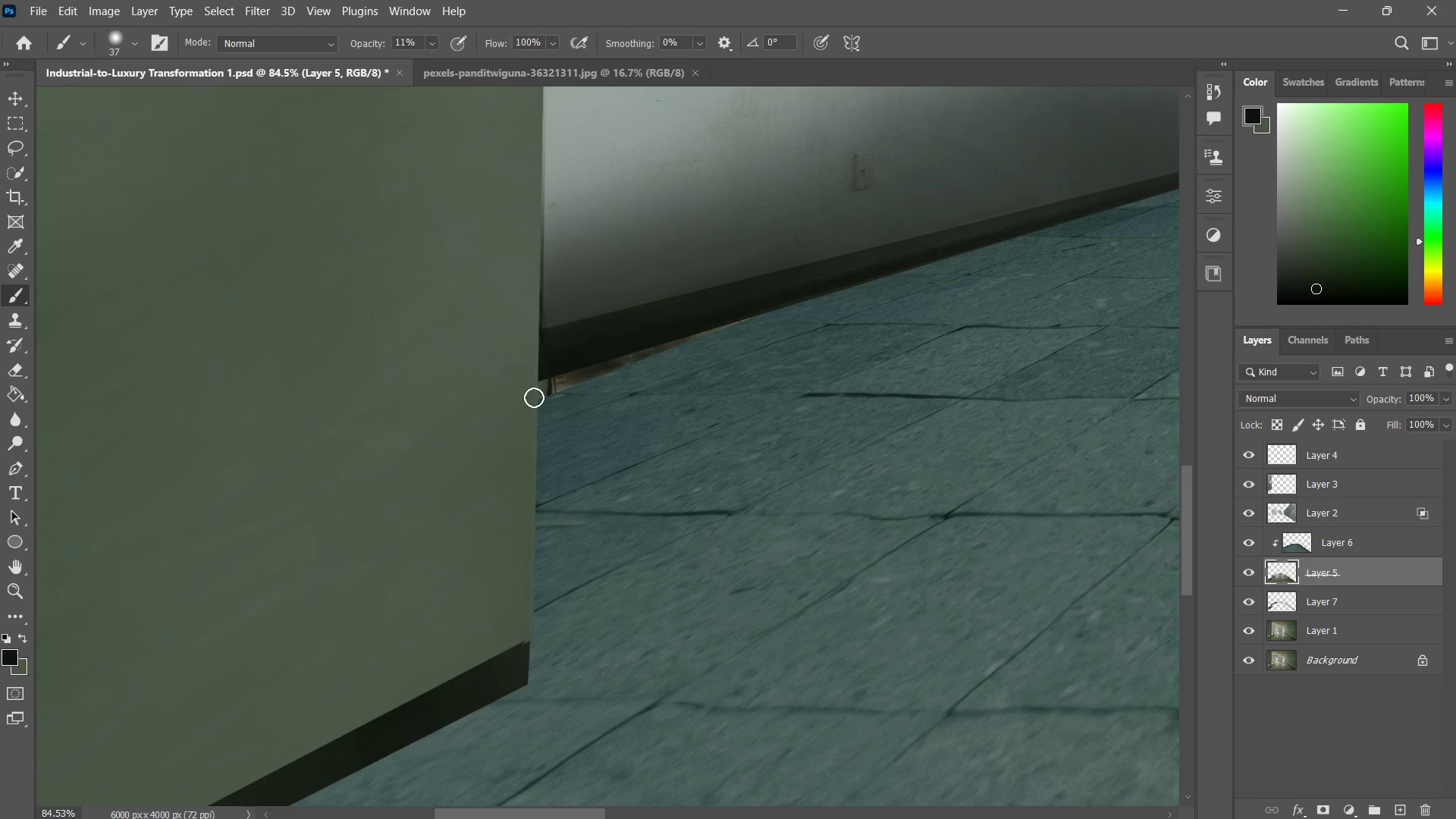 
left_click_drag(start_coordinate=[581, 369], to_coordinate=[540, 394])
 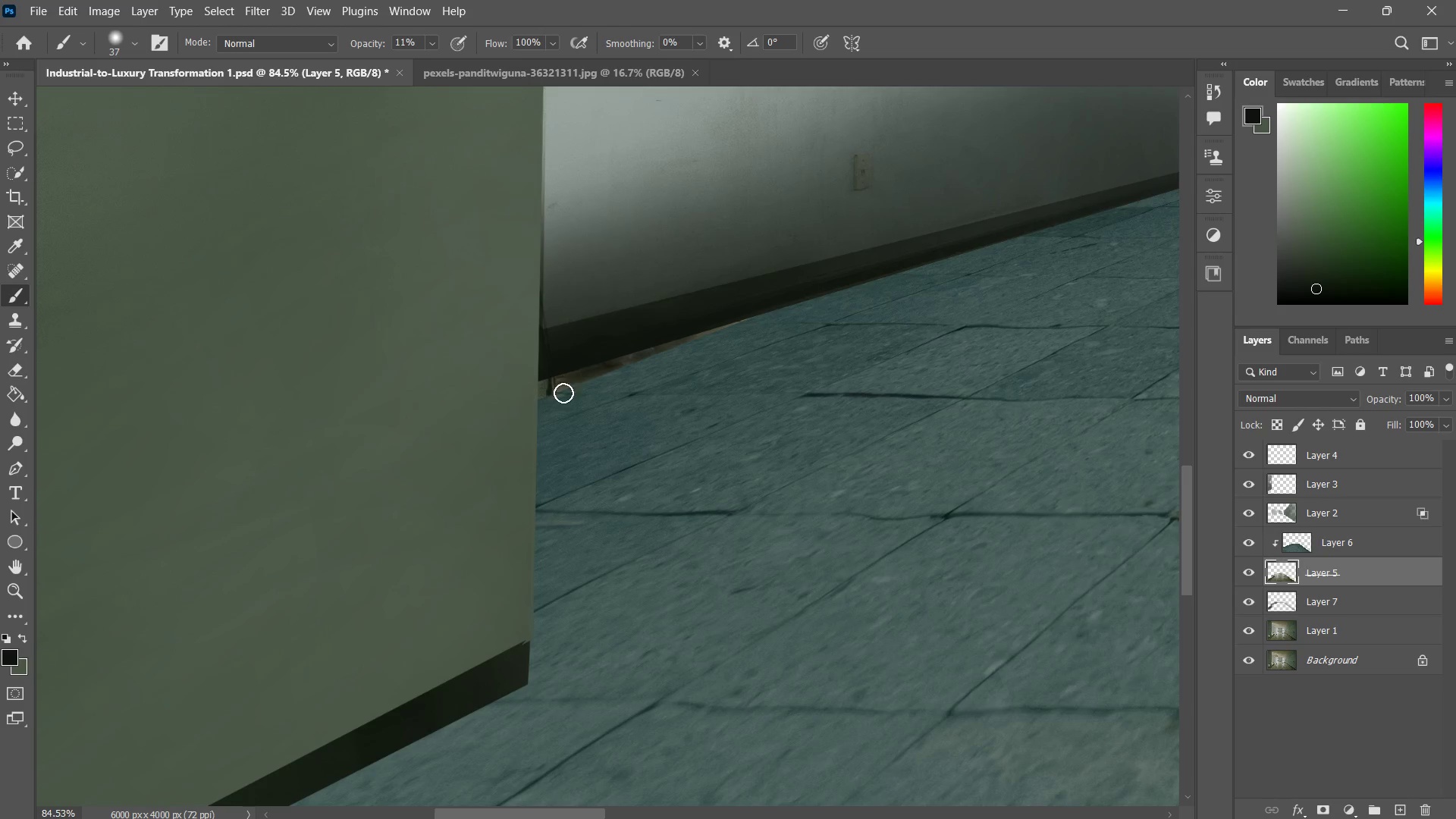 
left_click_drag(start_coordinate=[594, 377], to_coordinate=[533, 401])
 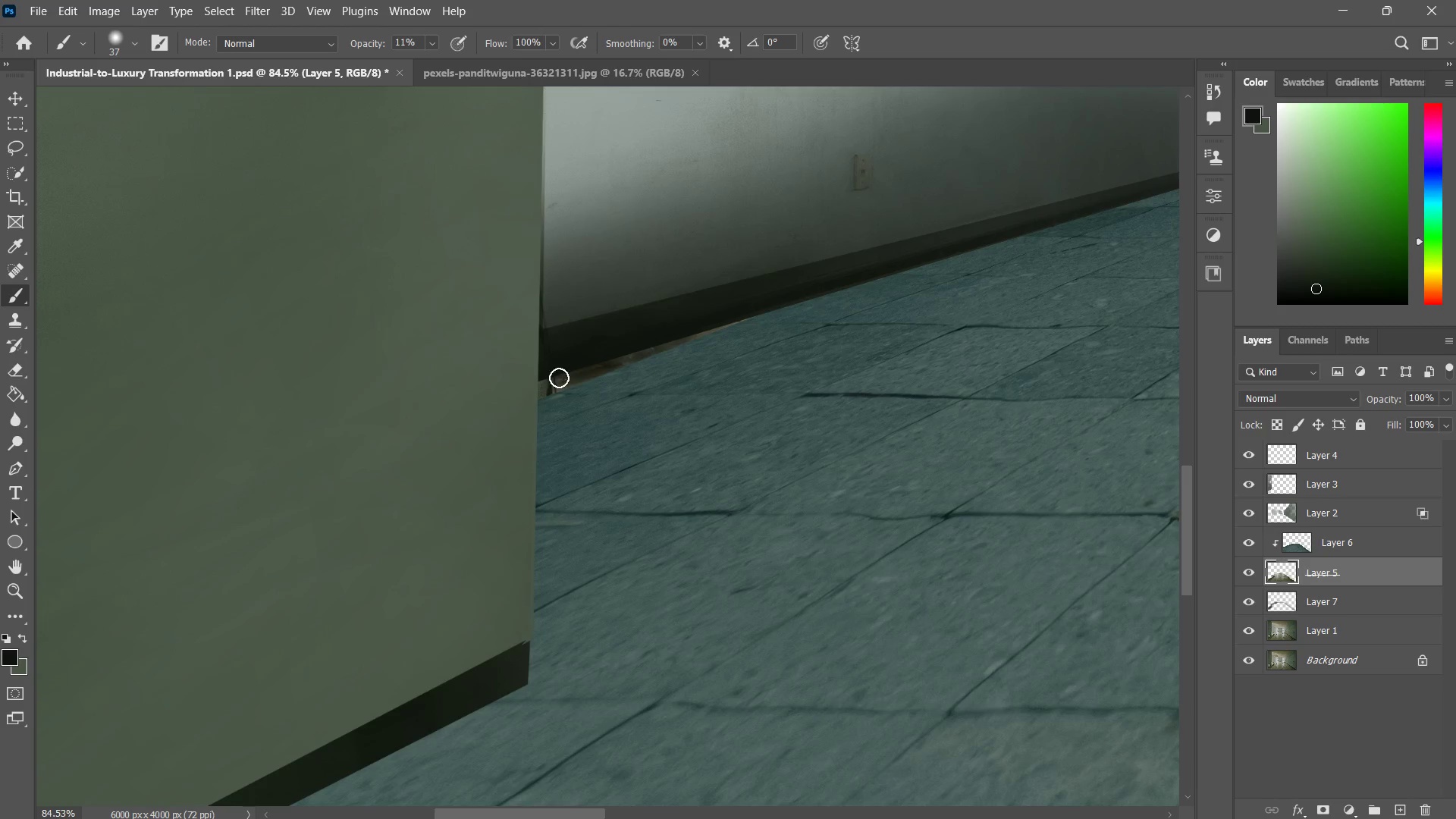 
left_click_drag(start_coordinate=[580, 374], to_coordinate=[517, 388])
 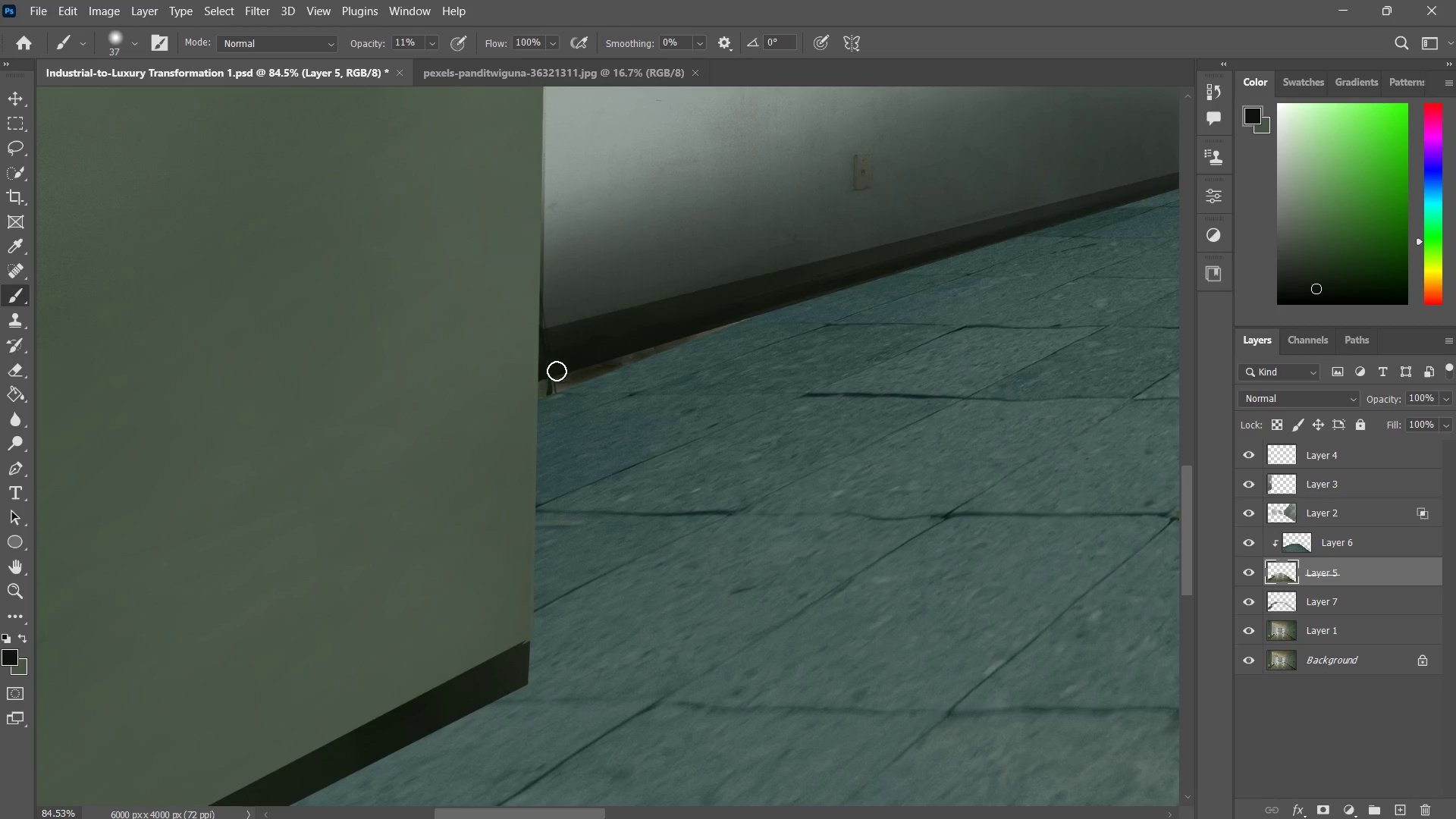 
left_click_drag(start_coordinate=[563, 366], to_coordinate=[525, 387])
 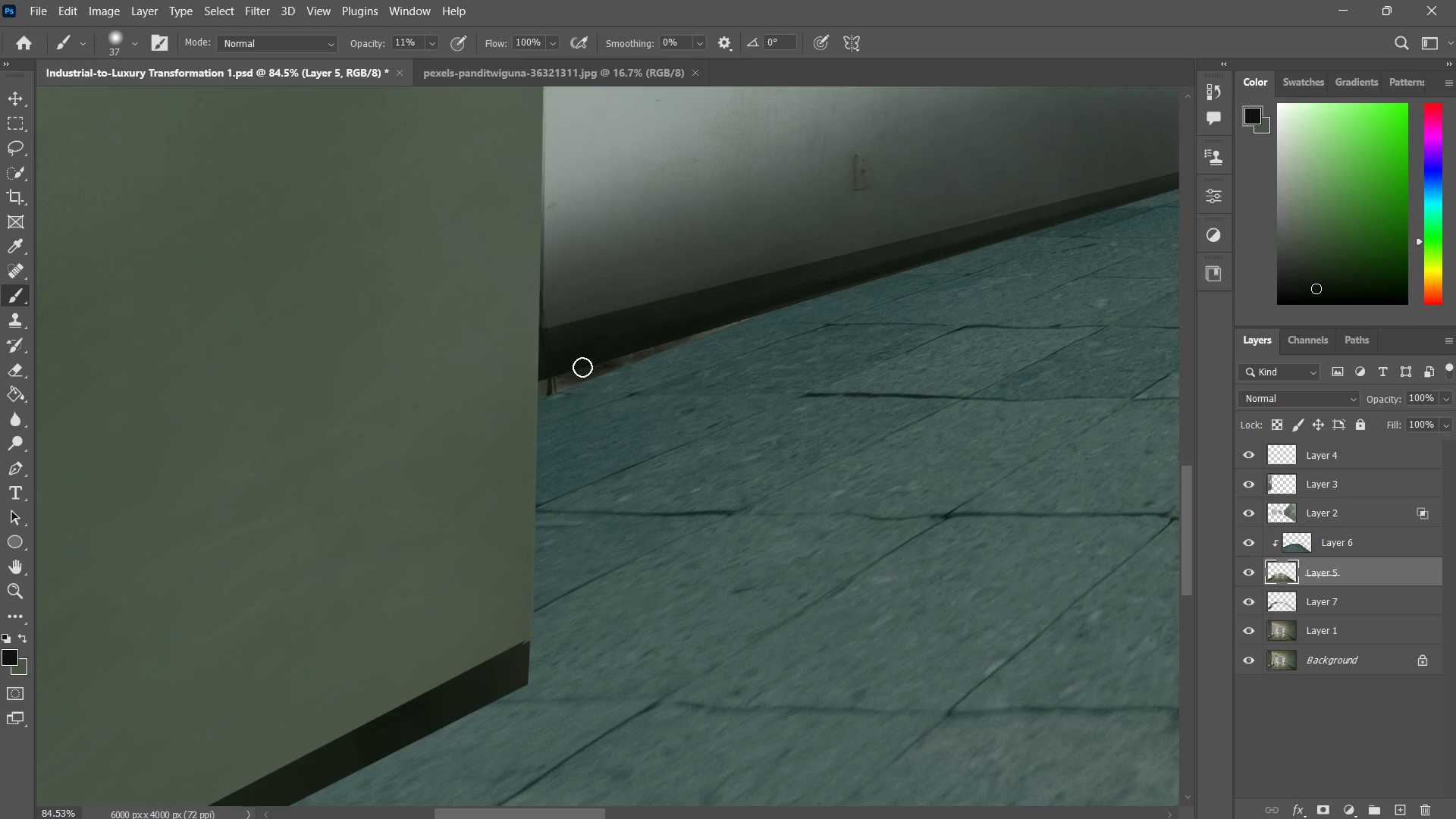 
left_click_drag(start_coordinate=[589, 363], to_coordinate=[523, 391])
 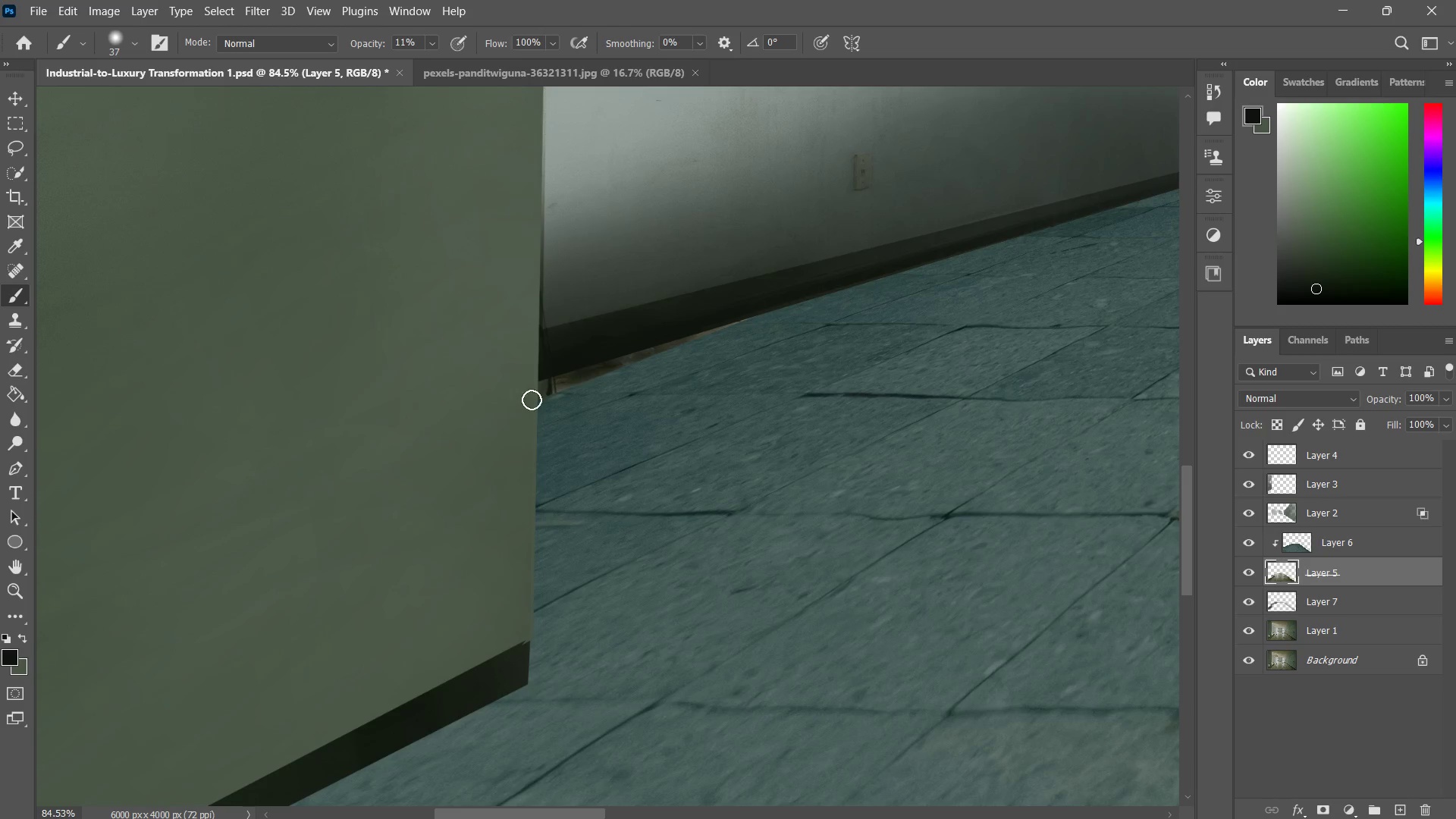 
left_click_drag(start_coordinate=[582, 367], to_coordinate=[534, 399])
 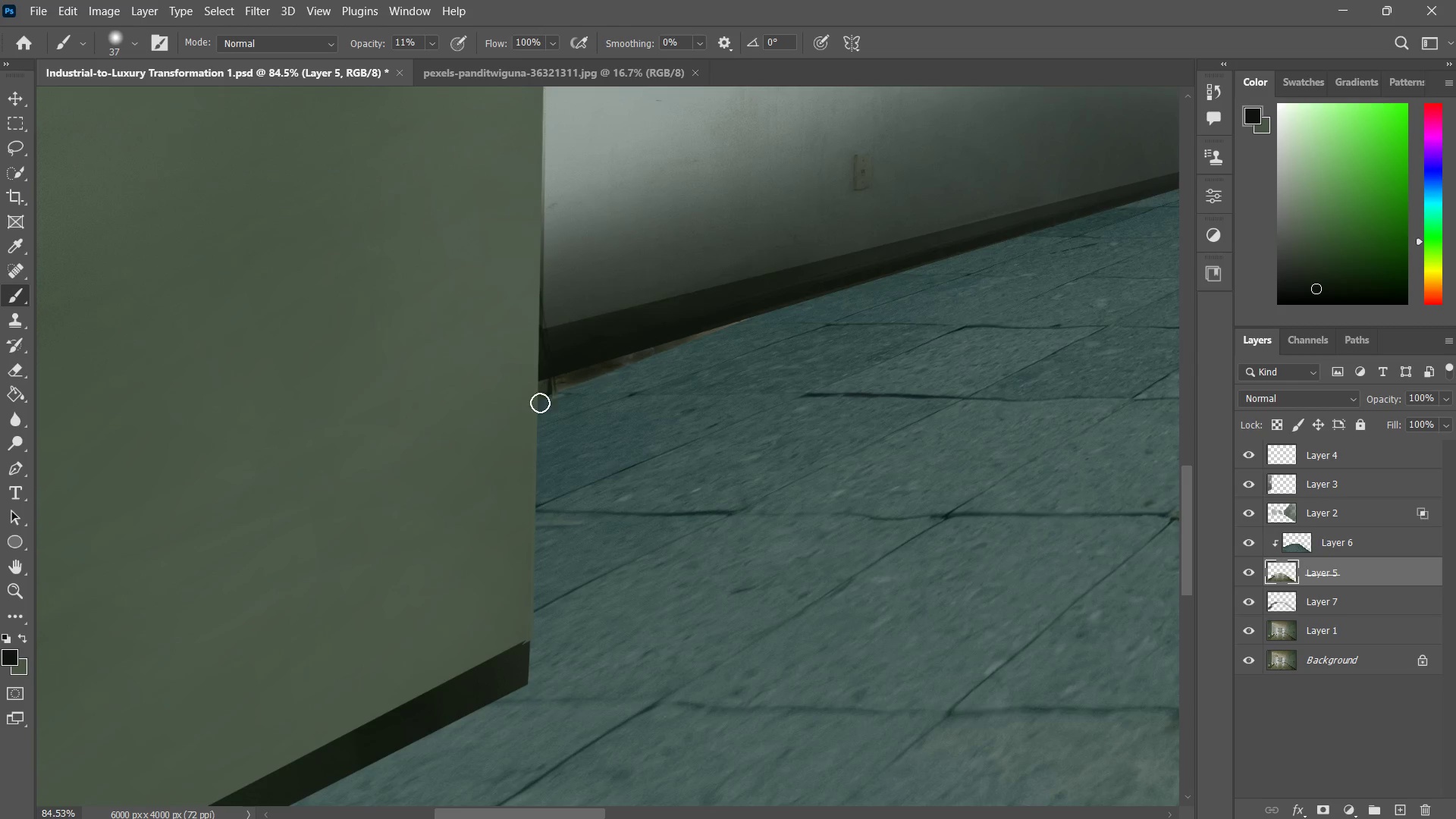 
left_click_drag(start_coordinate=[596, 376], to_coordinate=[540, 403])
 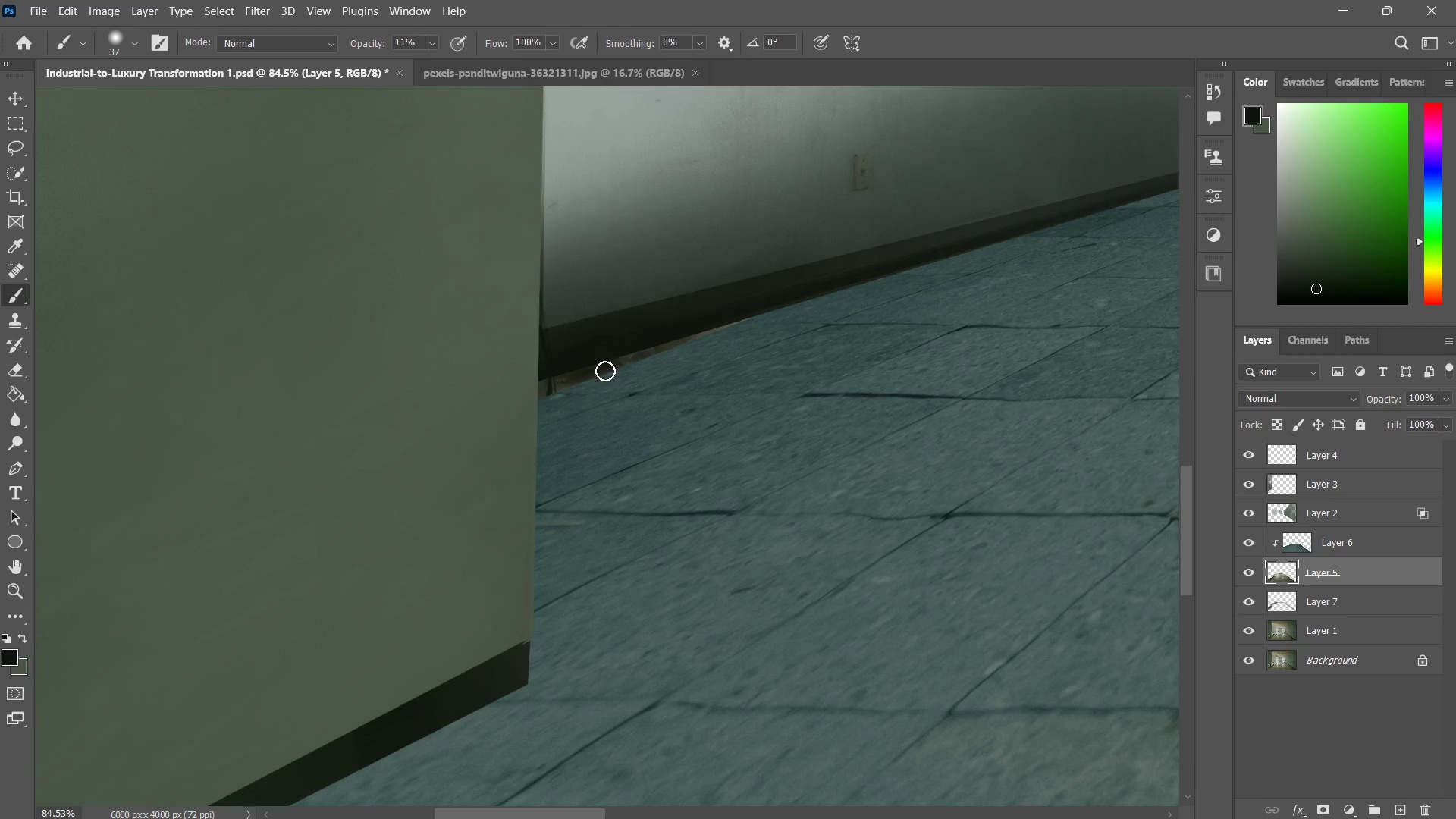 
left_click_drag(start_coordinate=[605, 371], to_coordinate=[545, 388])
 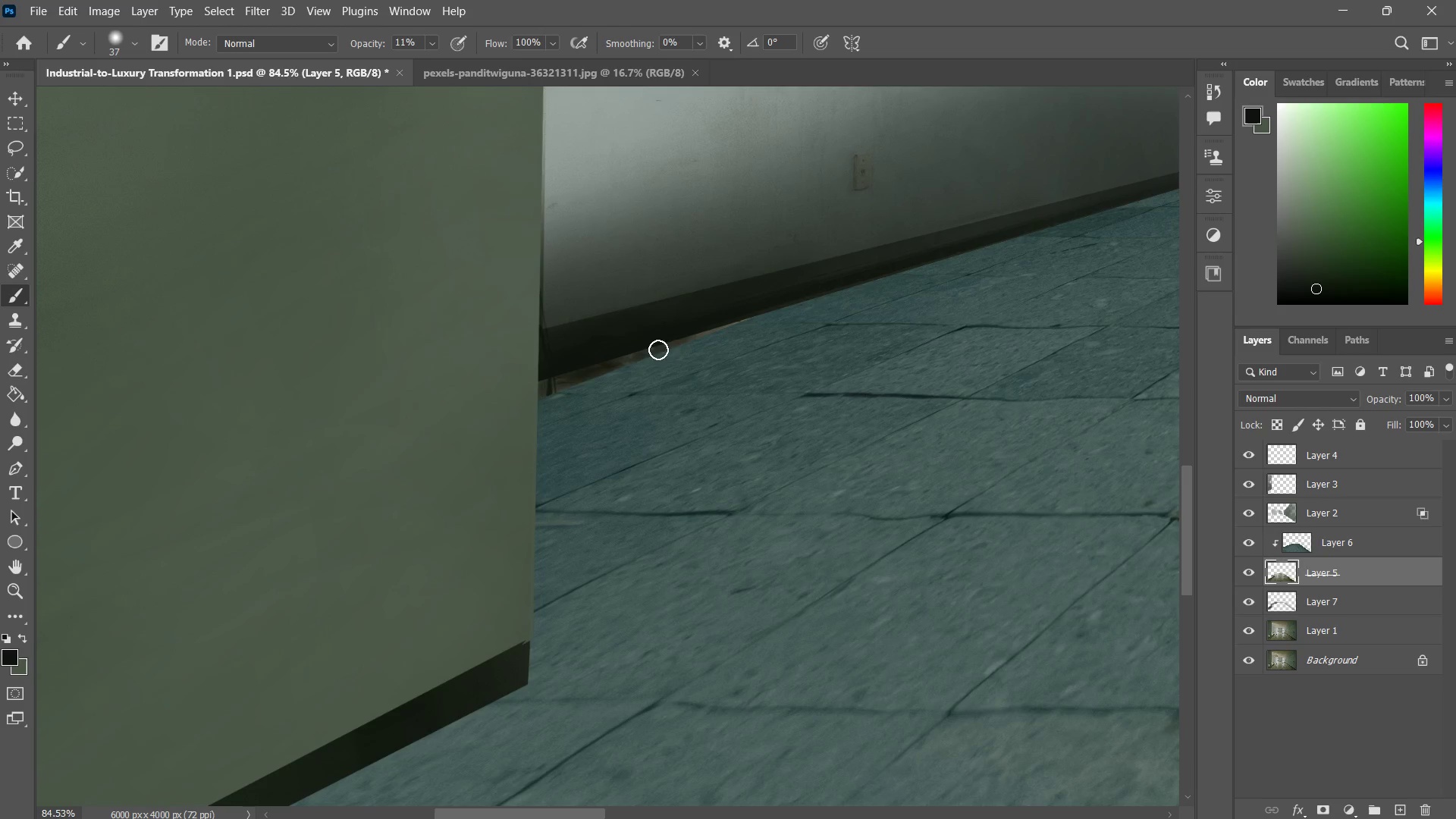 
left_click_drag(start_coordinate=[653, 350], to_coordinate=[600, 359])
 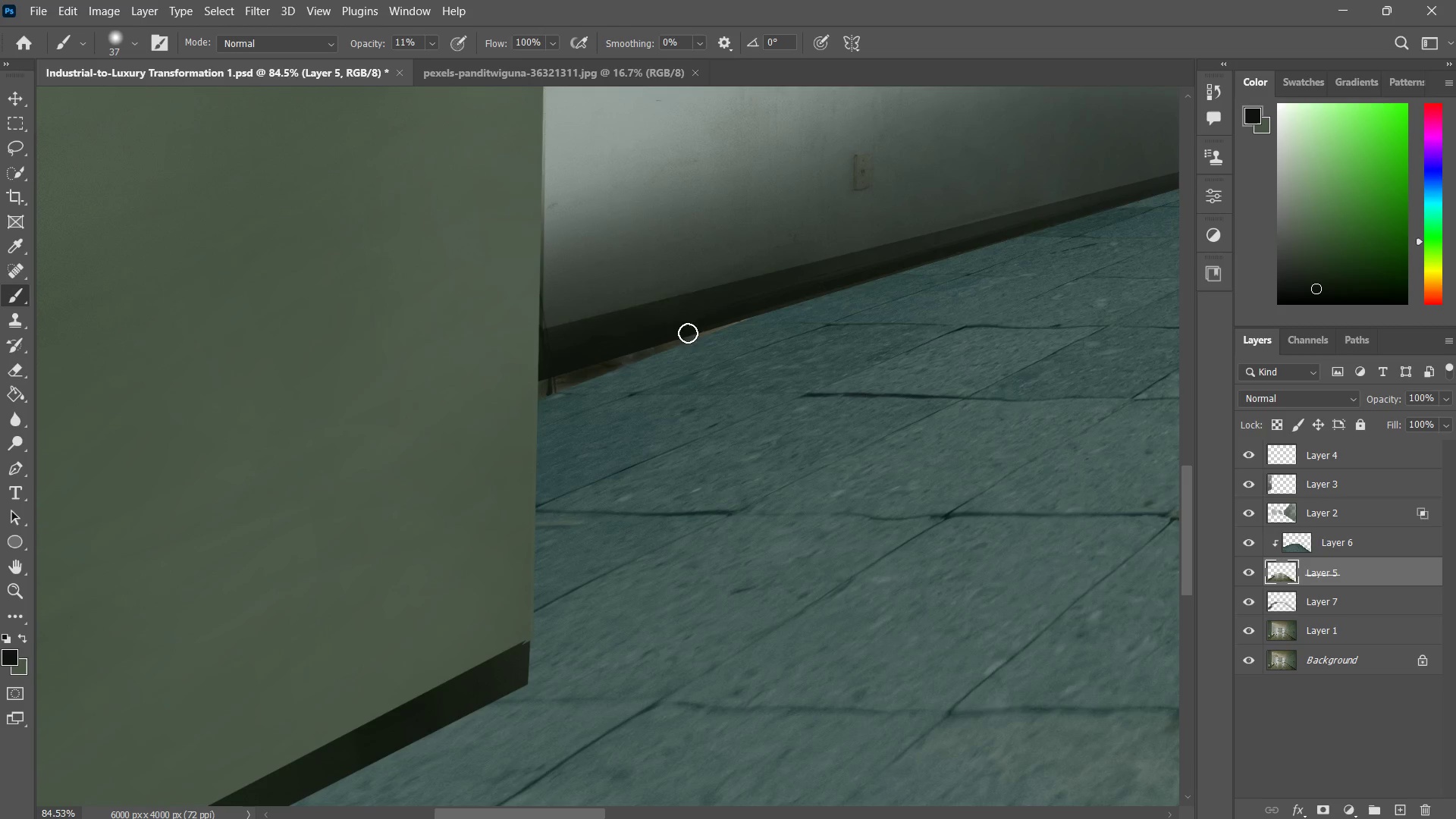 
left_click_drag(start_coordinate=[688, 333], to_coordinate=[621, 368])
 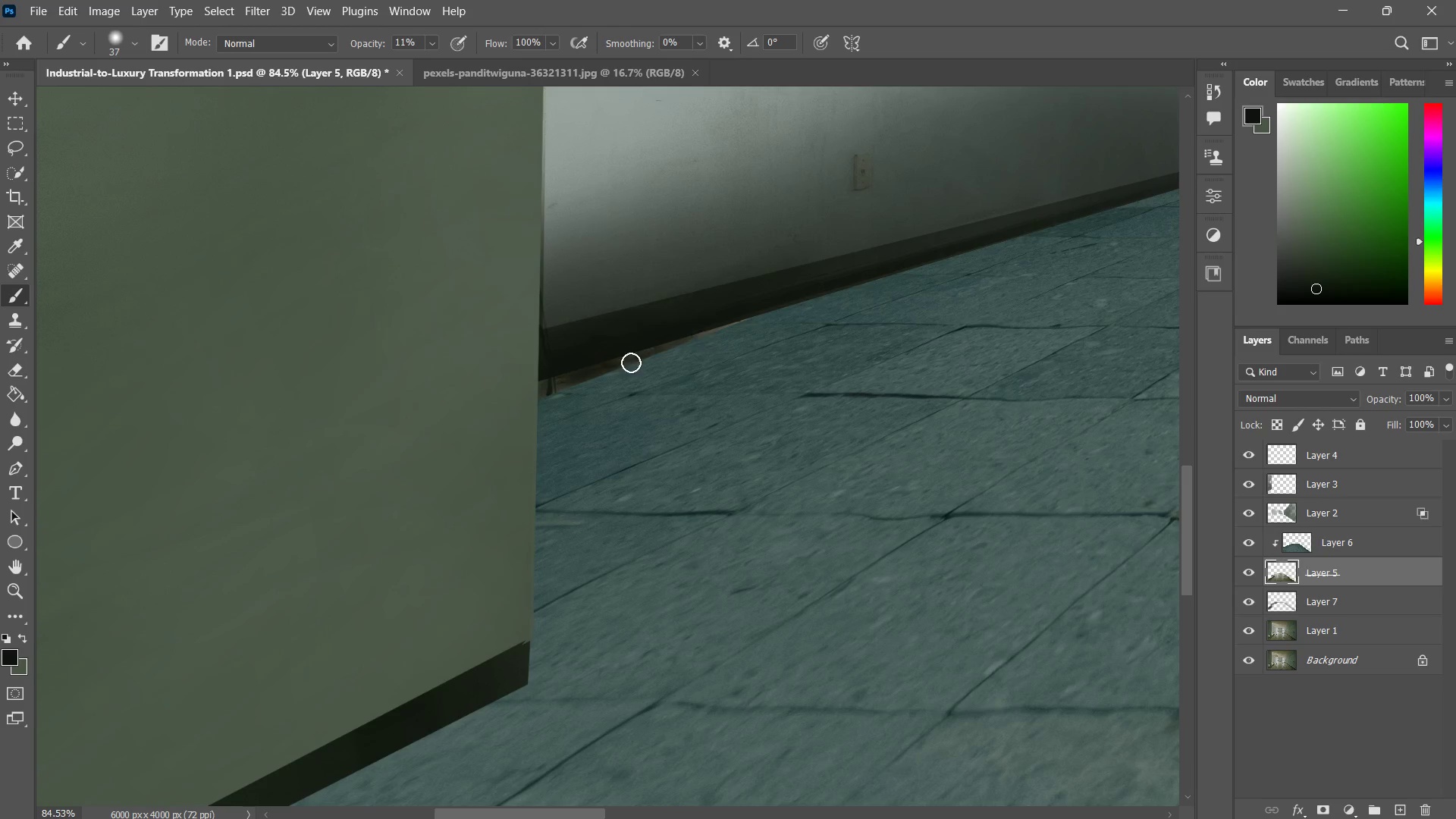 
left_click_drag(start_coordinate=[695, 339], to_coordinate=[624, 363])
 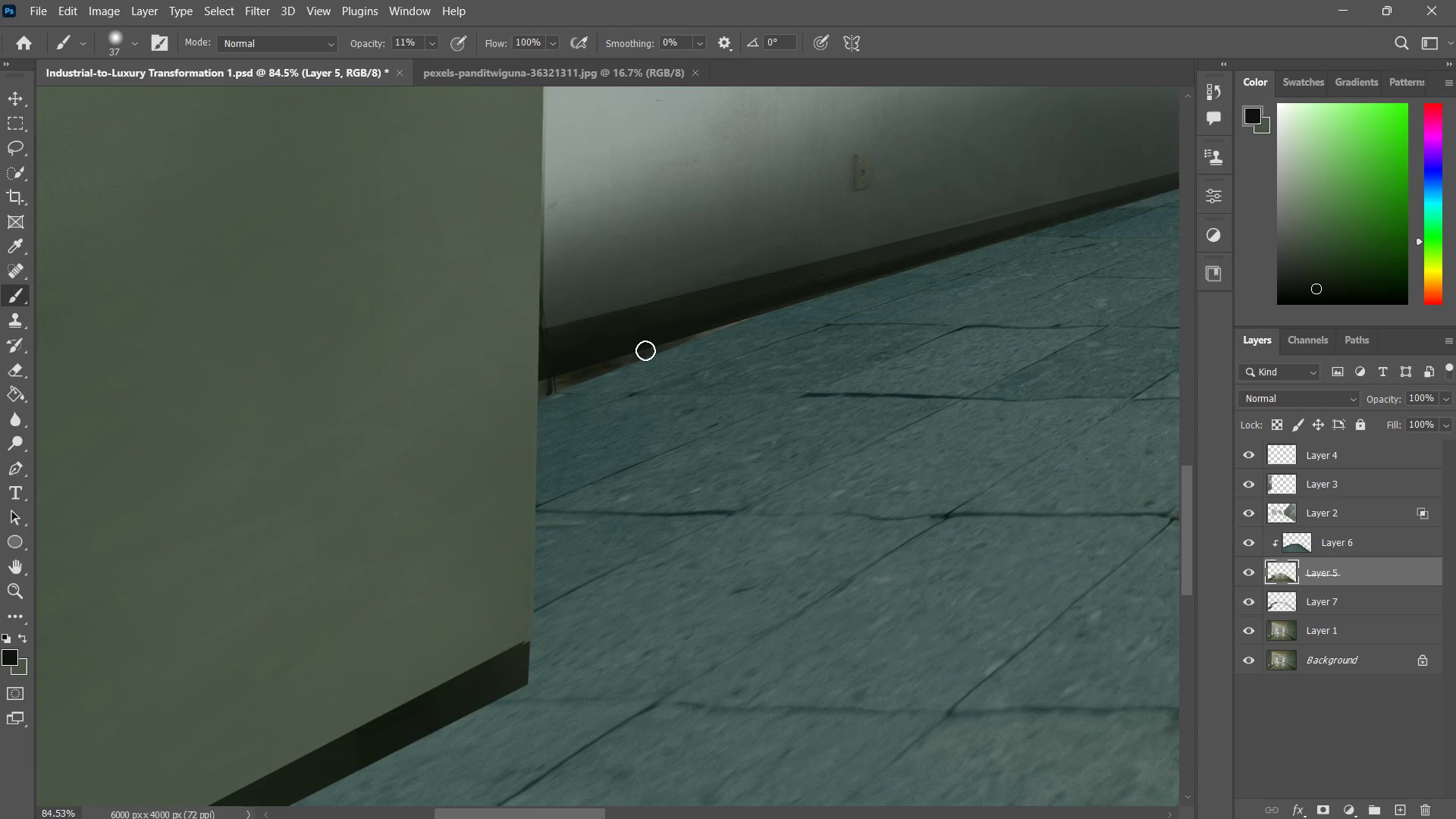 
left_click_drag(start_coordinate=[702, 330], to_coordinate=[657, 343])
 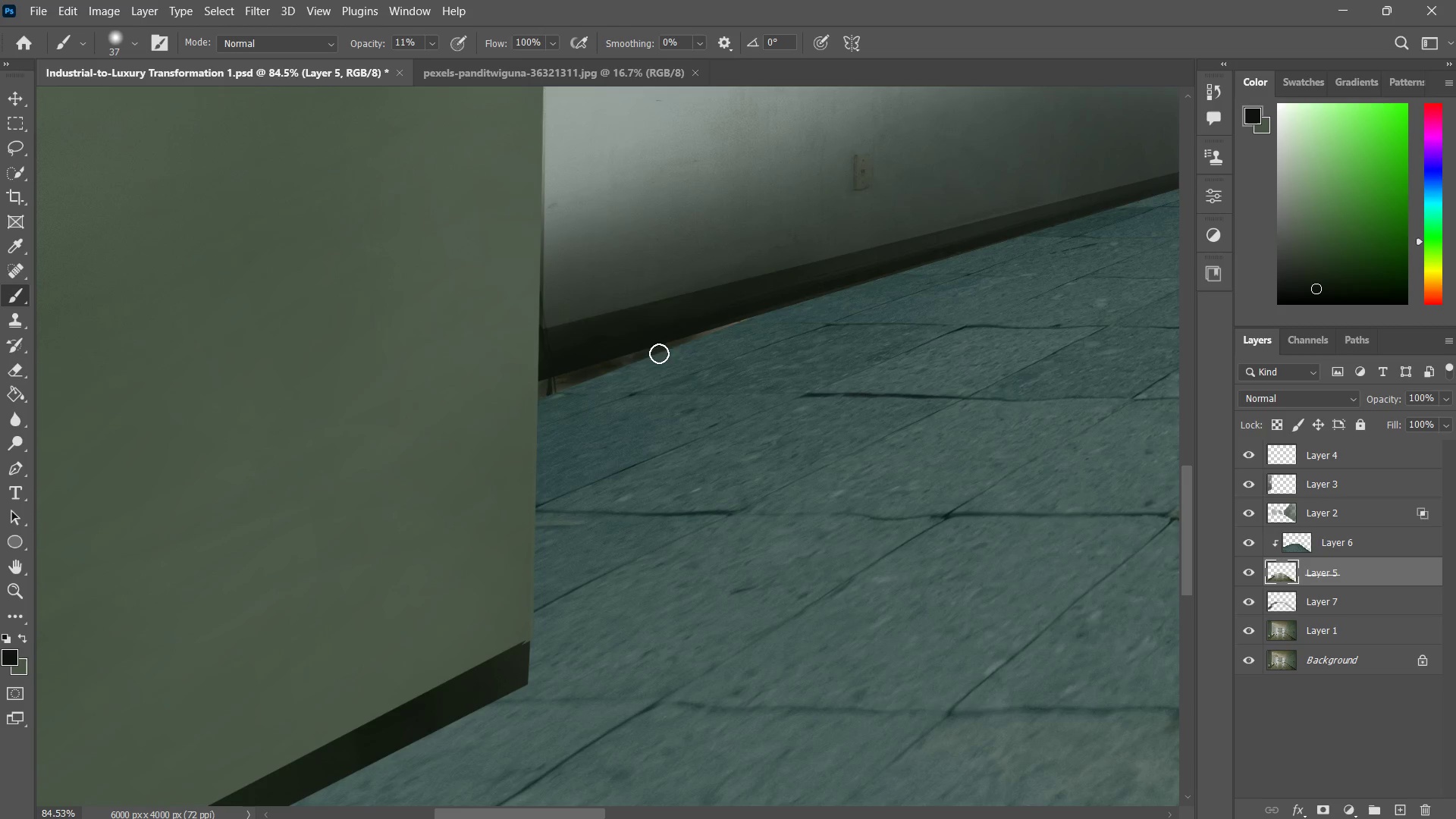 
left_click_drag(start_coordinate=[717, 328], to_coordinate=[652, 356])
 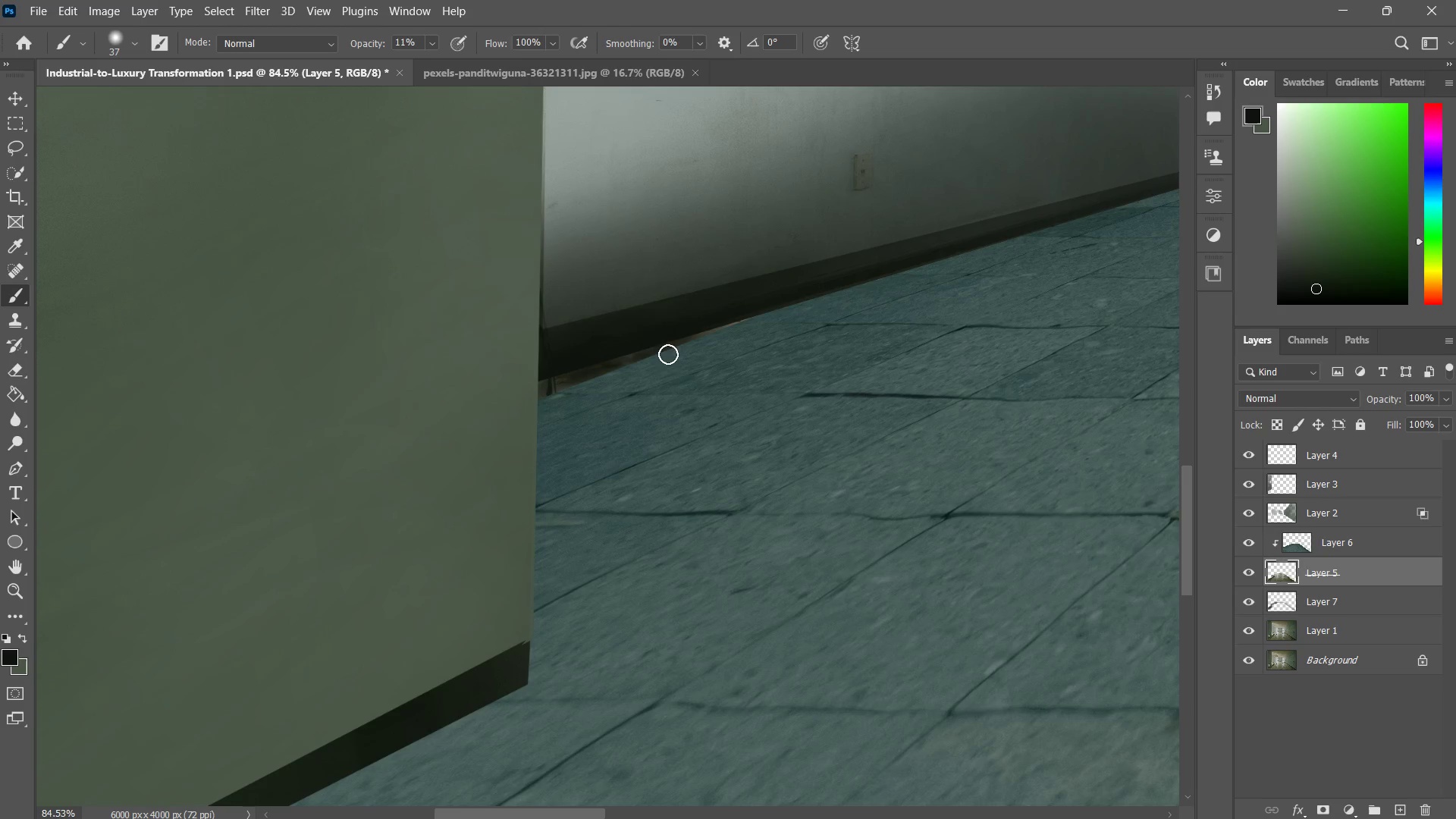 
left_click_drag(start_coordinate=[730, 334], to_coordinate=[660, 356])
 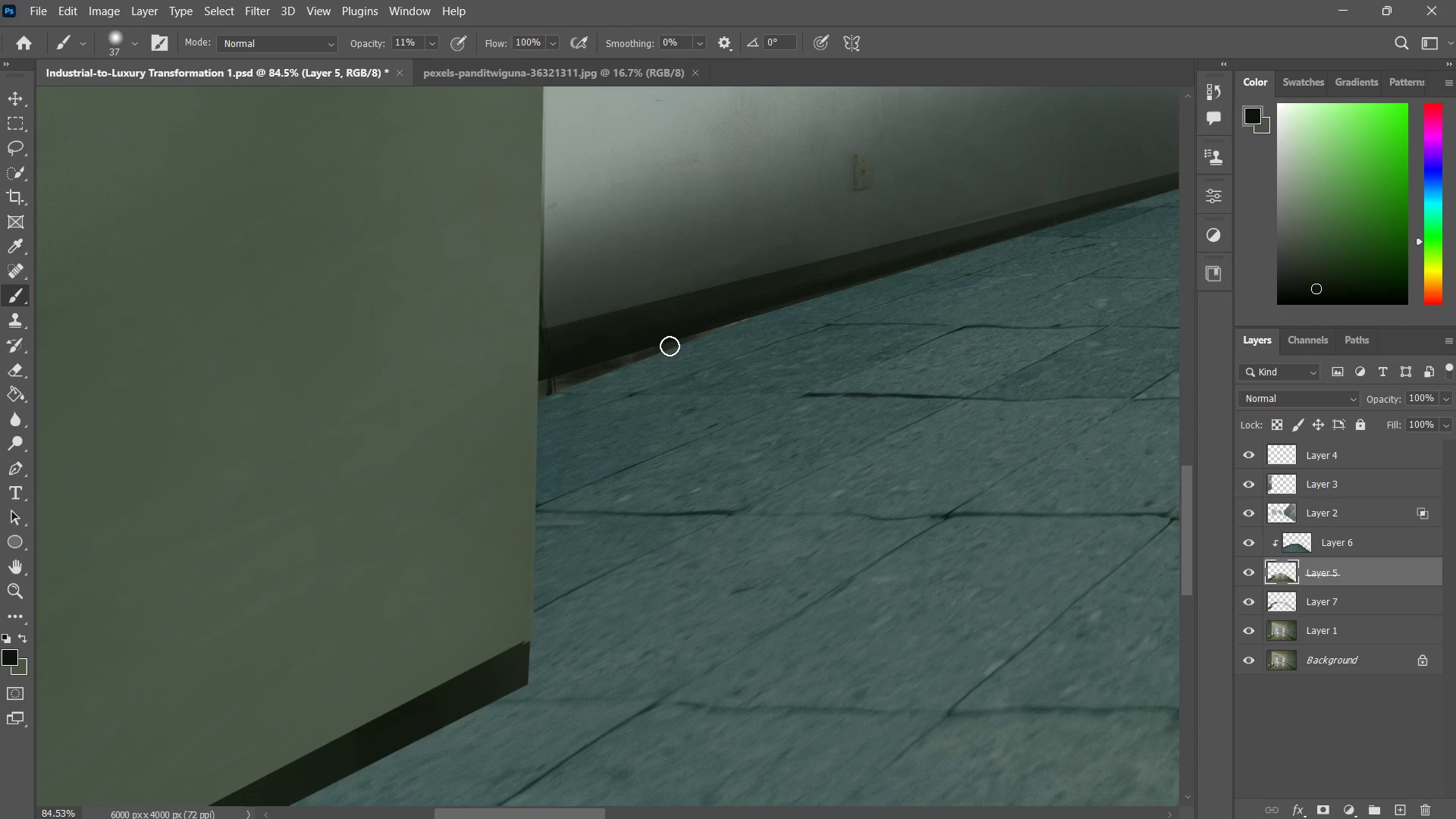 
left_click_drag(start_coordinate=[711, 328], to_coordinate=[670, 346])
 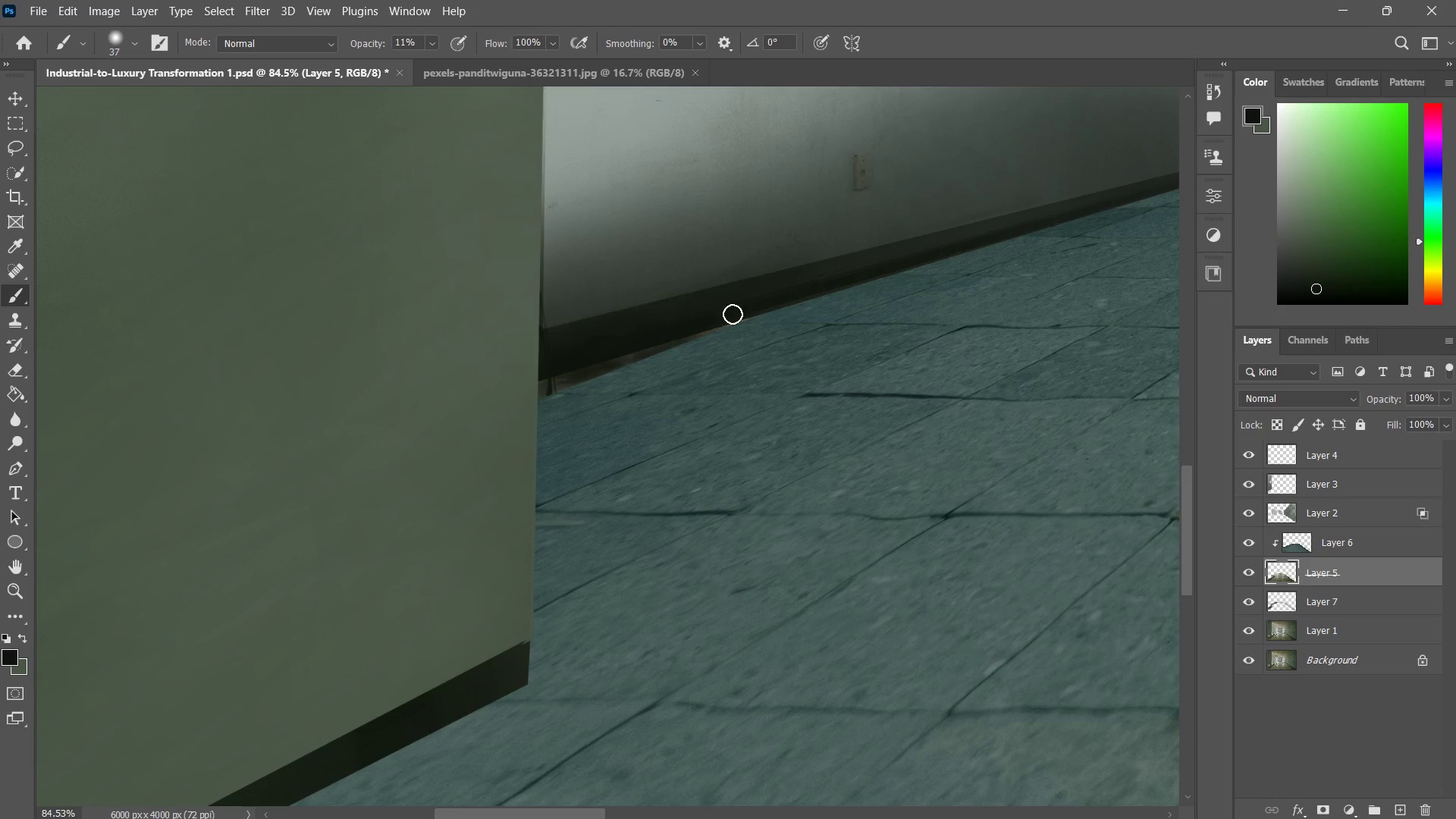 
left_click_drag(start_coordinate=[733, 315], to_coordinate=[695, 342])
 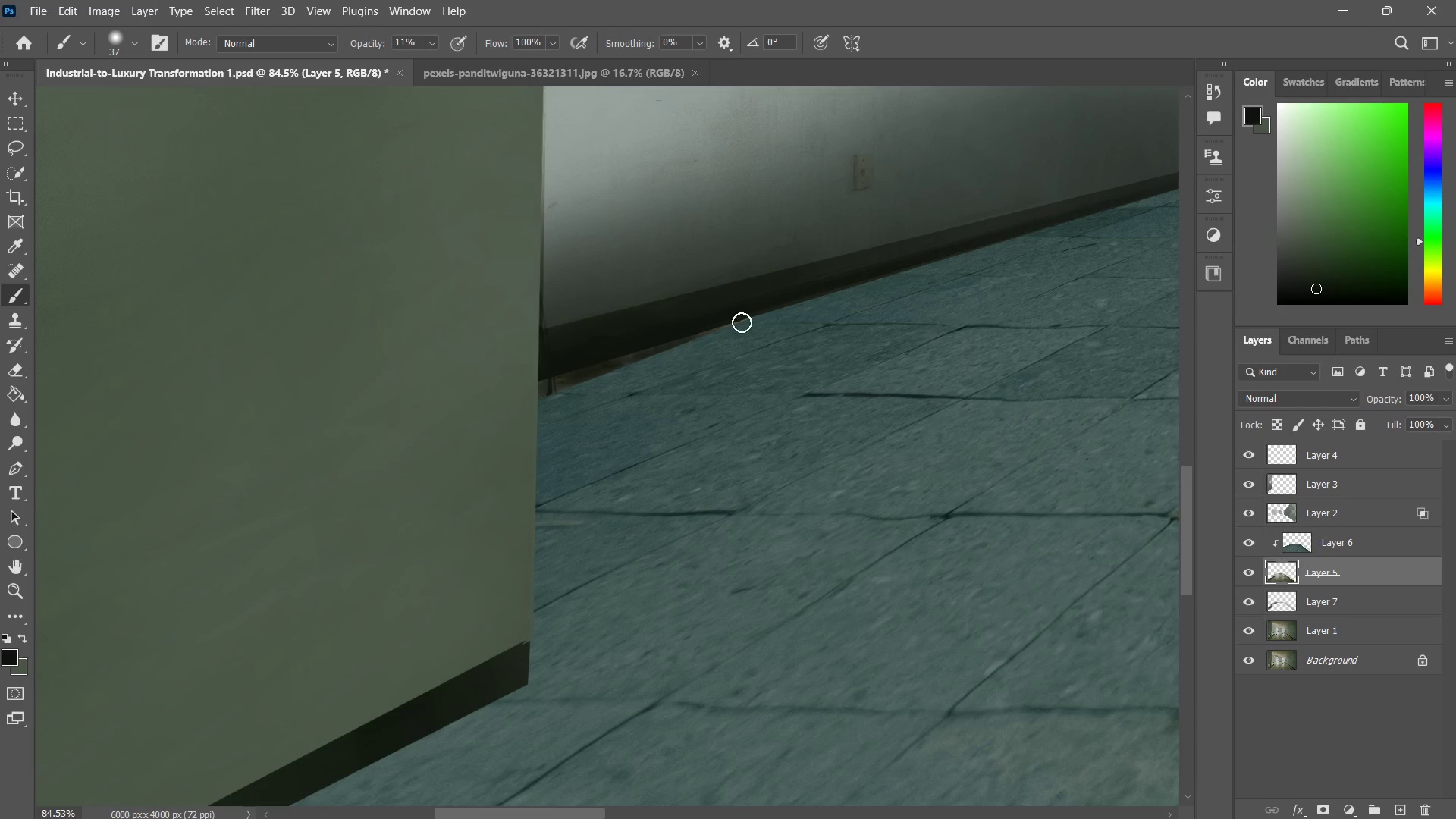 
left_click_drag(start_coordinate=[742, 322], to_coordinate=[706, 344])
 